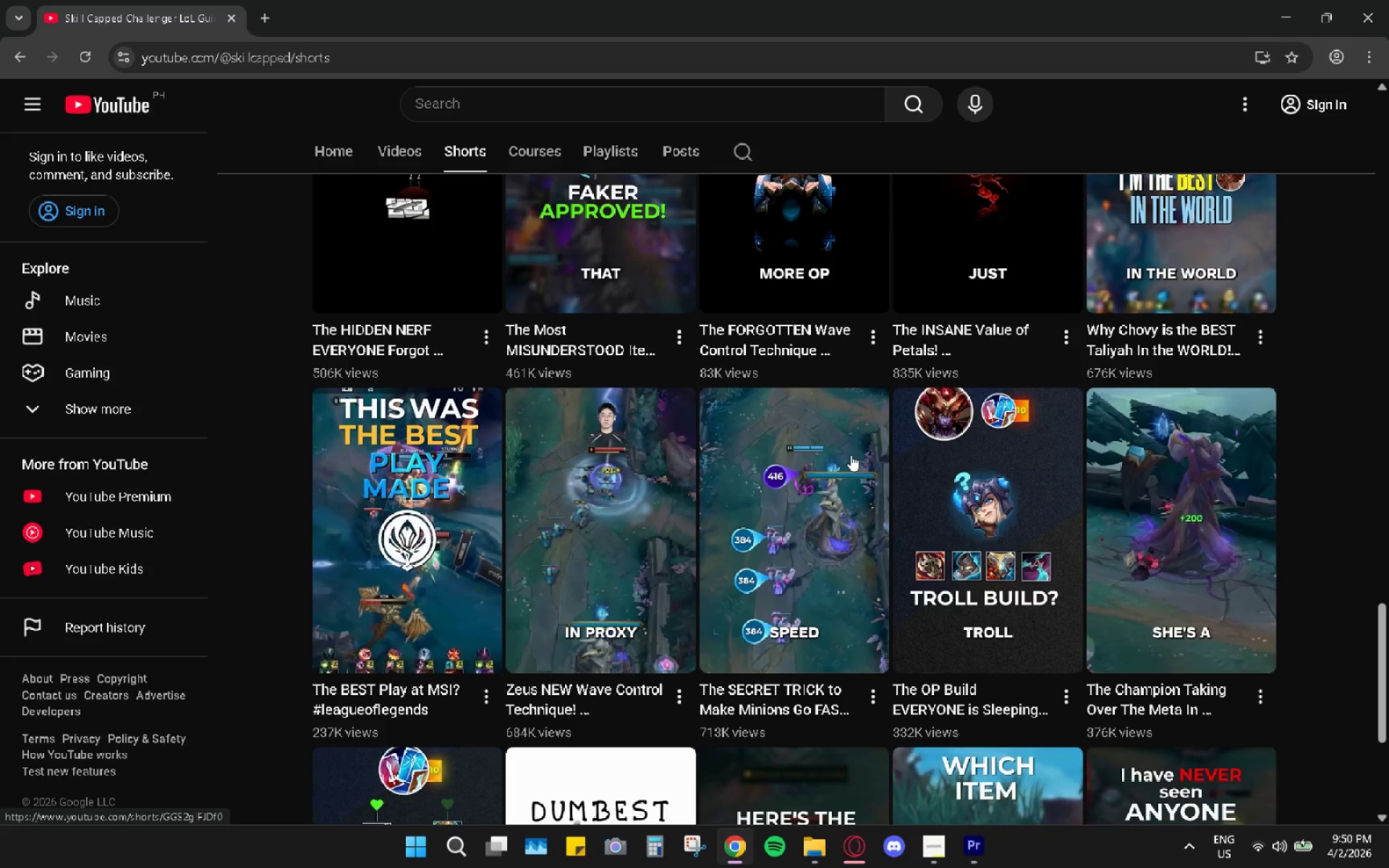 
scroll: coordinate [851, 455], scroll_direction: up, amount: 1.0
 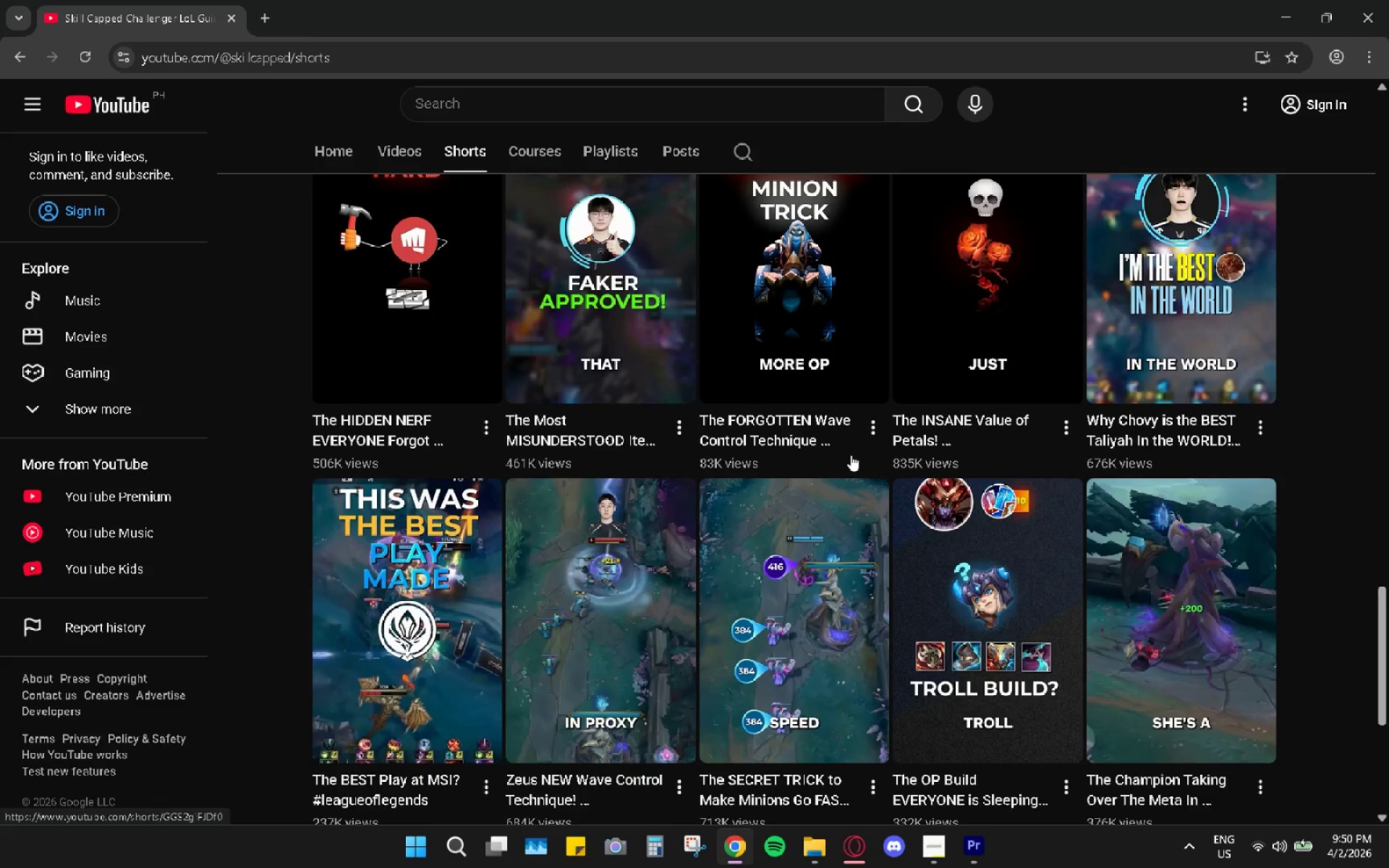 
scroll: coordinate [851, 455], scroll_direction: down, amount: 5.0
 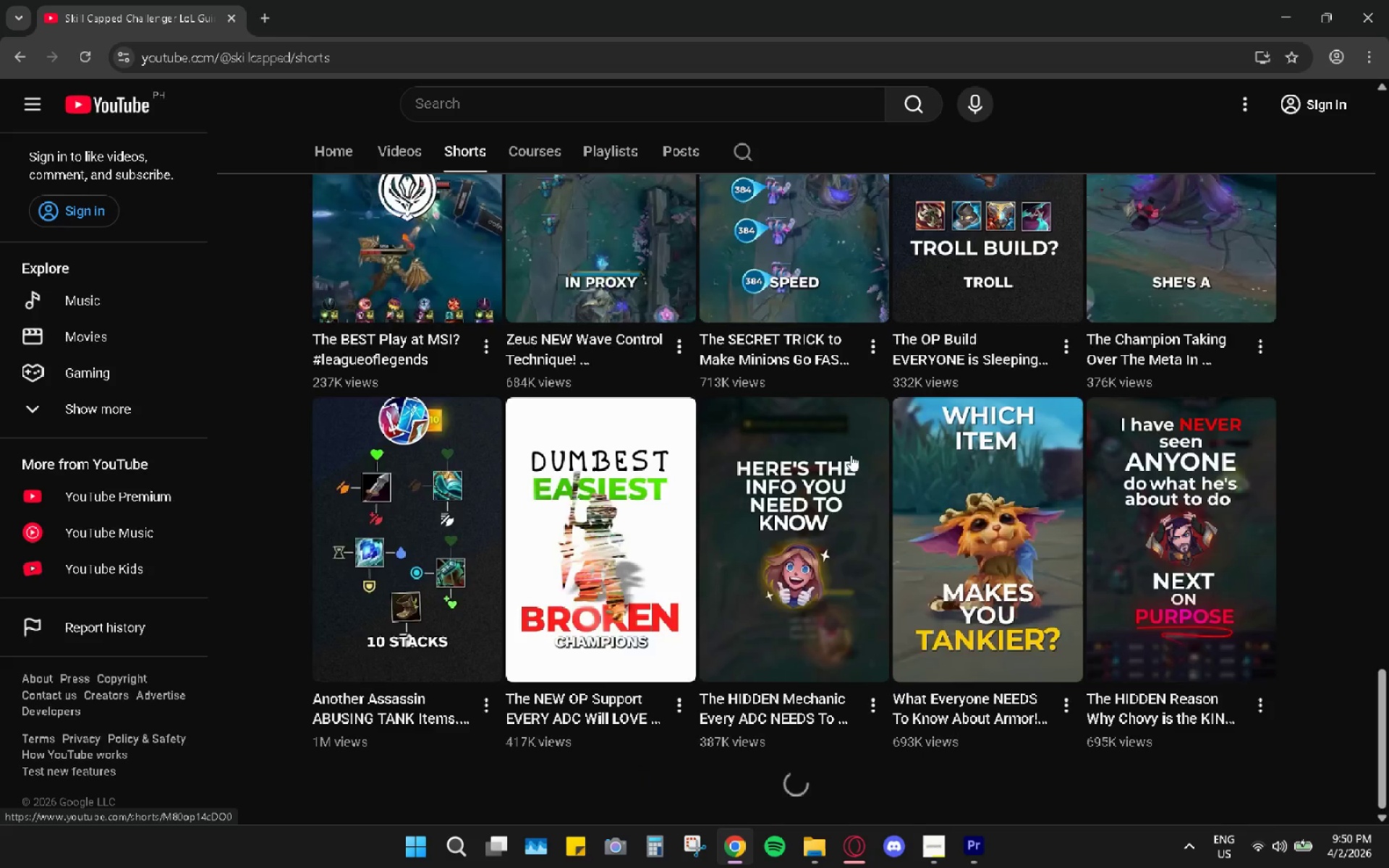 
scroll: coordinate [964, 423], scroll_direction: up, amount: 6.0
 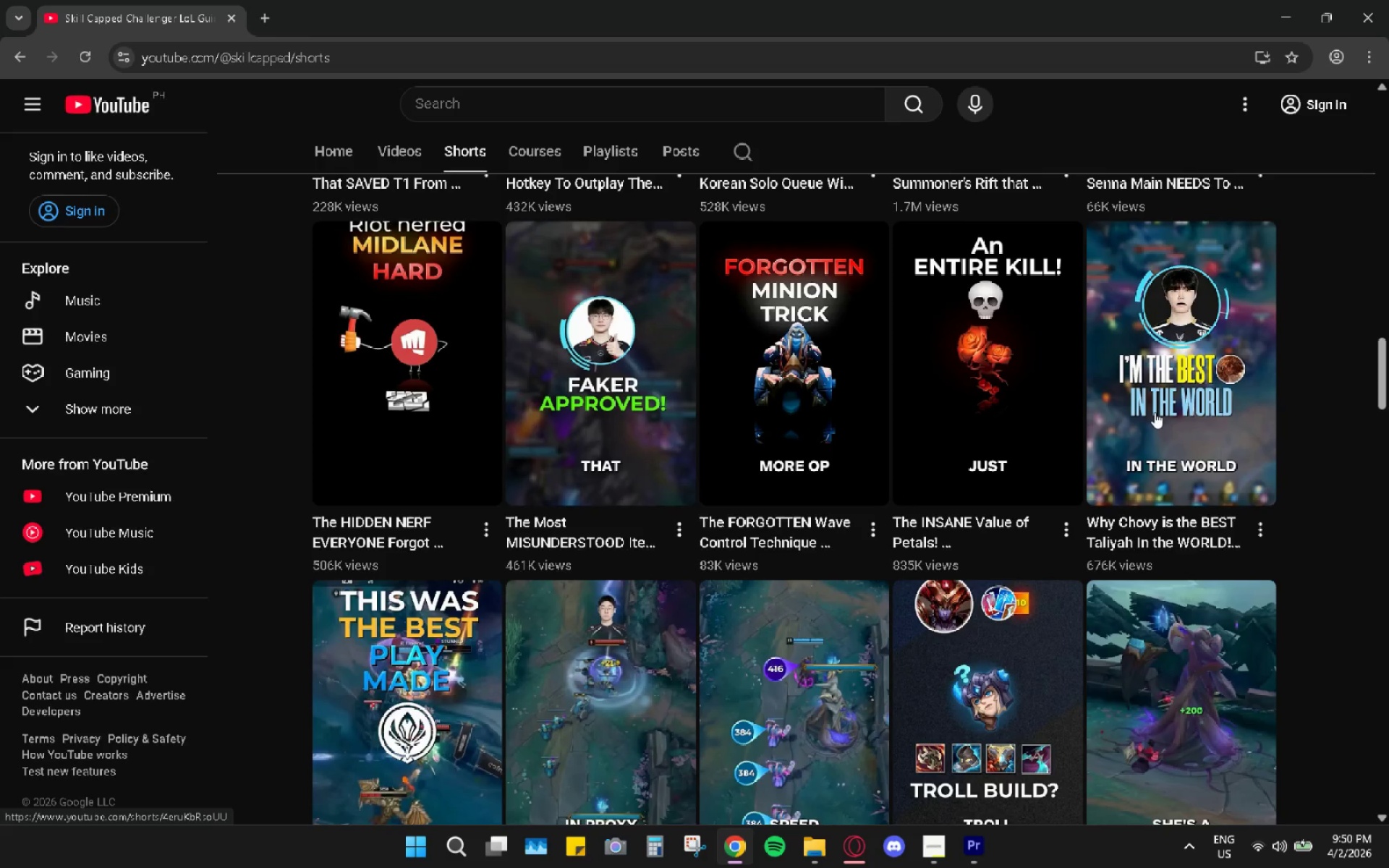 
left_click([1155, 412])
 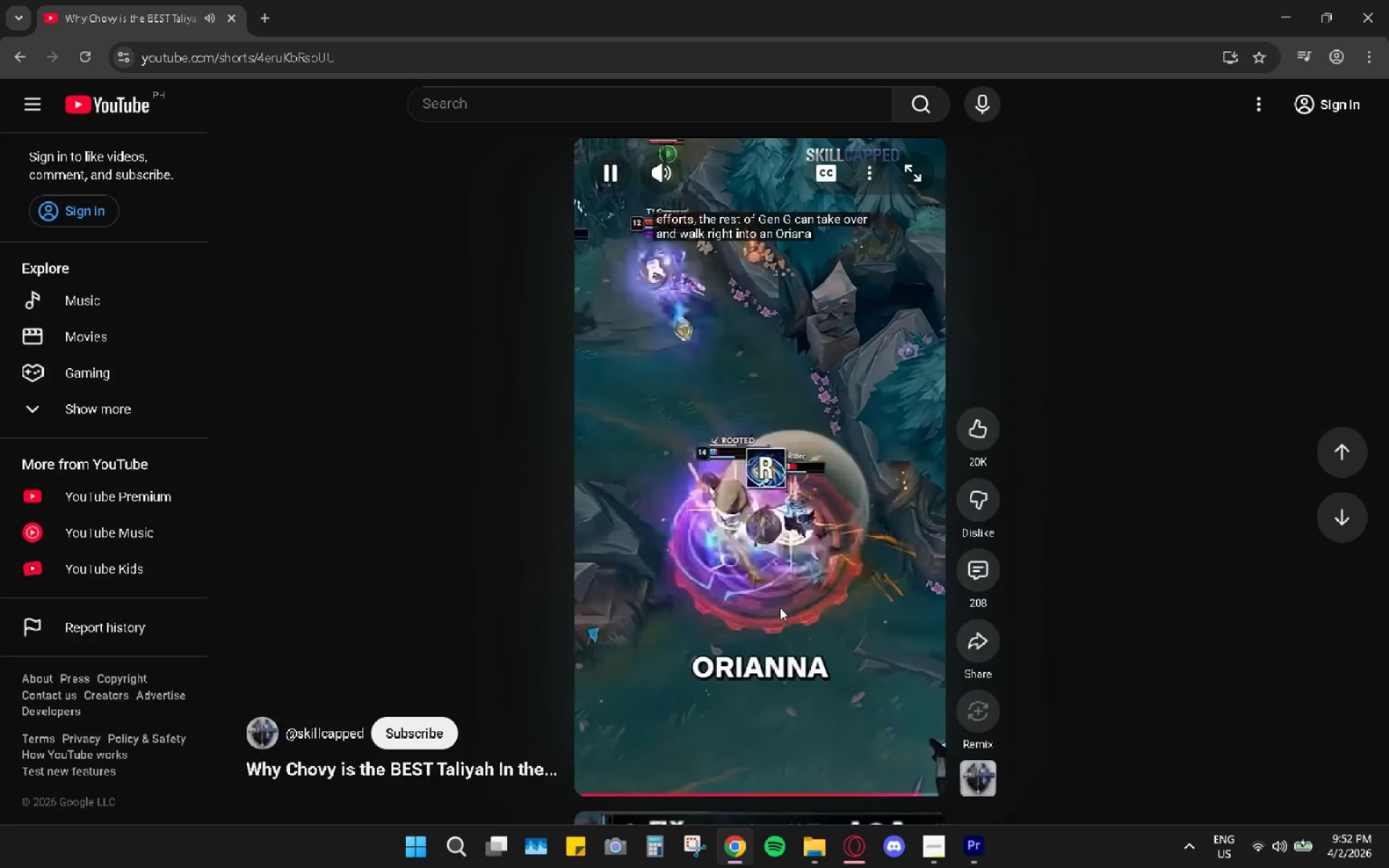 
wait(89.05)
 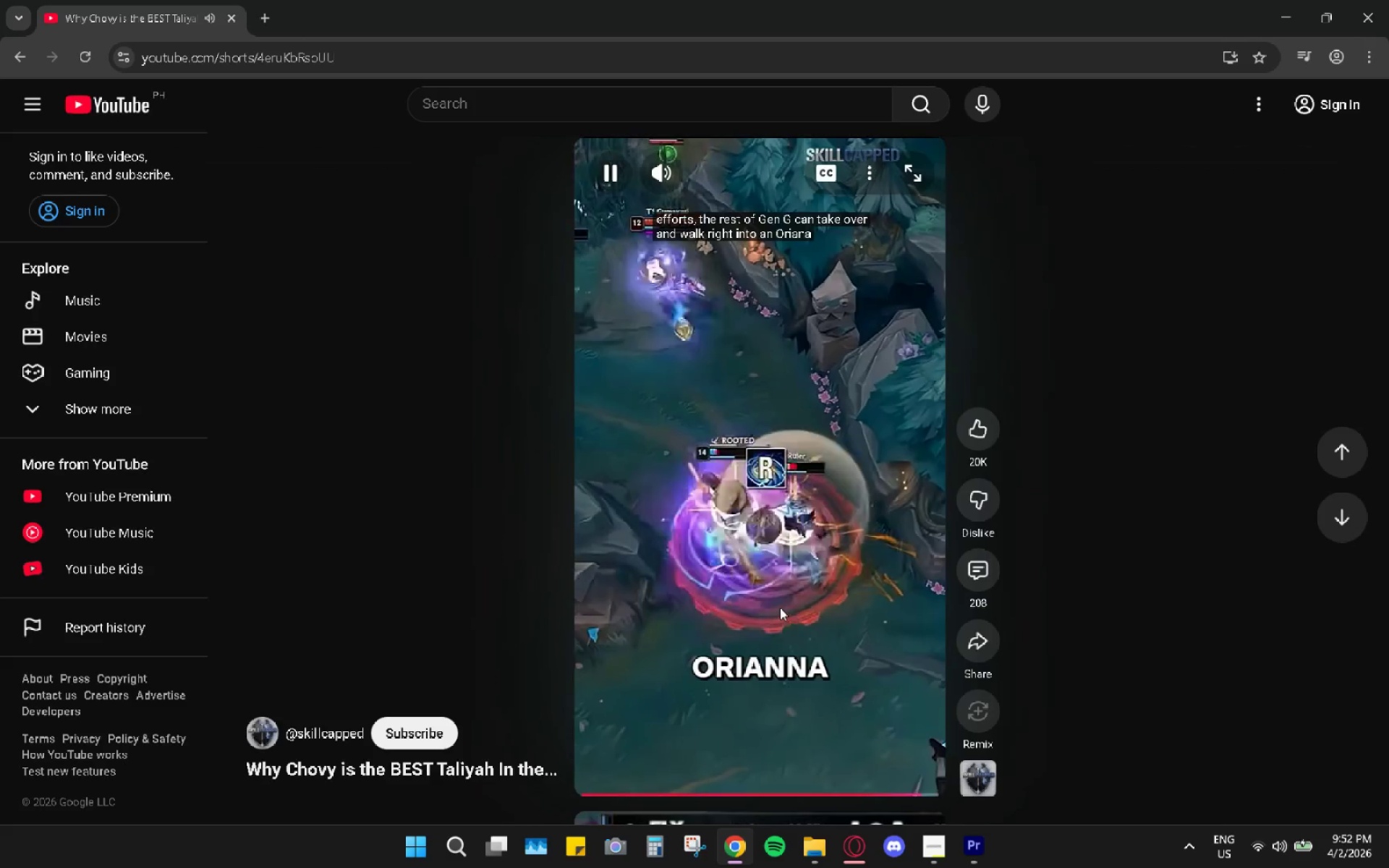 
scroll: coordinate [855, 634], scroll_direction: down, amount: 4.0
 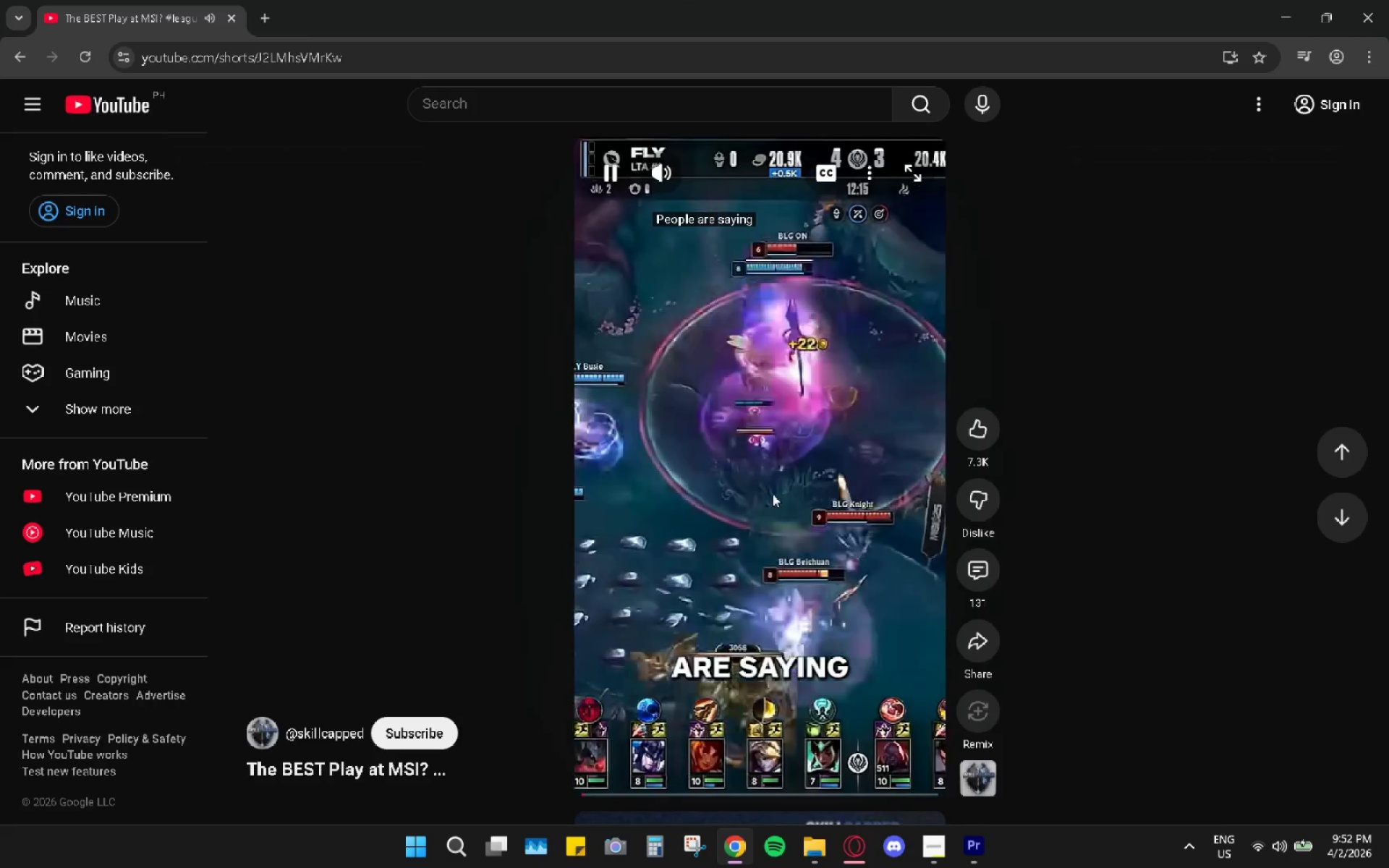 
left_click([773, 494])
 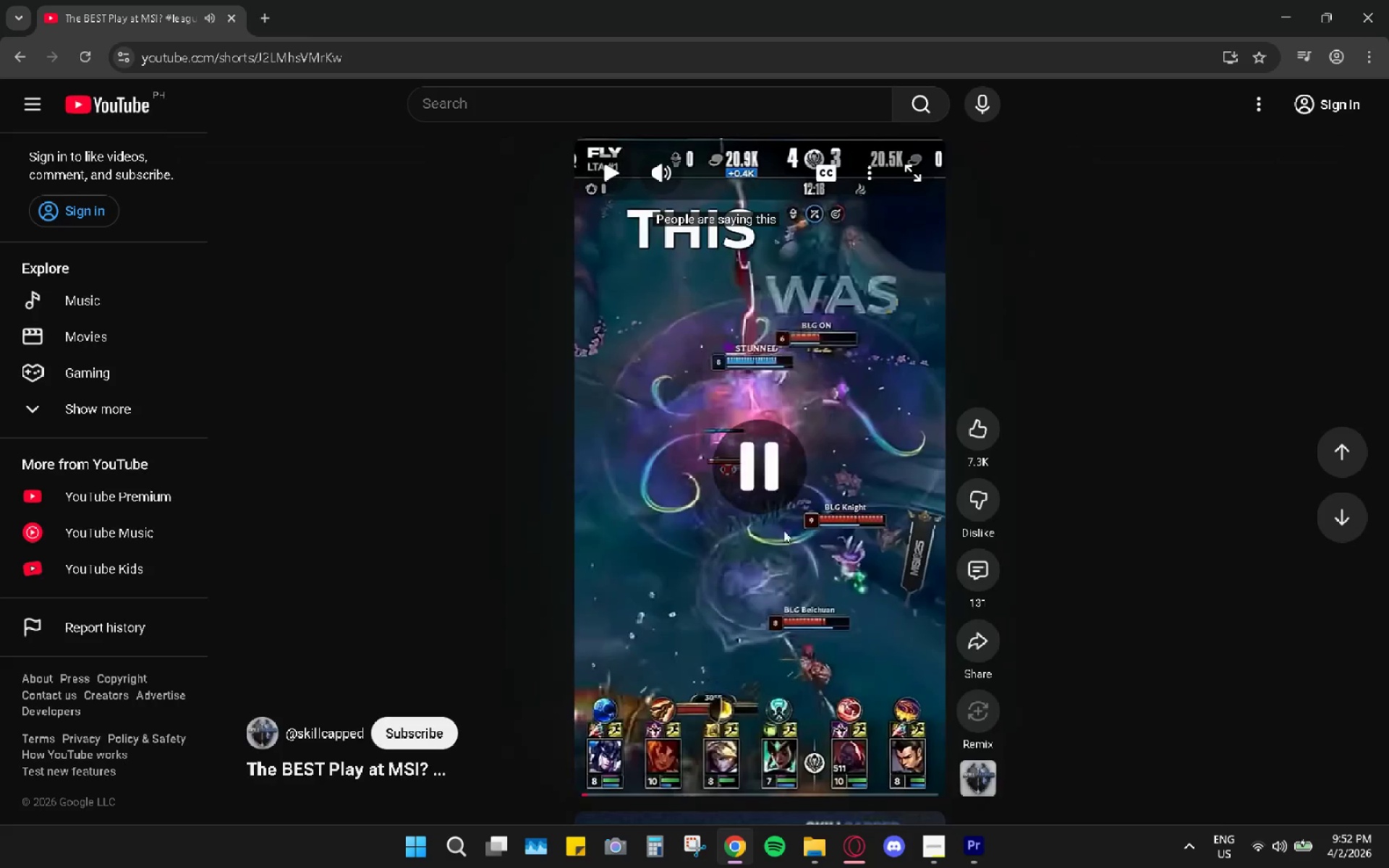 
scroll: coordinate [783, 548], scroll_direction: down, amount: 4.0
 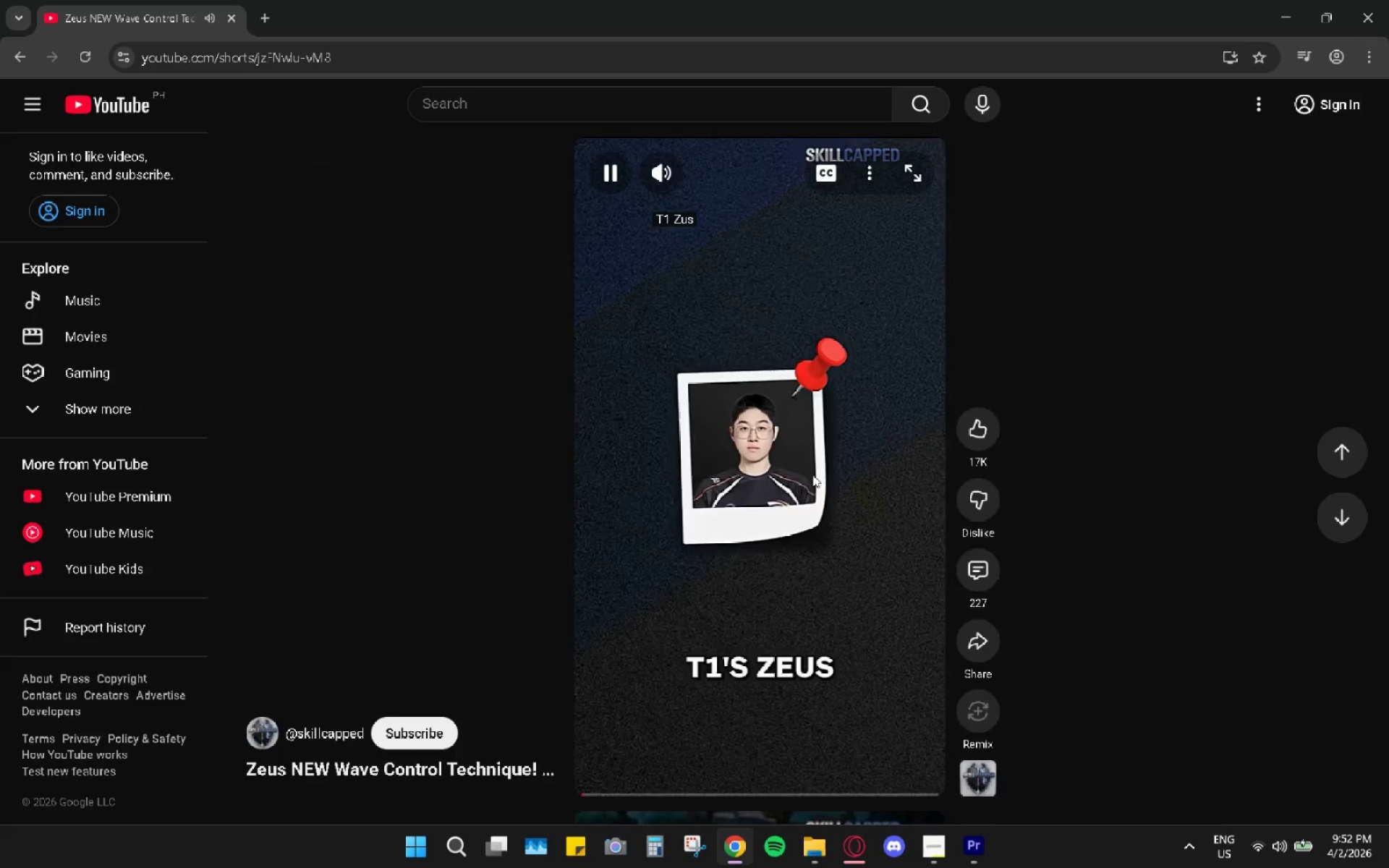 
left_click([812, 475])
 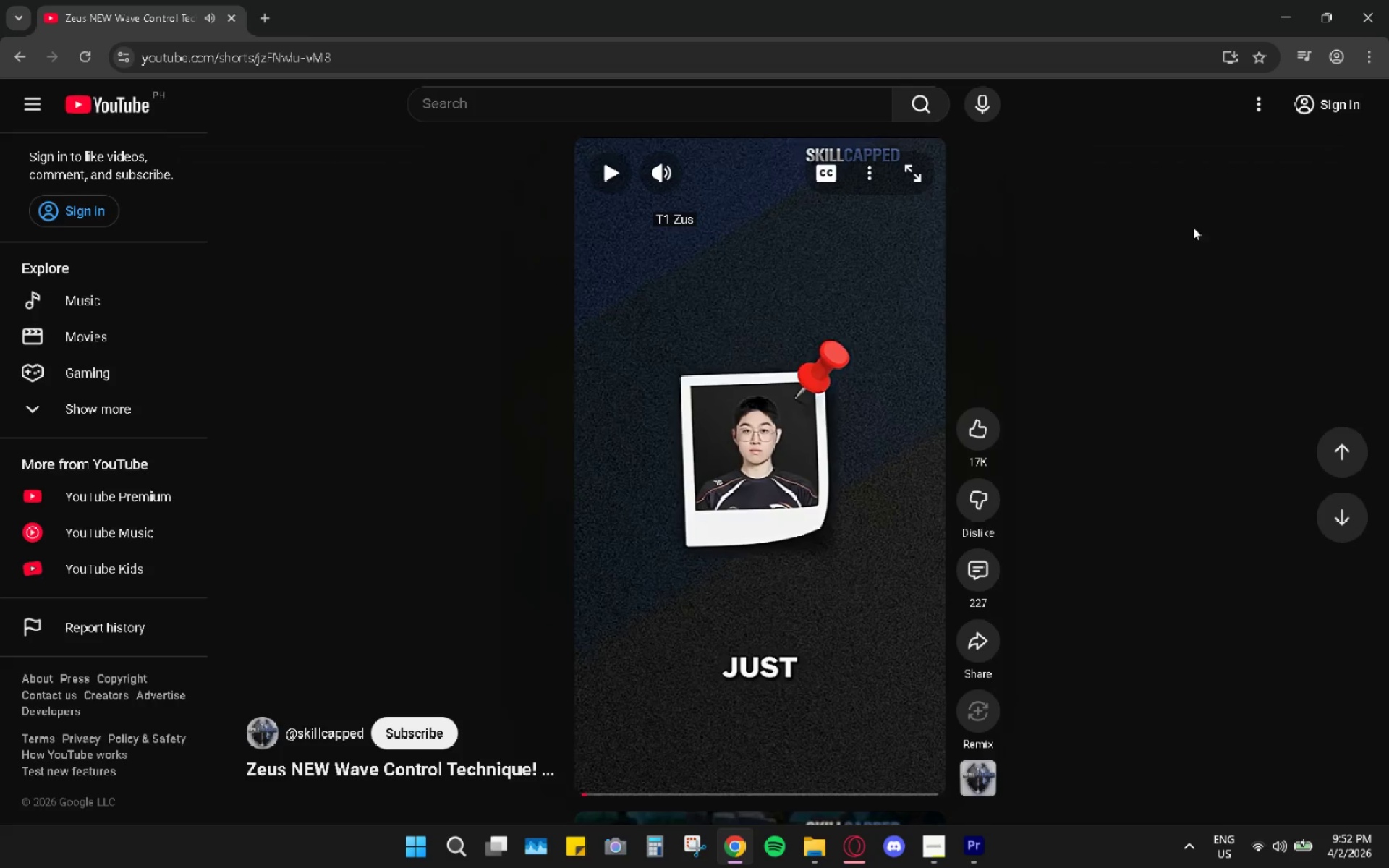 
scroll: coordinate [1011, 541], scroll_direction: down, amount: 4.0
 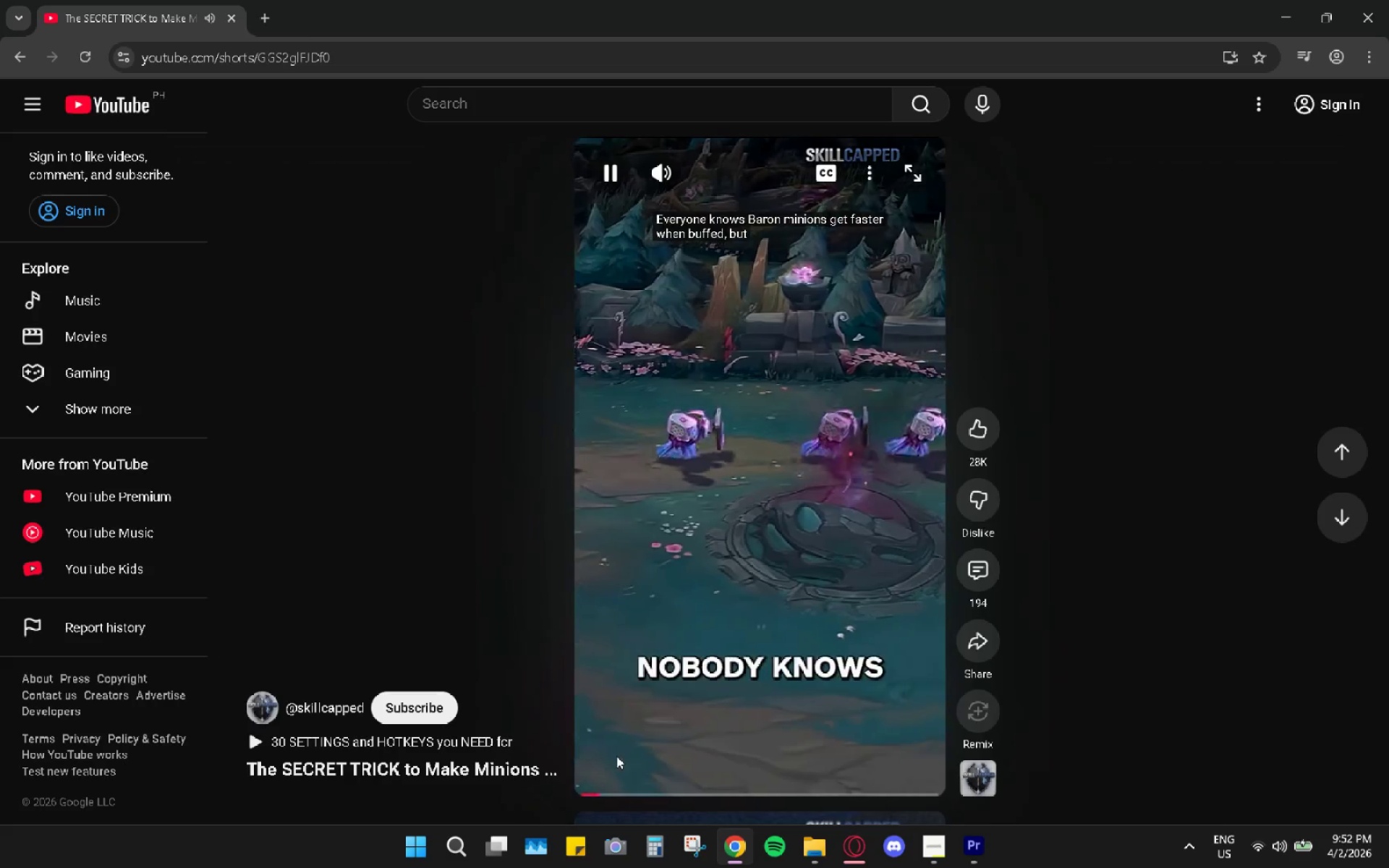 
wait(8.83)
 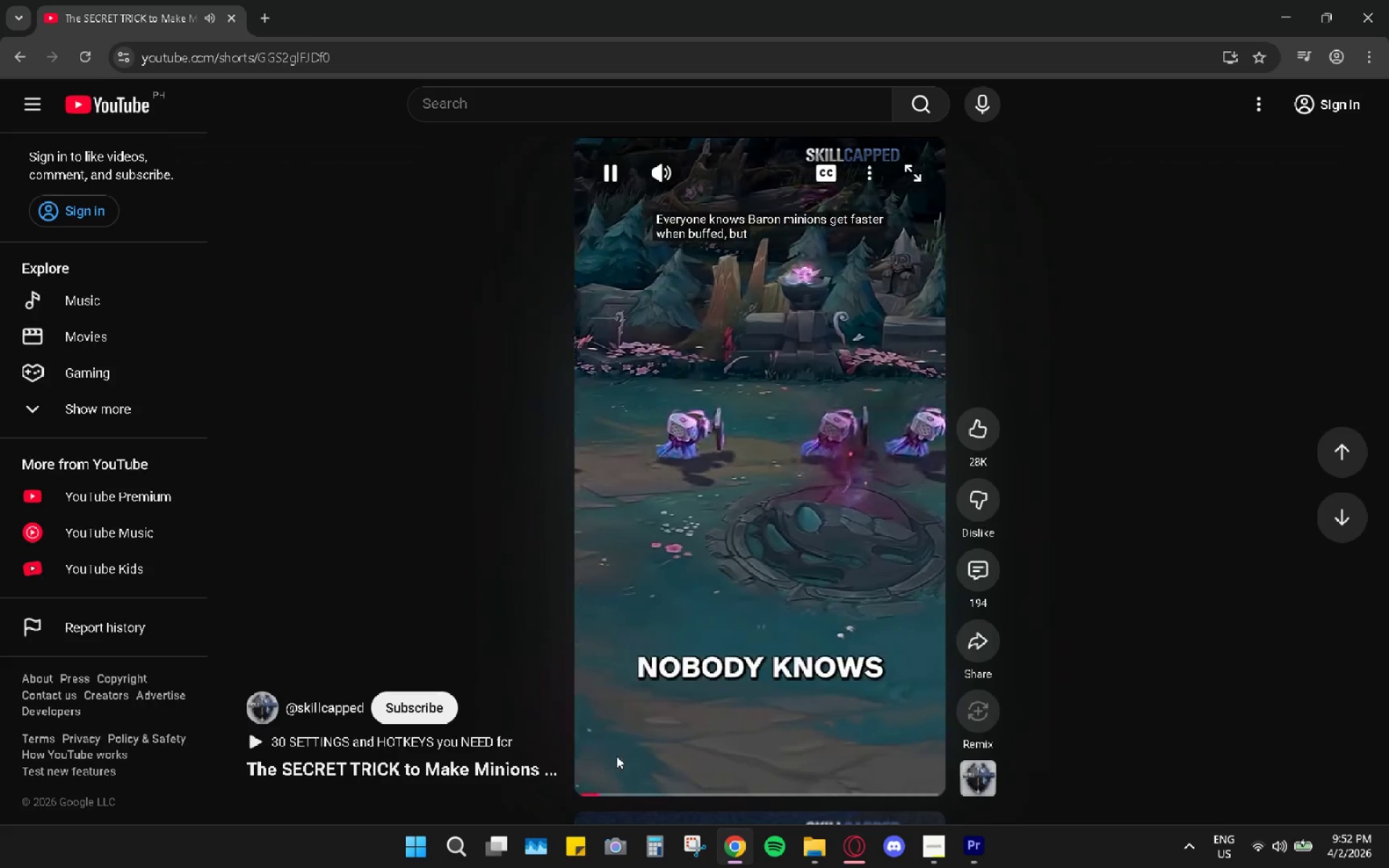 
left_click([619, 164])
 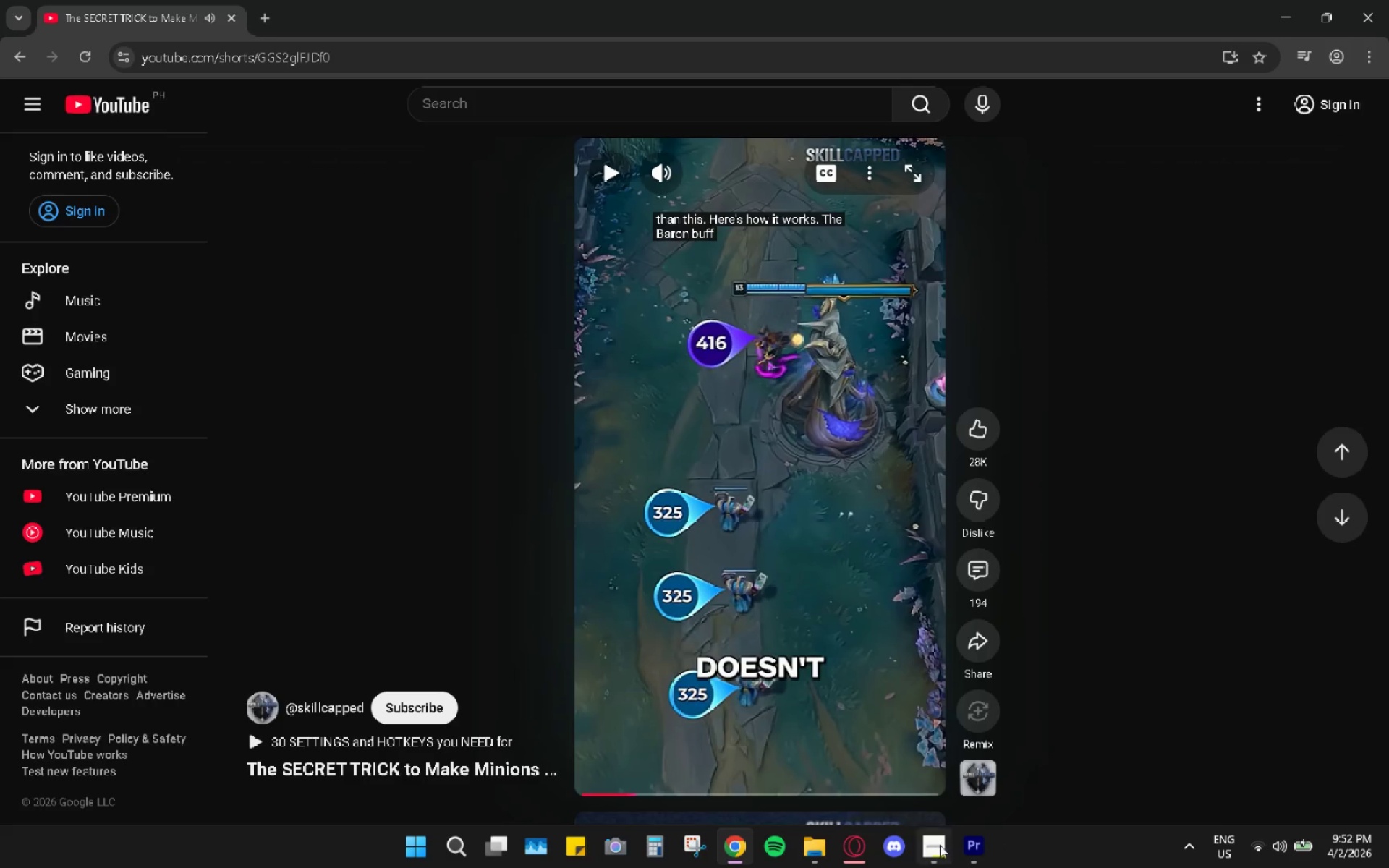 
left_click([857, 843])
 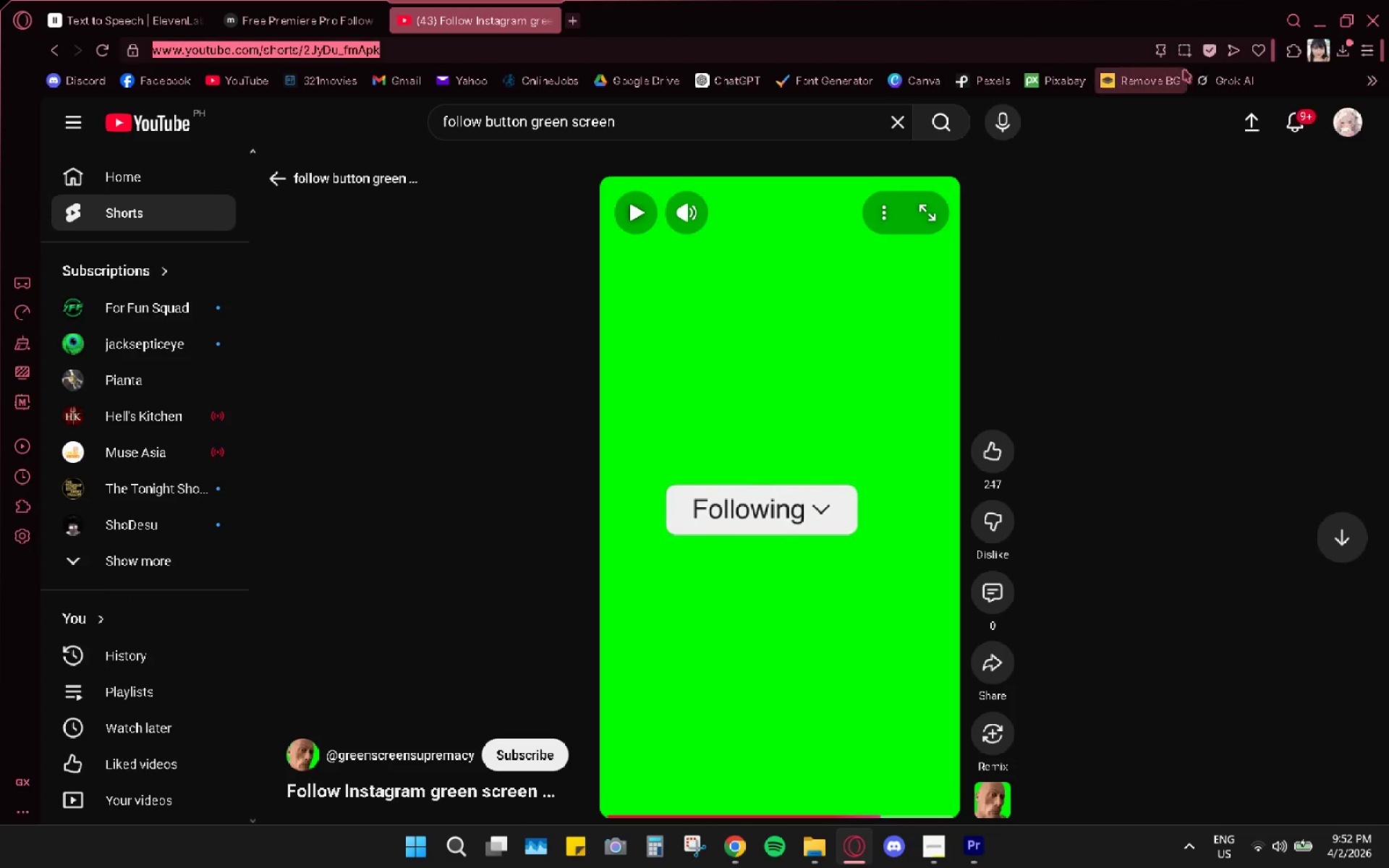 
left_click([1063, 89])
 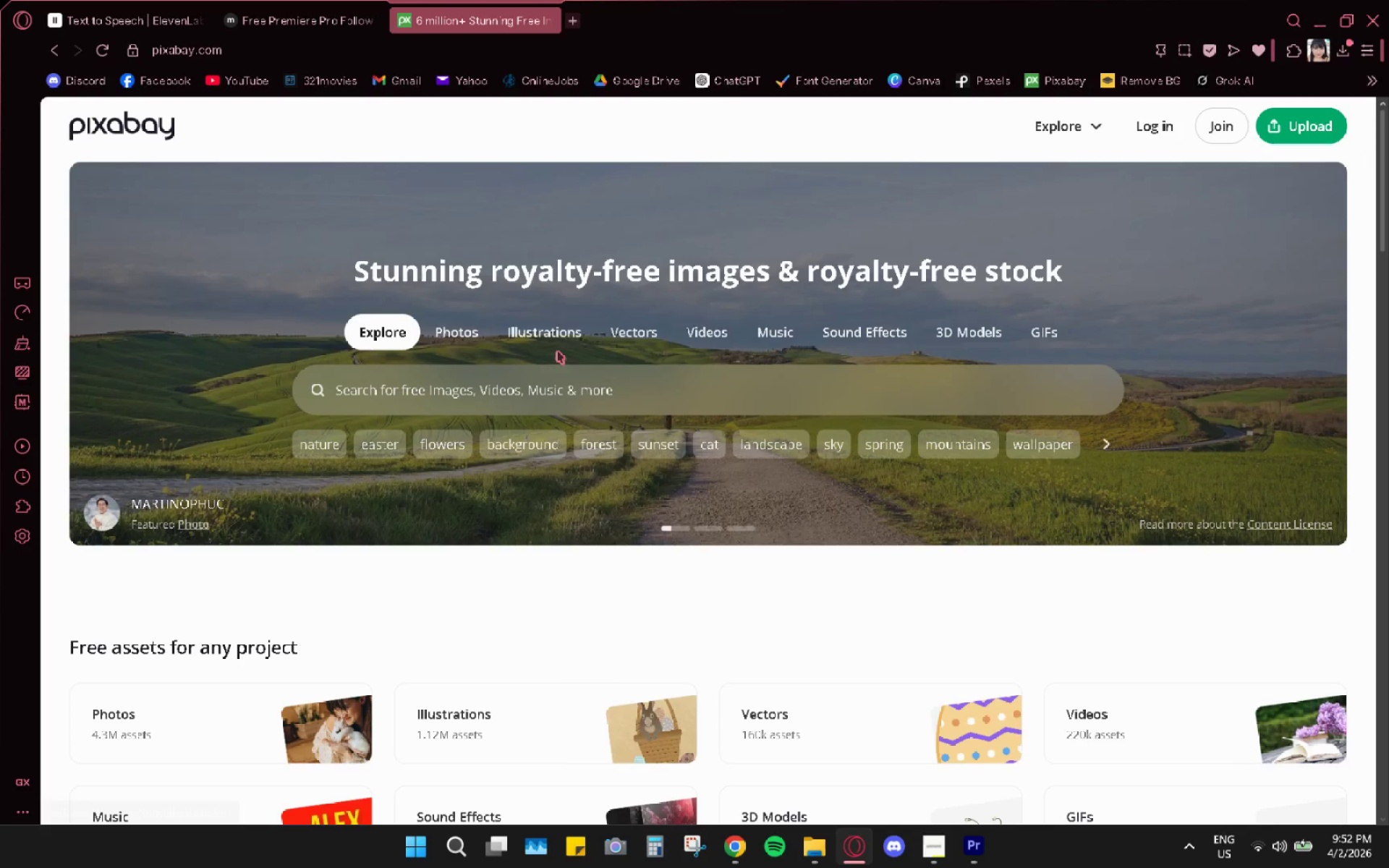 
left_click([456, 383])
 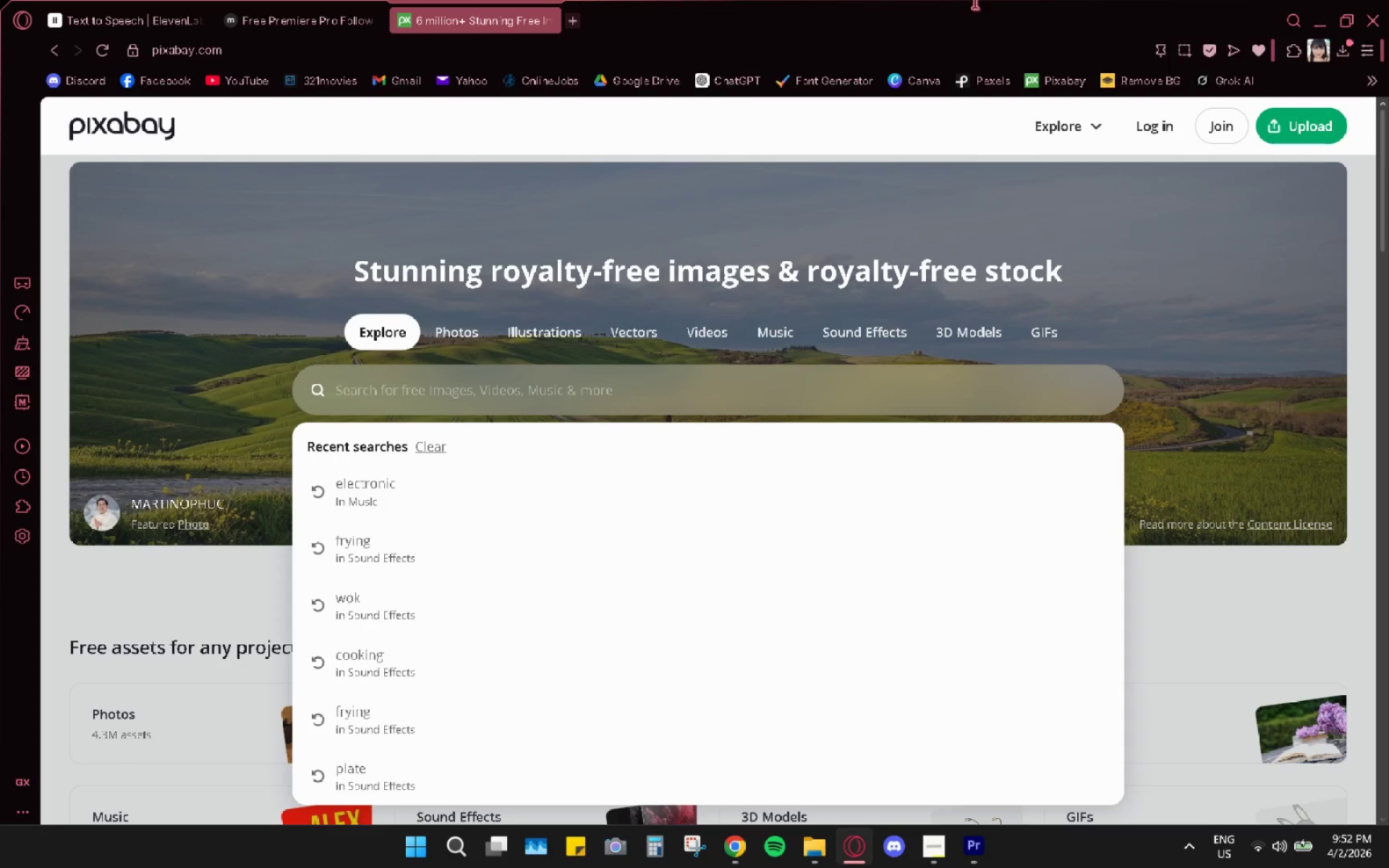 
type(elextrocni)
 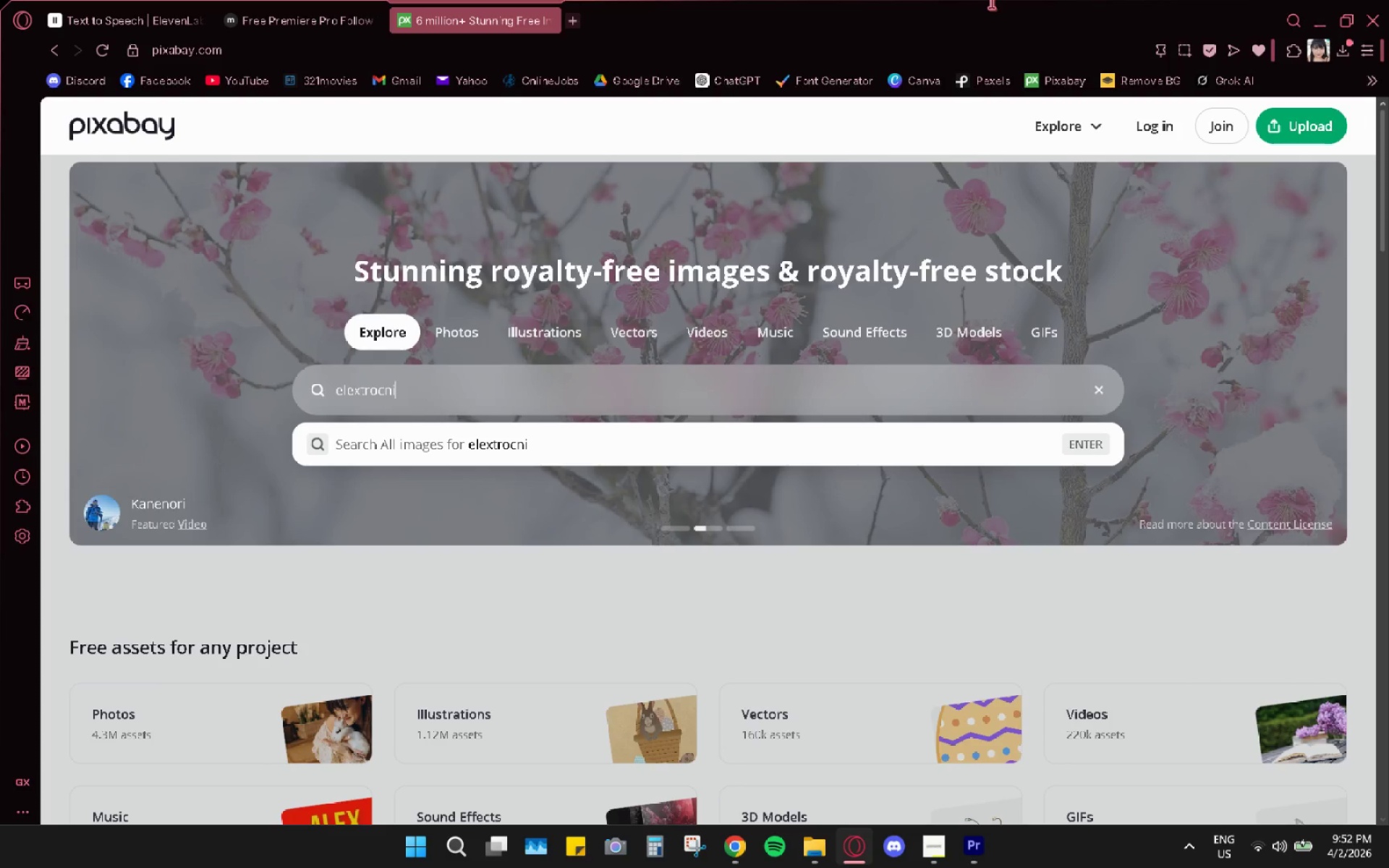 
key(Backspace)
key(Backspace)
key(Backspace)
key(Backspace)
key(Backspace)
key(Backspace)
key(Backspace)
type(ctronic)
 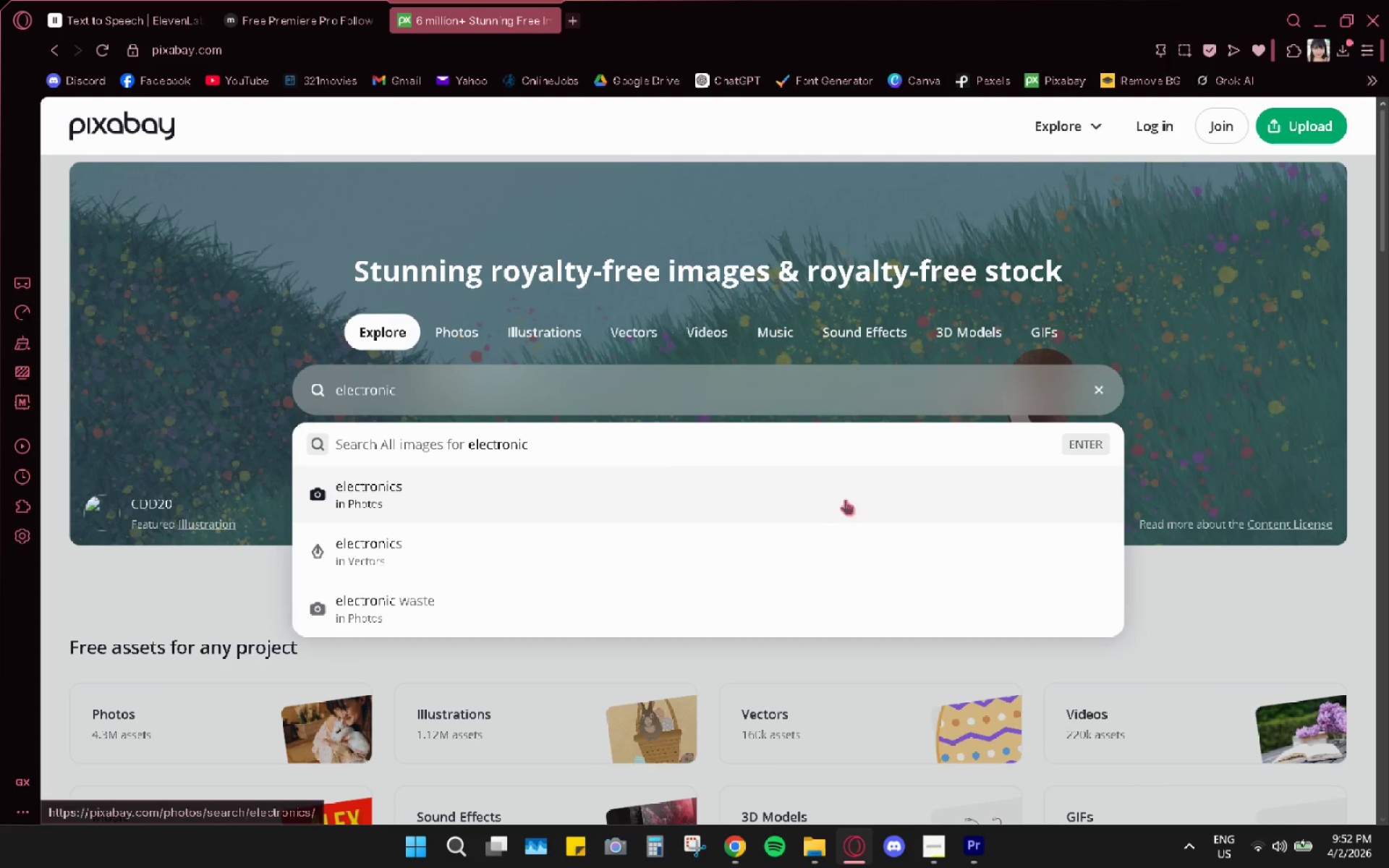 
left_click([778, 325])
 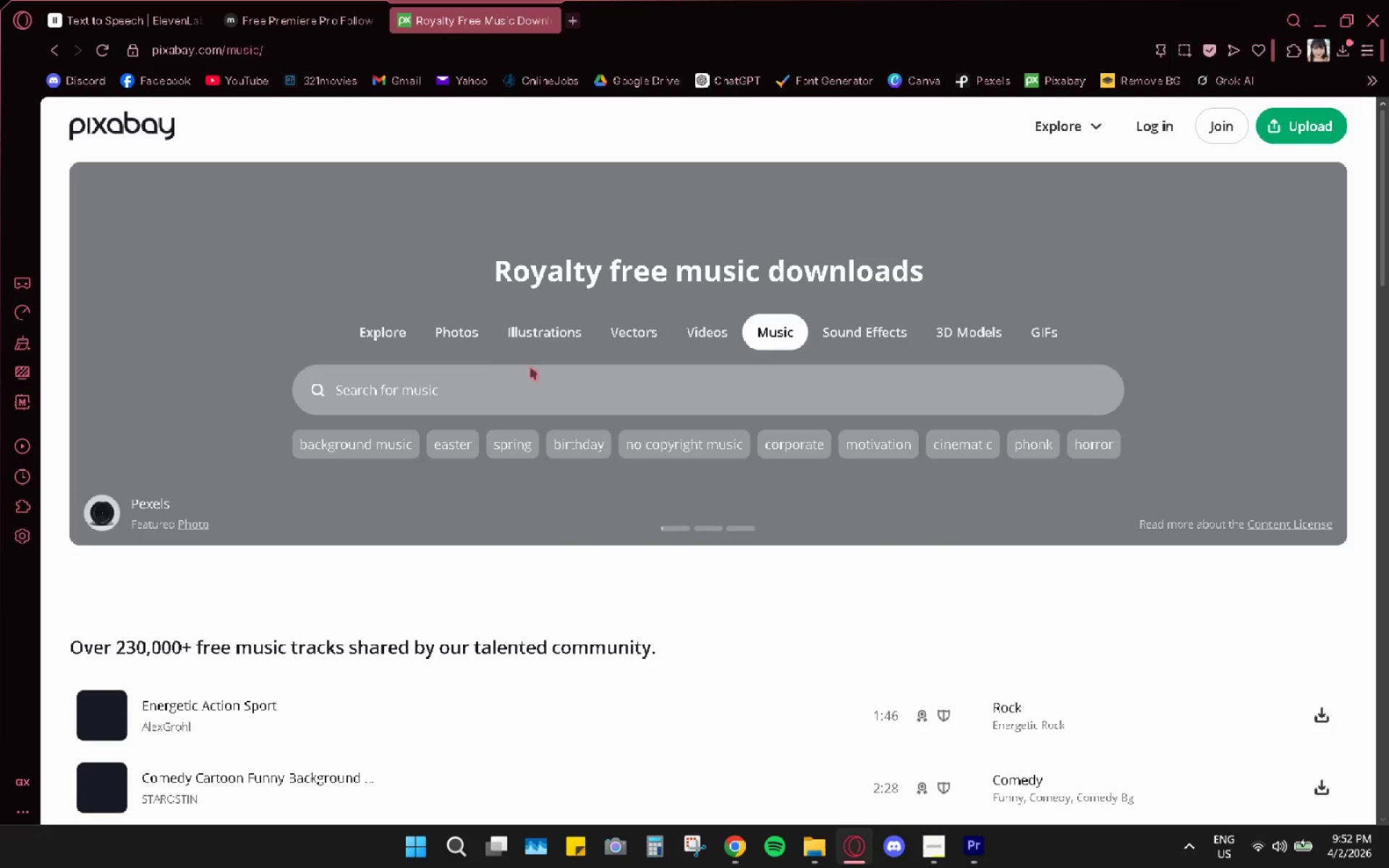 
left_click([519, 375])
 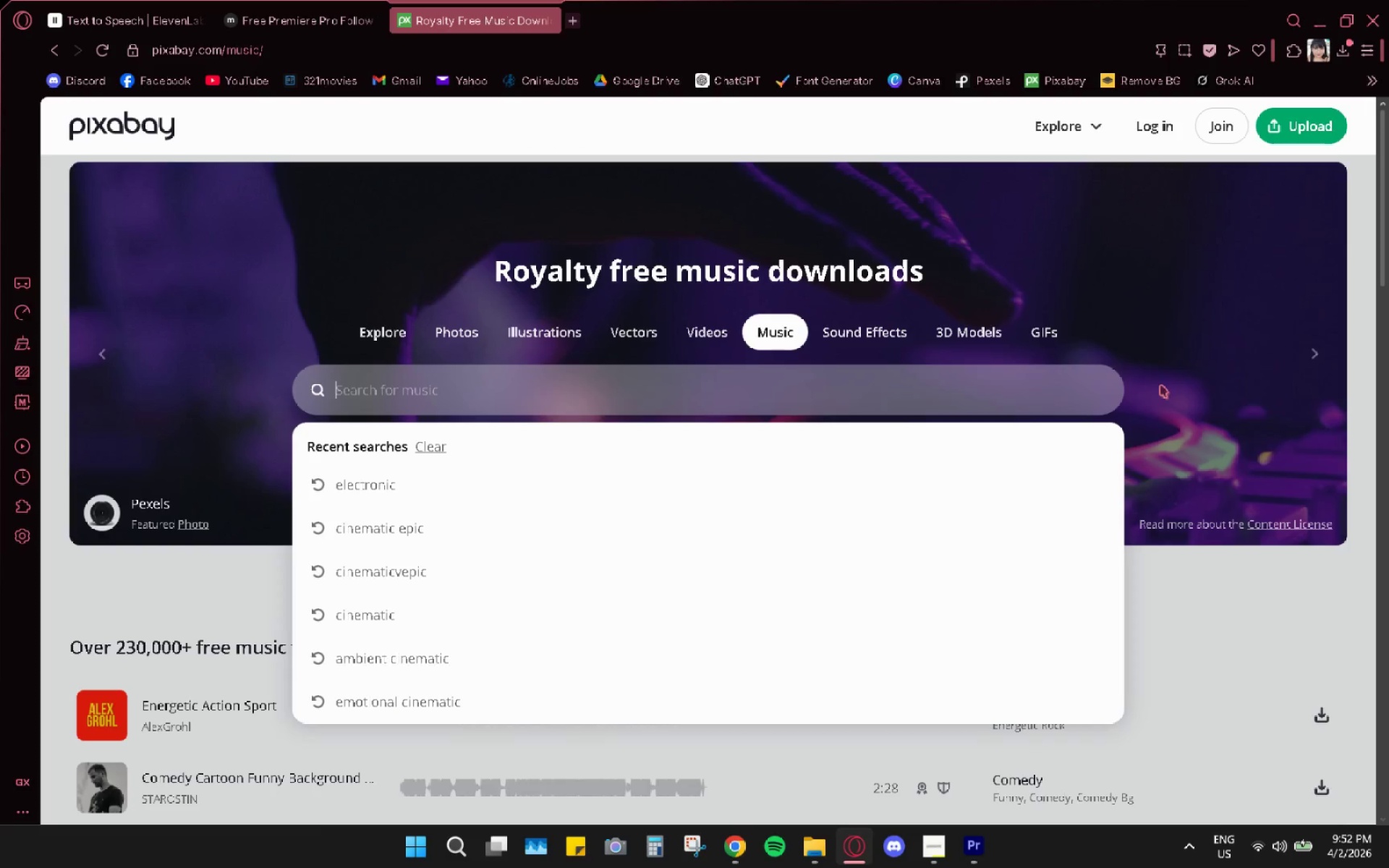 
left_click([376, 480])
 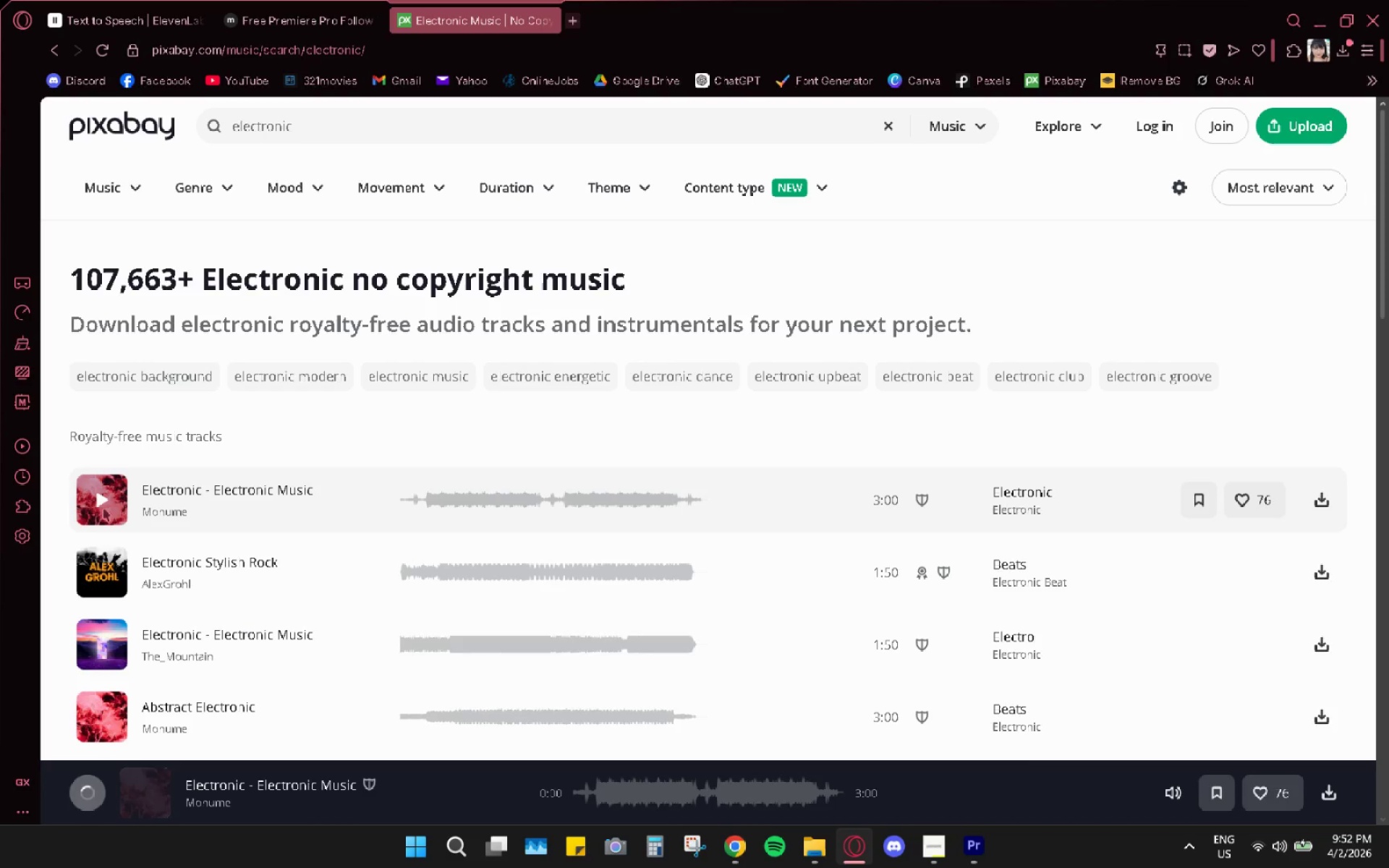 
double_click([98, 506])
 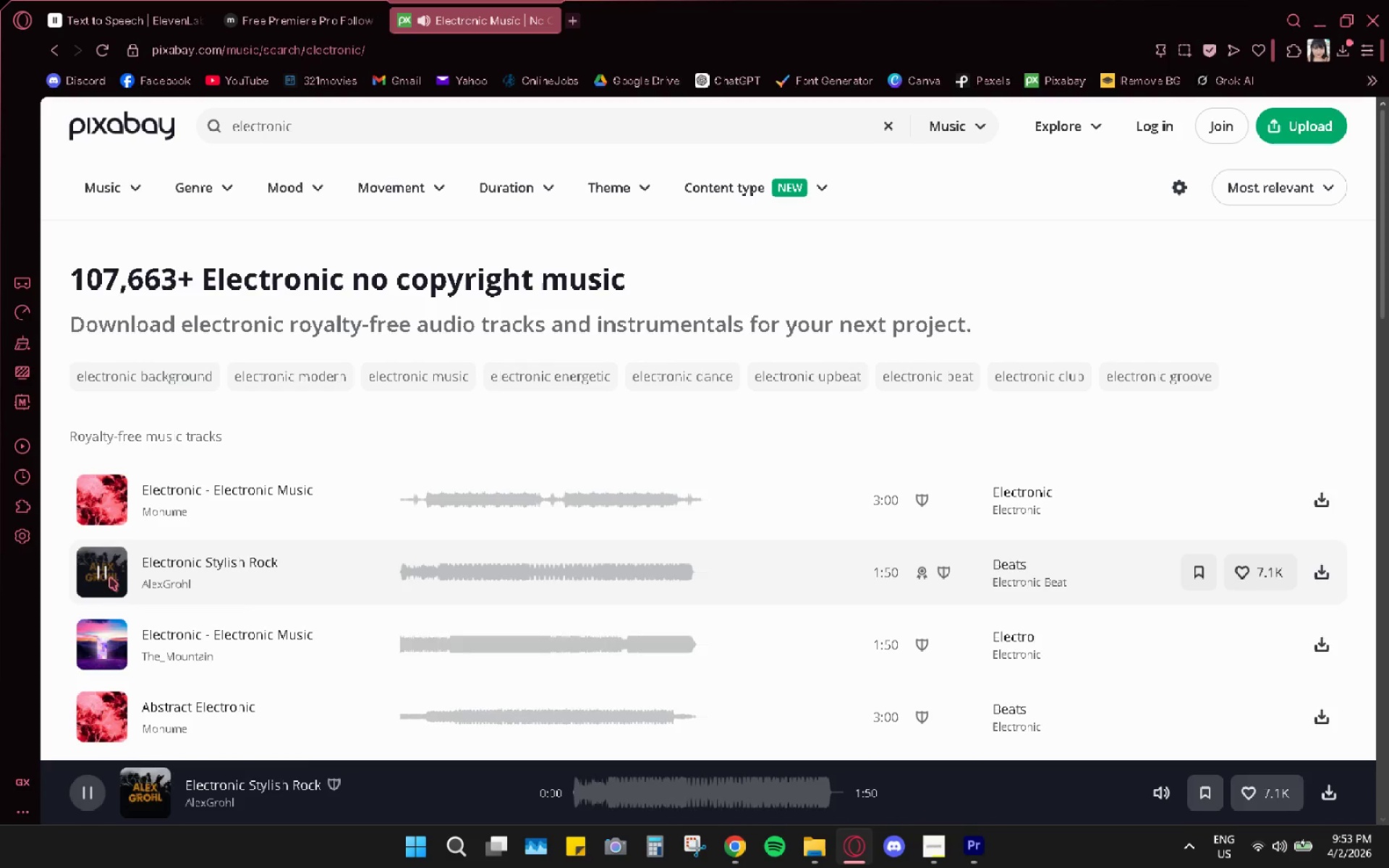 
left_click([111, 644])
 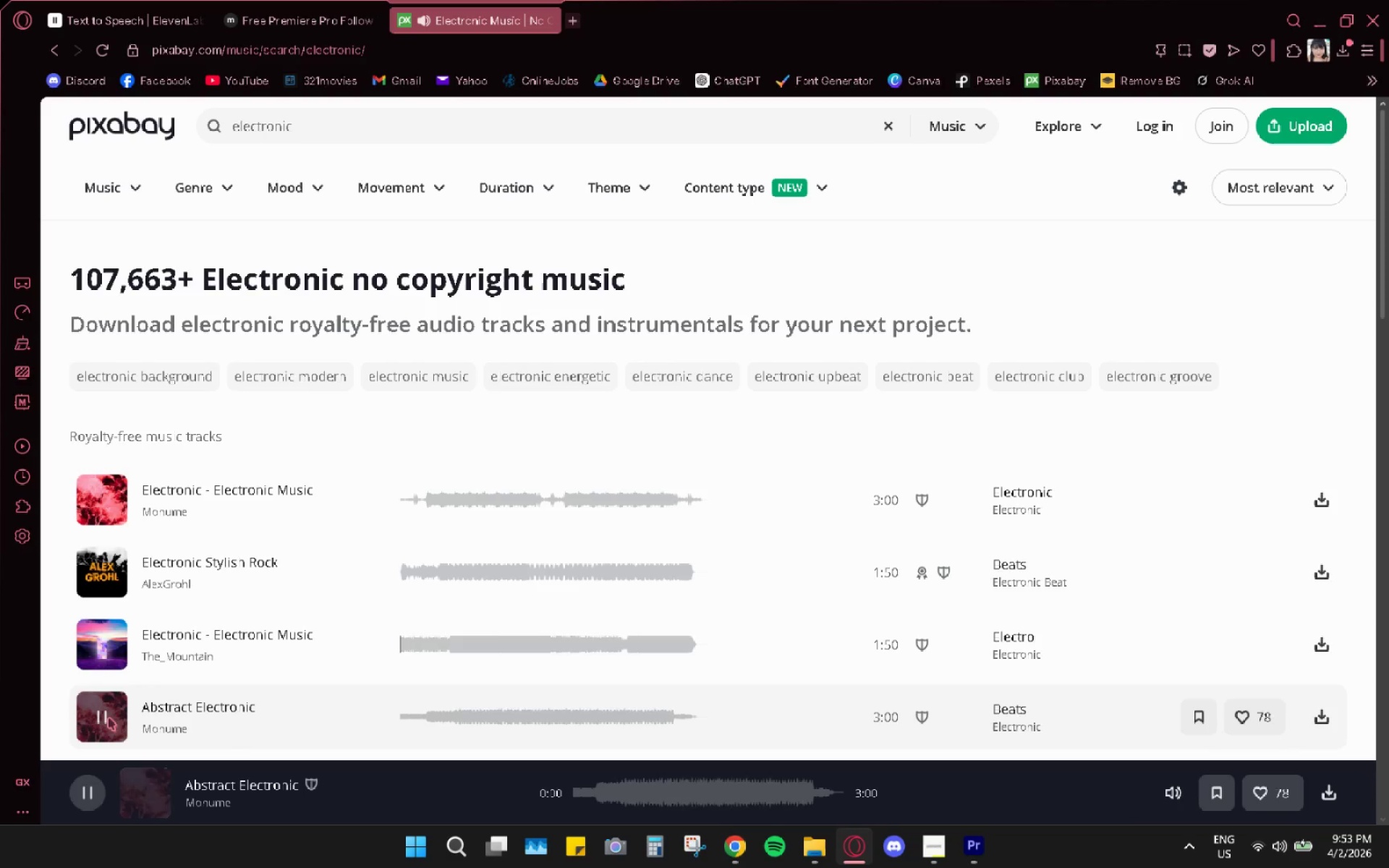 
left_click([106, 718])
 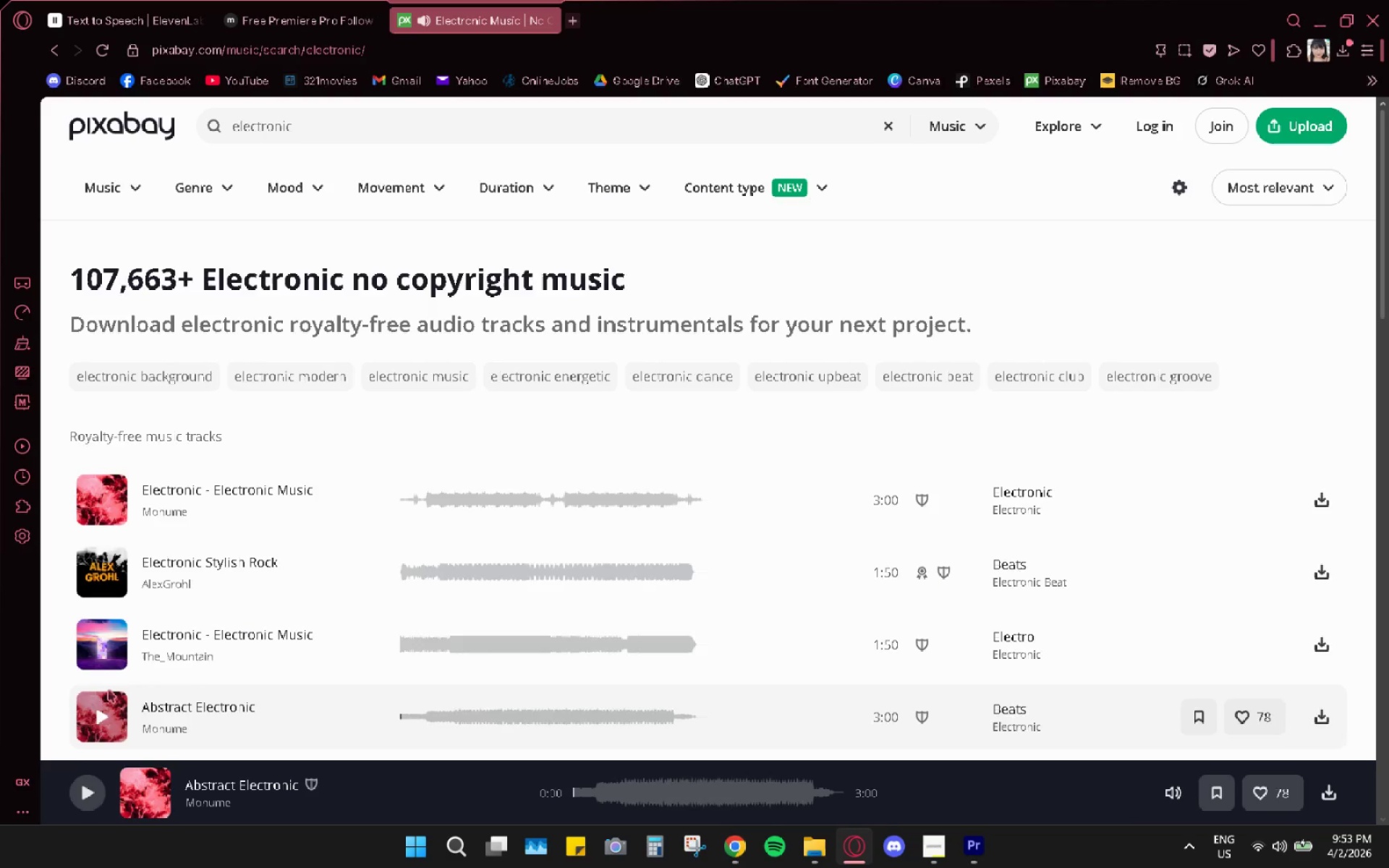 
scroll: coordinate [111, 690], scroll_direction: down, amount: 5.0
 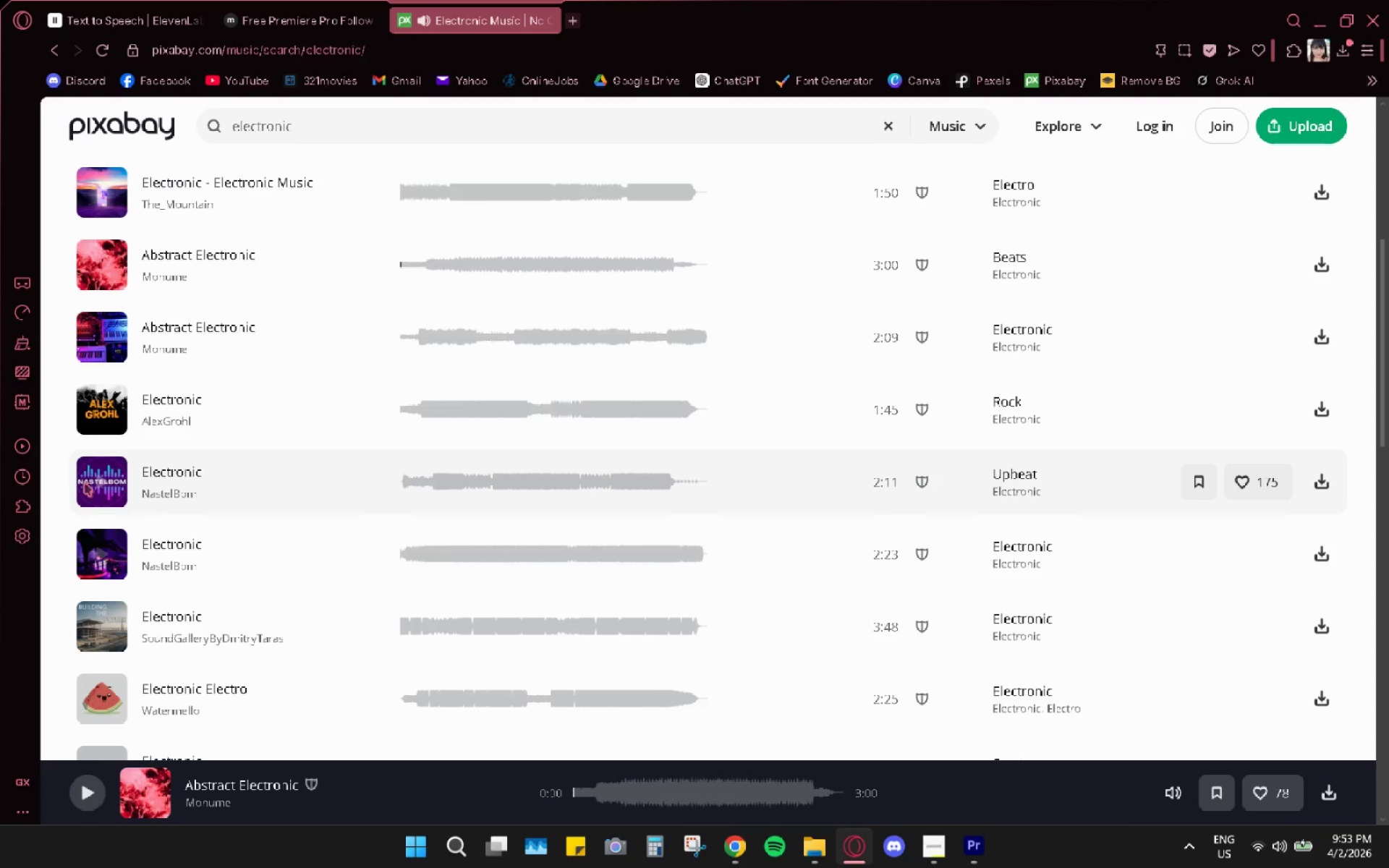 
left_click([85, 482])
 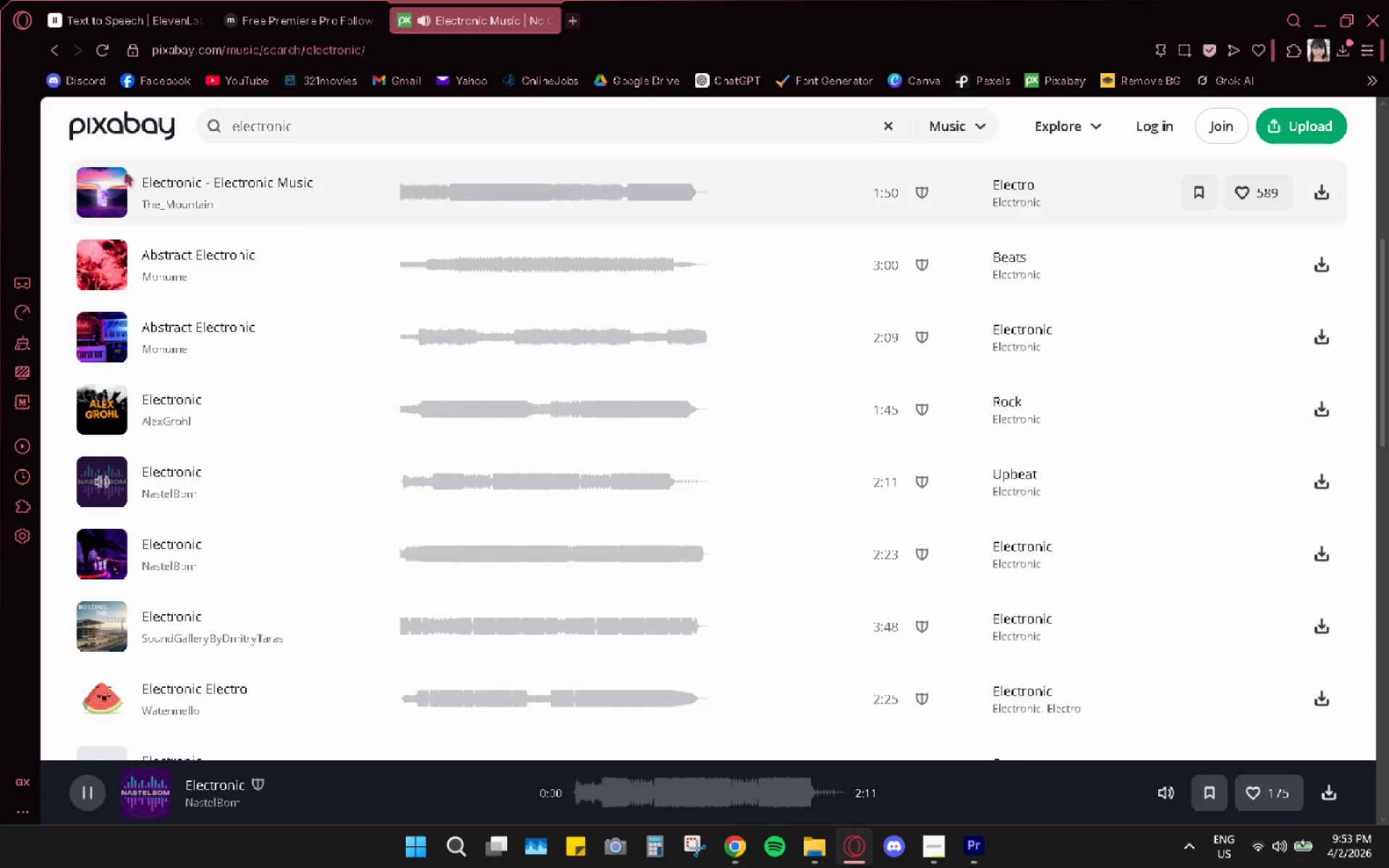 
left_click([127, 7])
 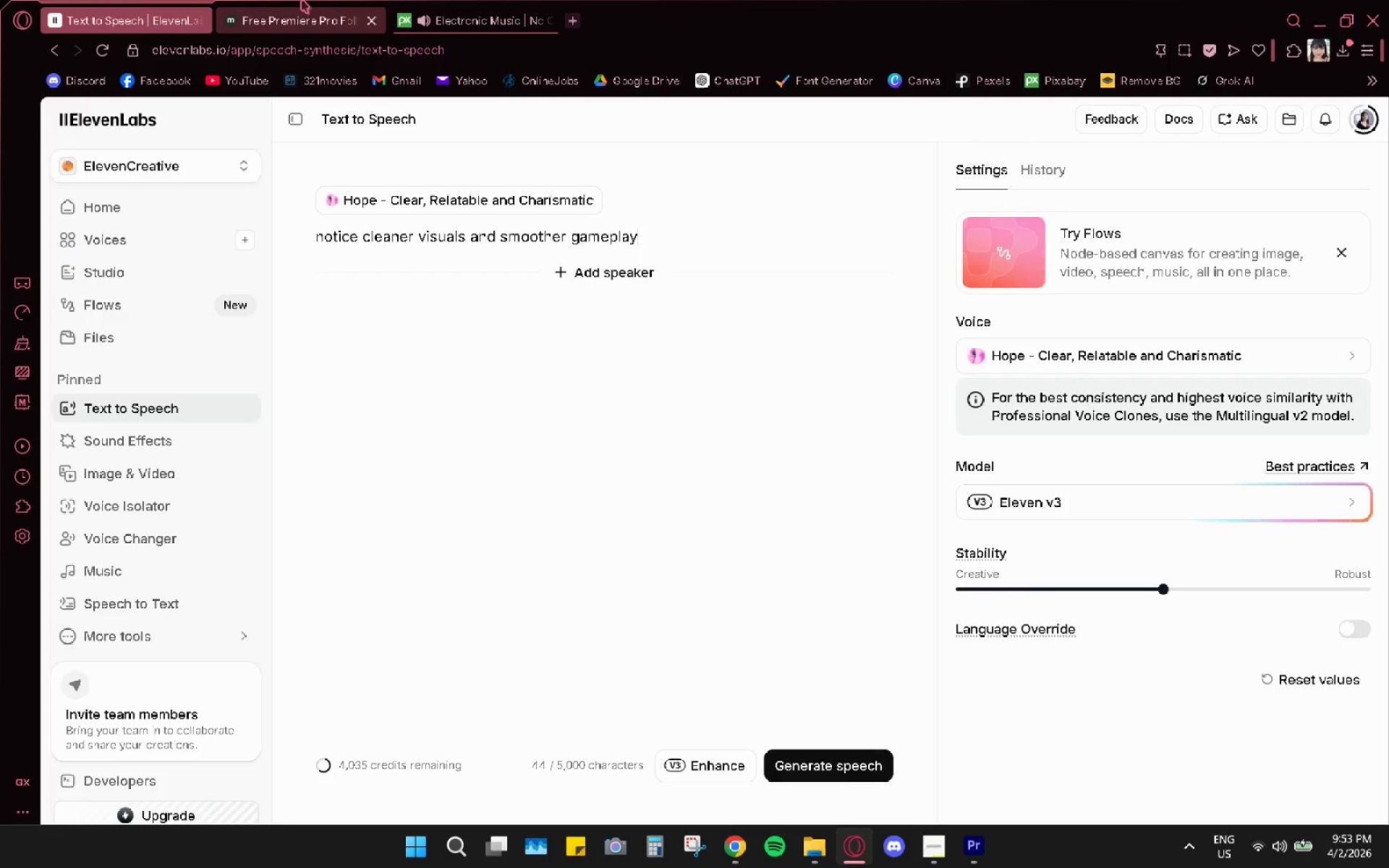 
left_click([302, 0])
 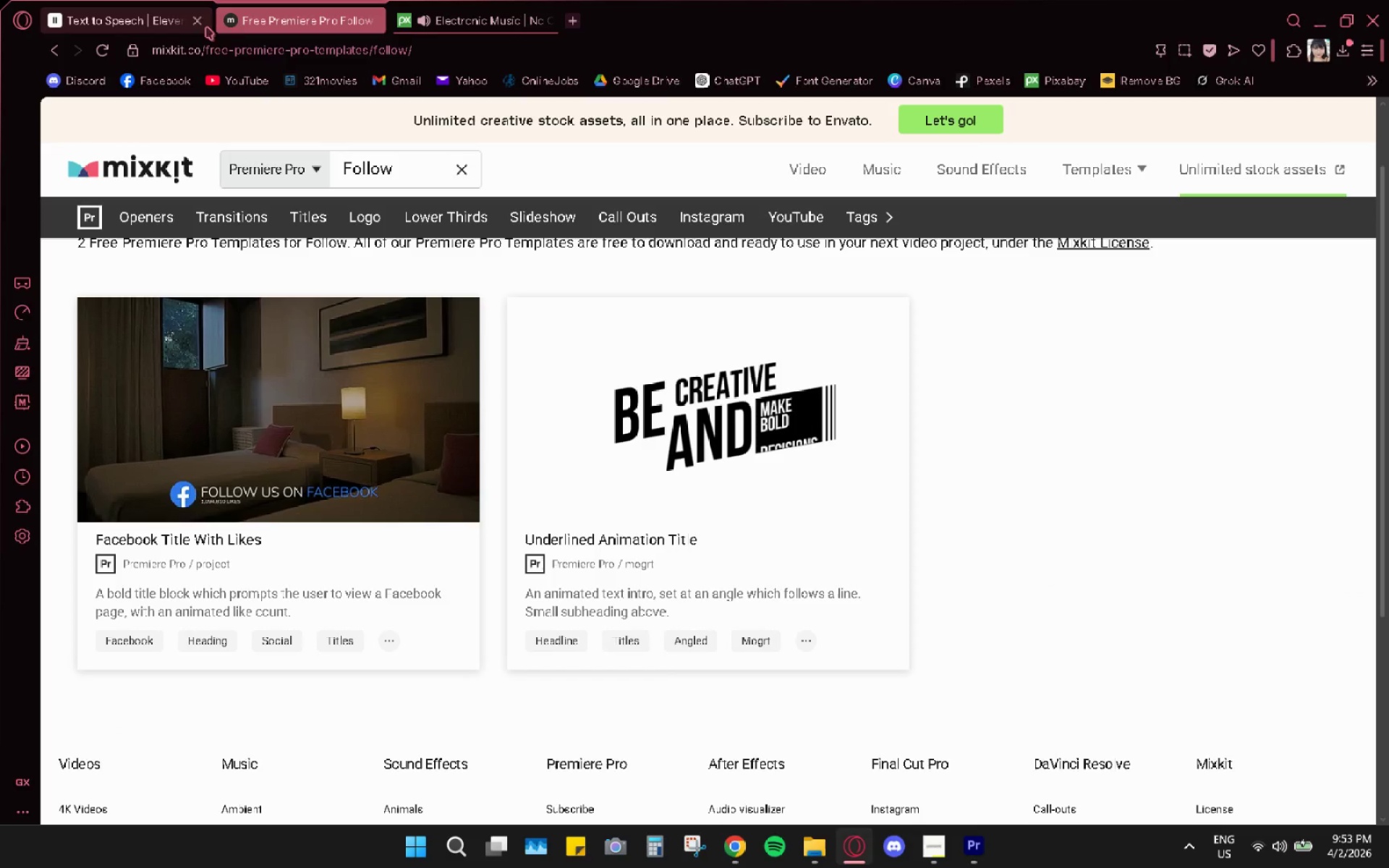 
left_click([197, 26])
 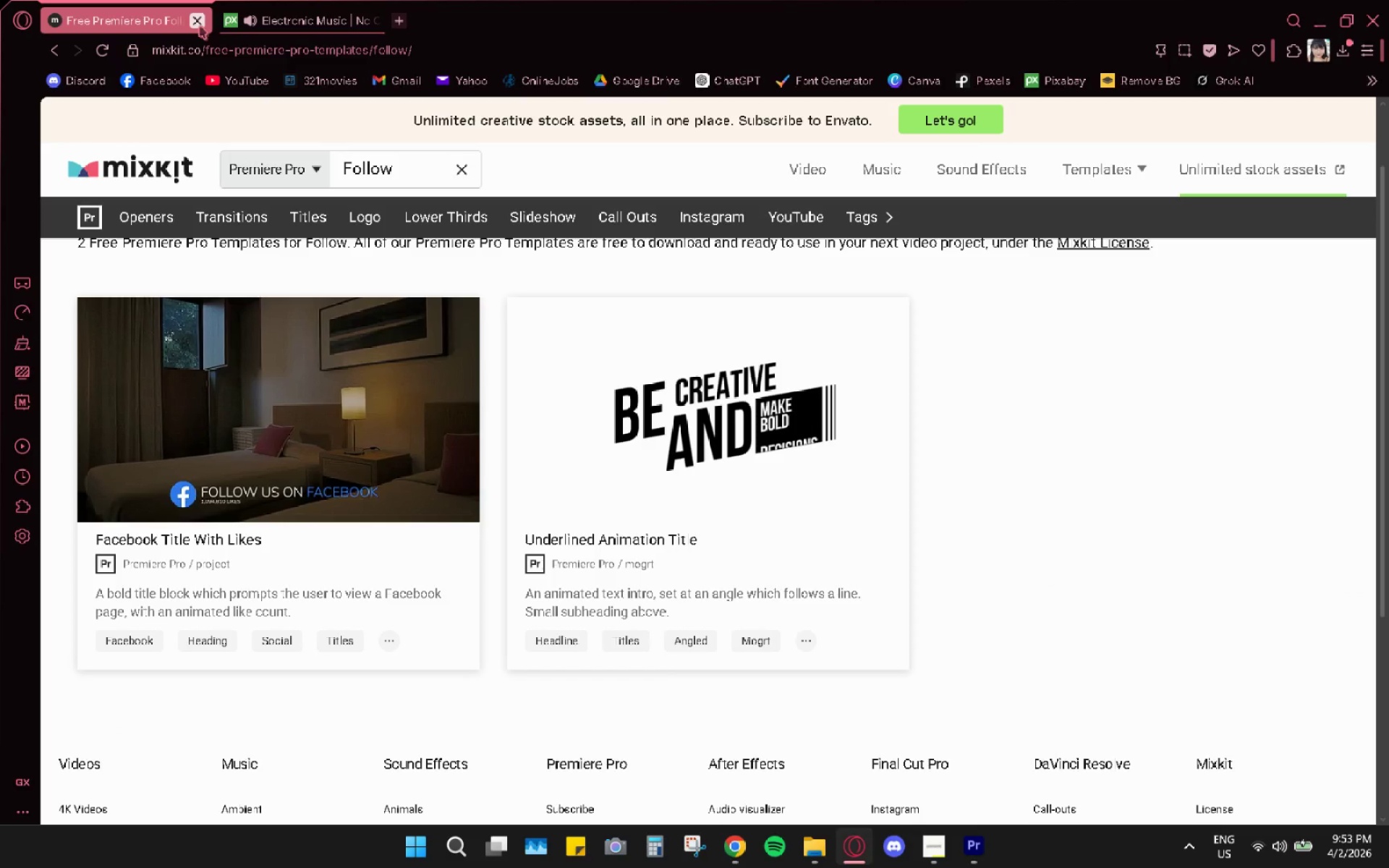 
left_click([200, 26])
 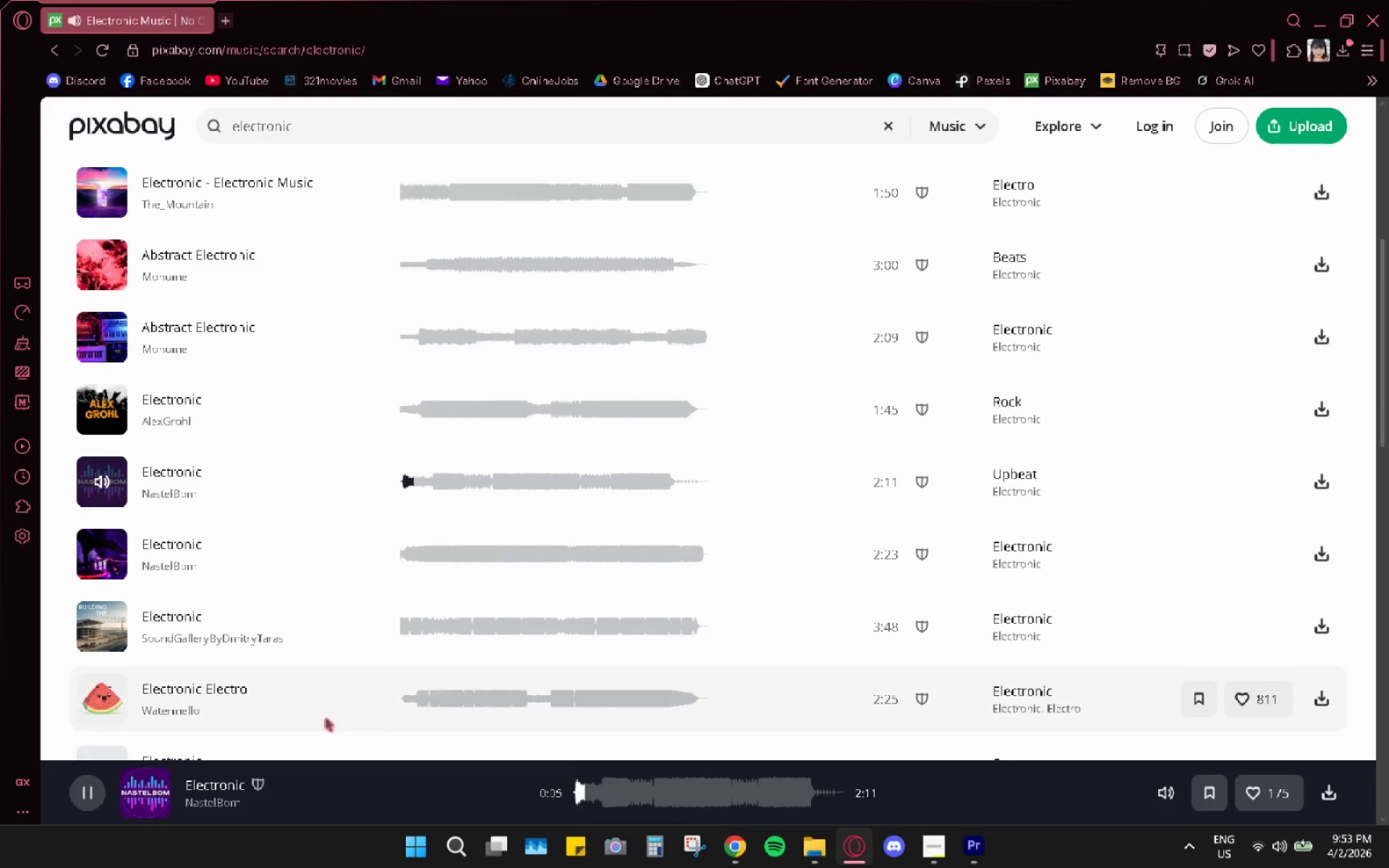 
left_click([94, 703])
 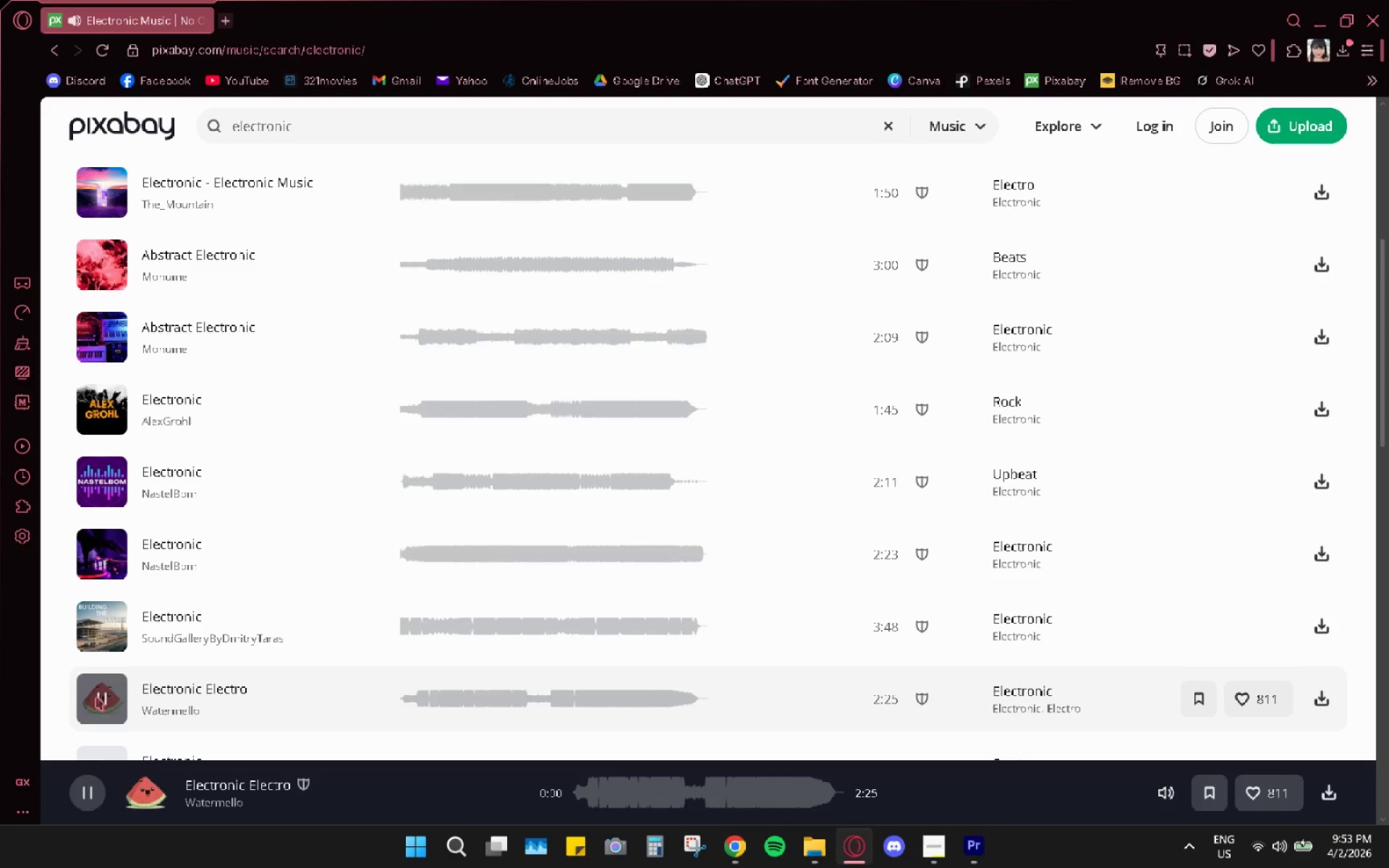 
left_click([98, 691])
 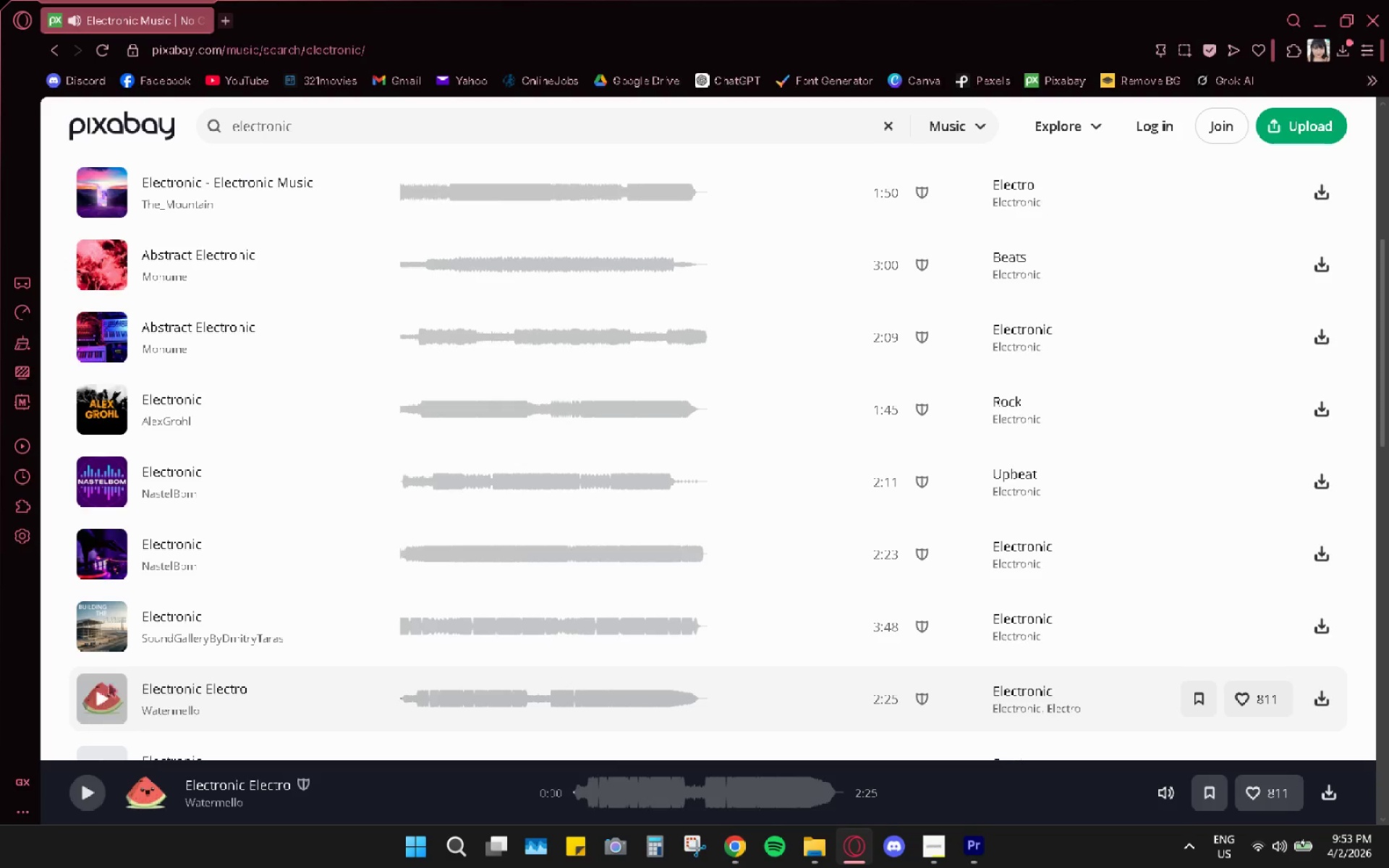 
scroll: coordinate [124, 680], scroll_direction: down, amount: 4.0
 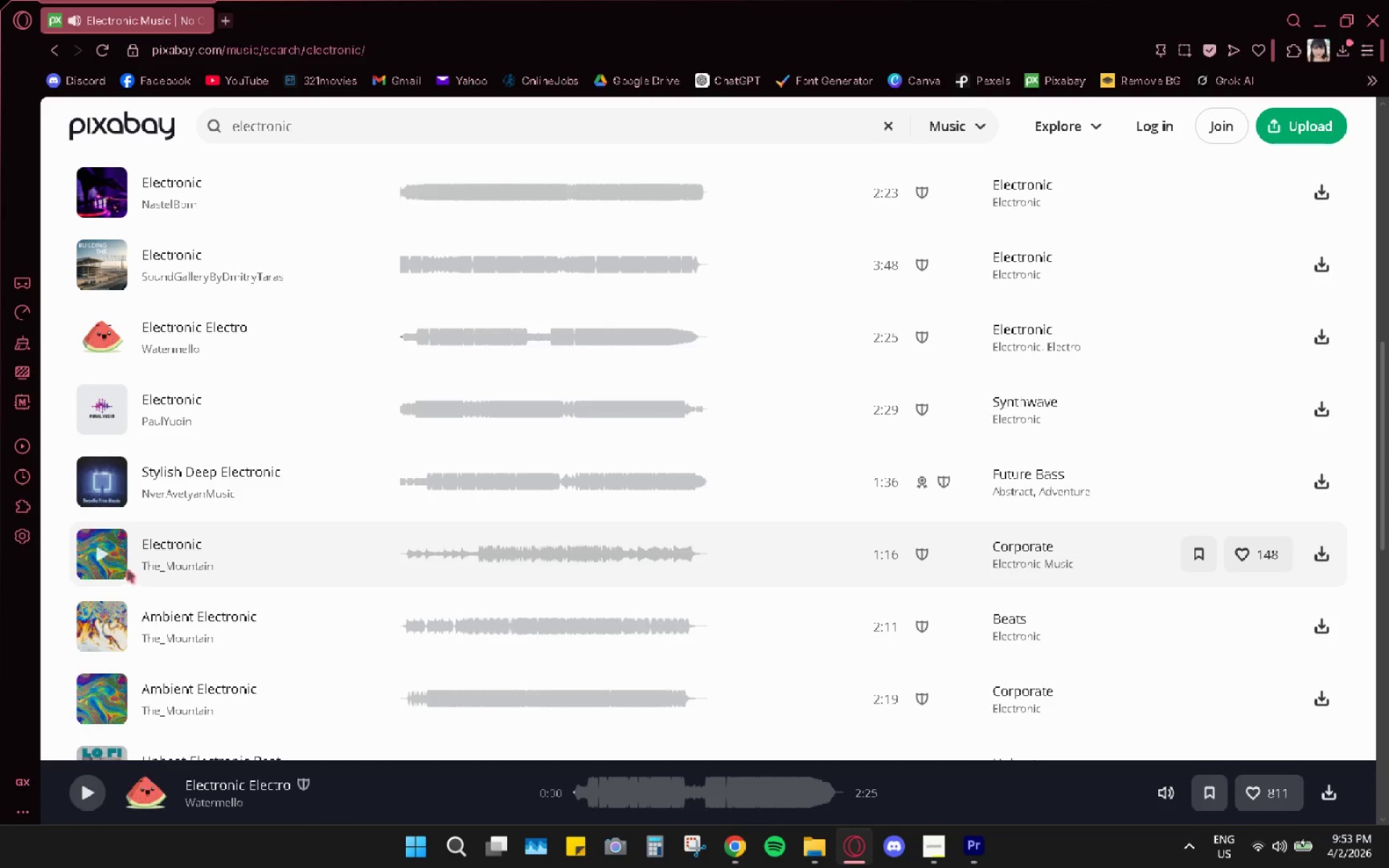 
left_click([95, 553])
 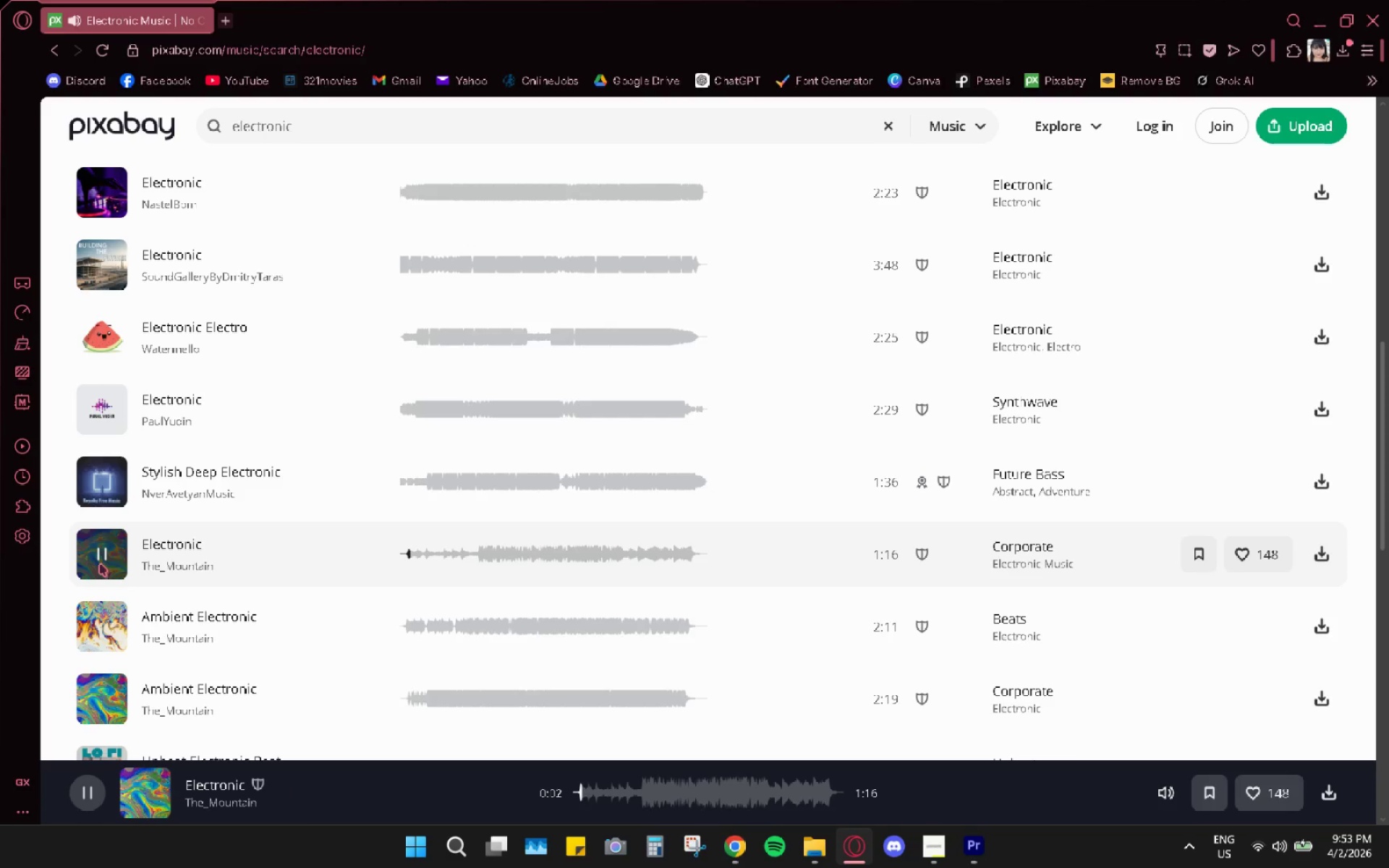 
left_click([98, 627])
 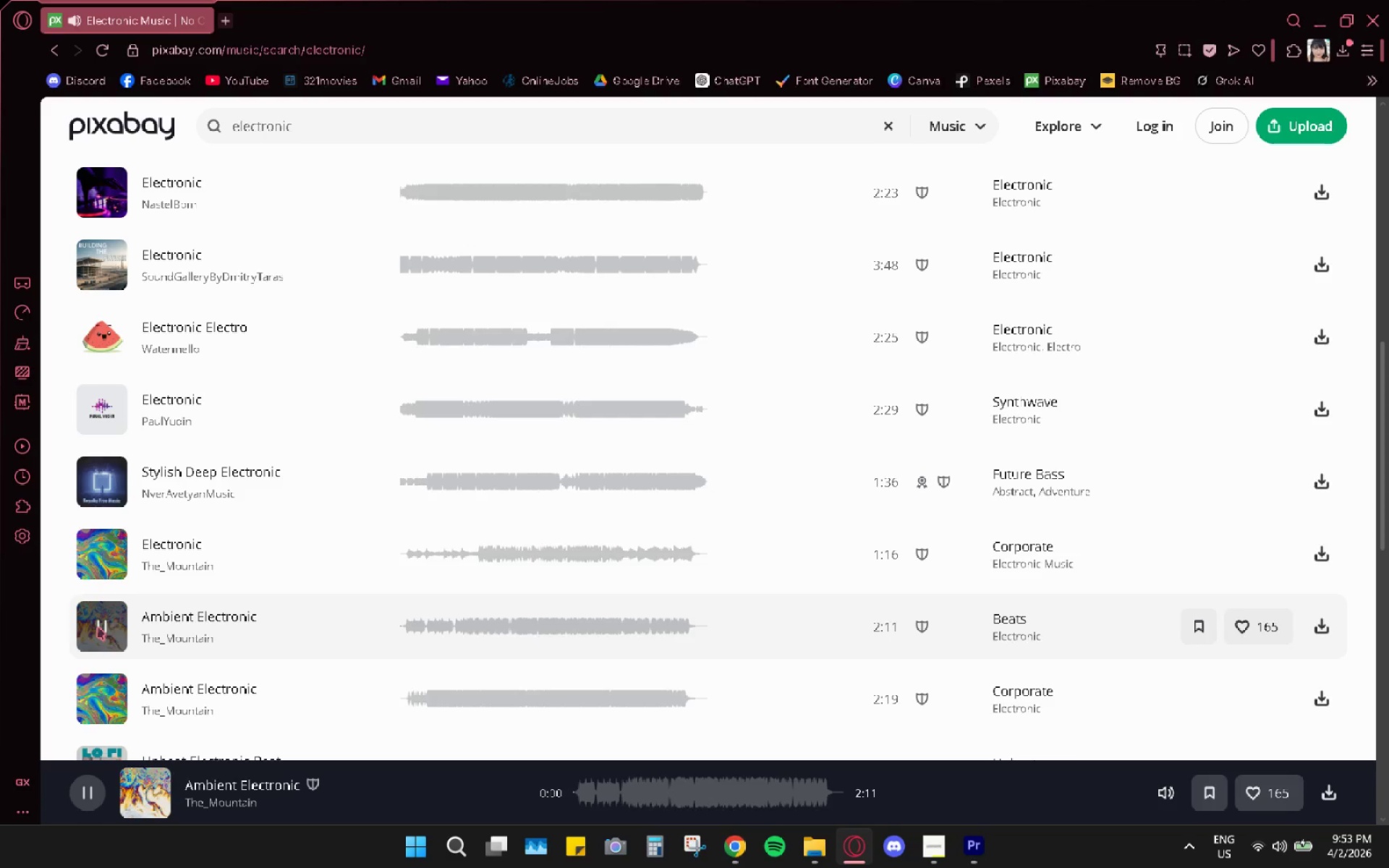 
left_click([98, 627])
 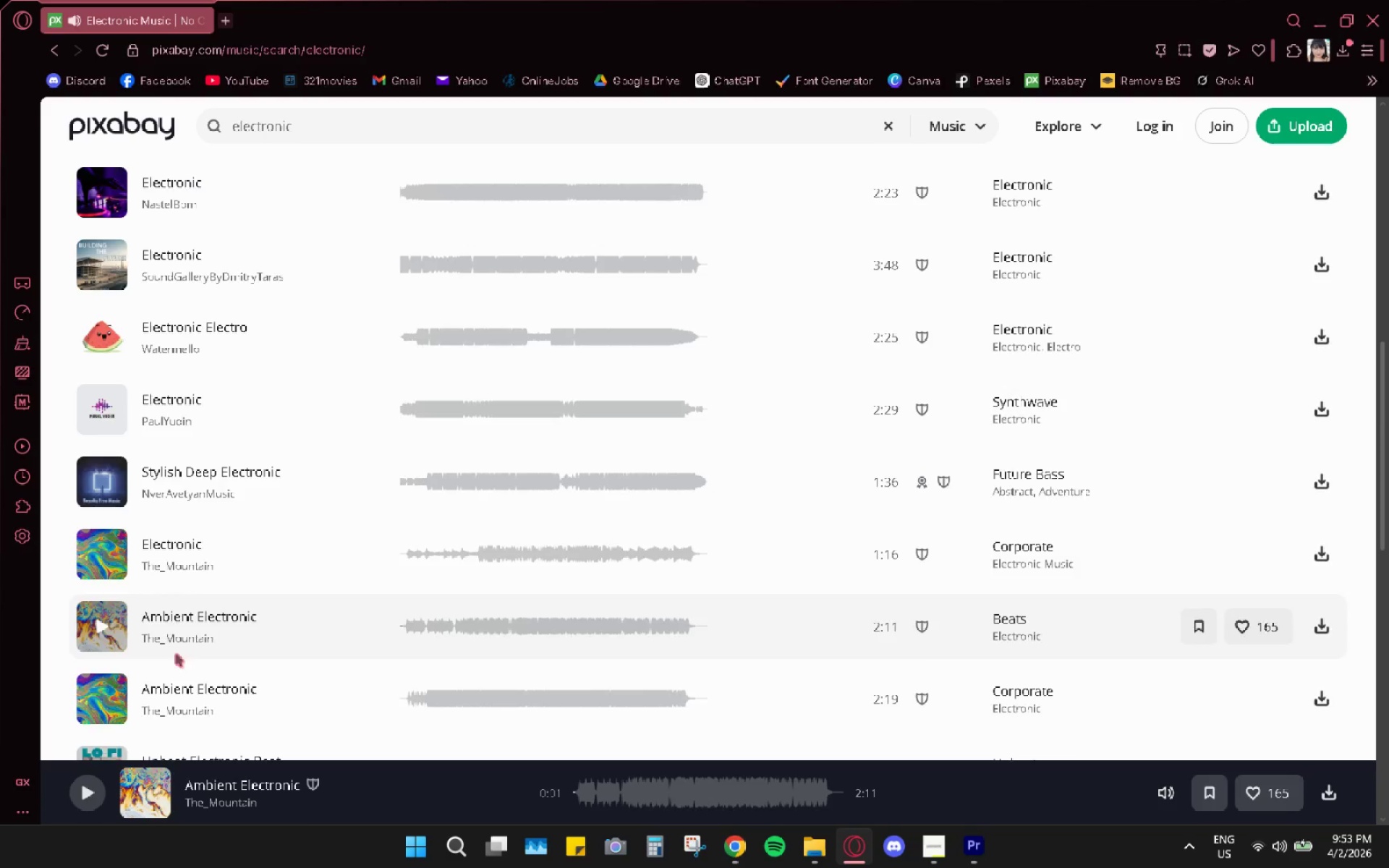 
scroll: coordinate [183, 639], scroll_direction: down, amount: 5.0
 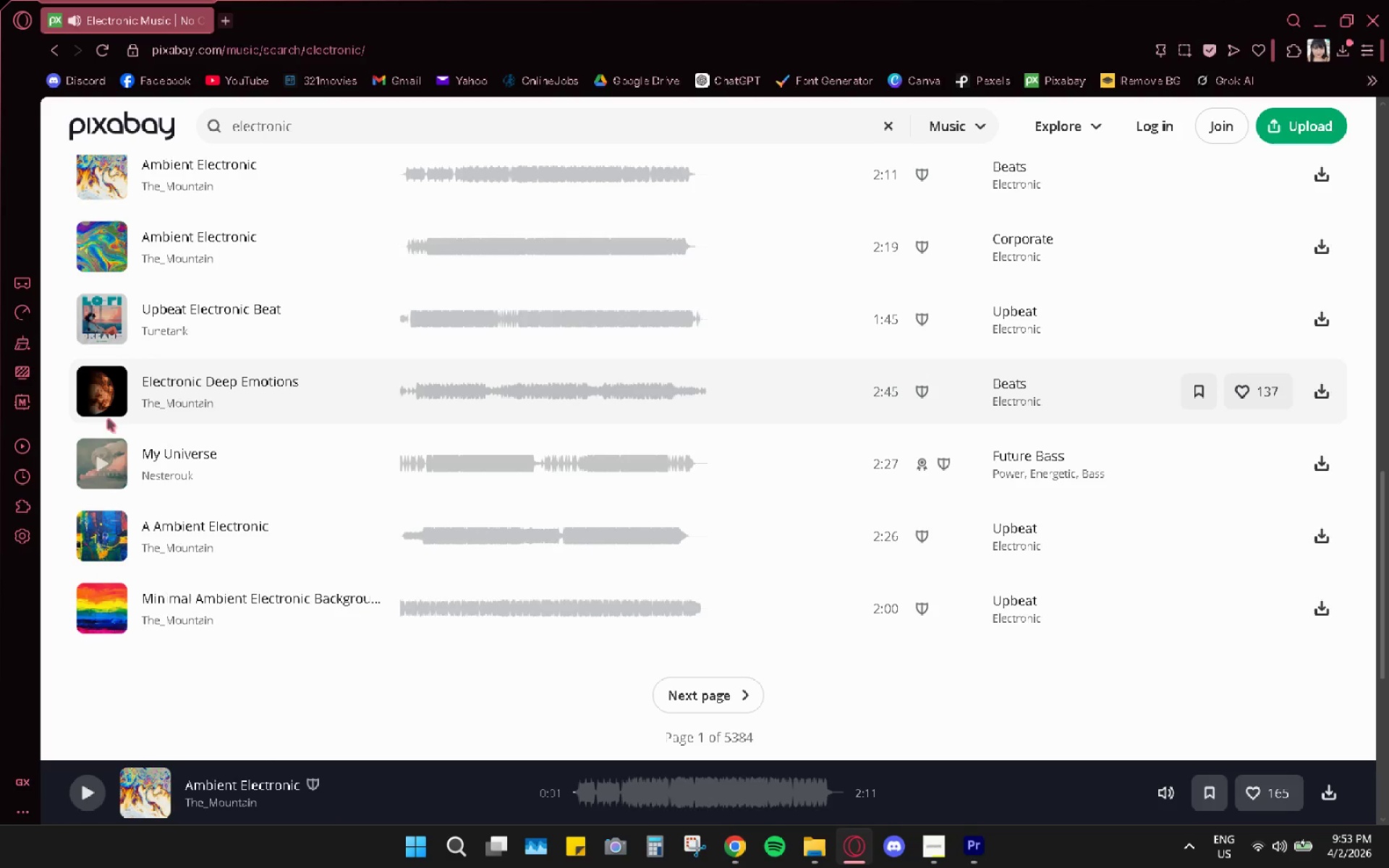 
left_click([89, 402])
 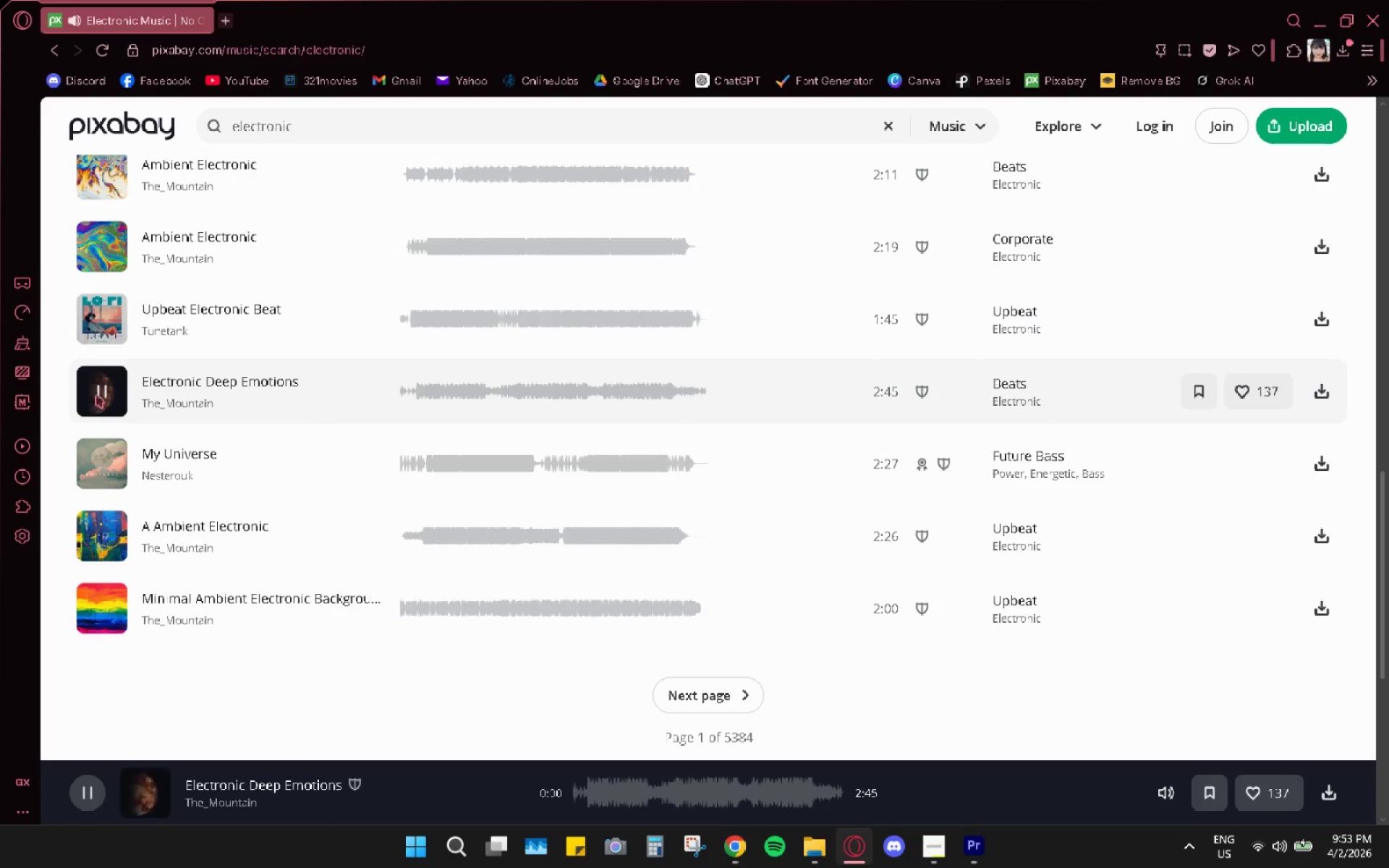 
left_click([96, 395])
 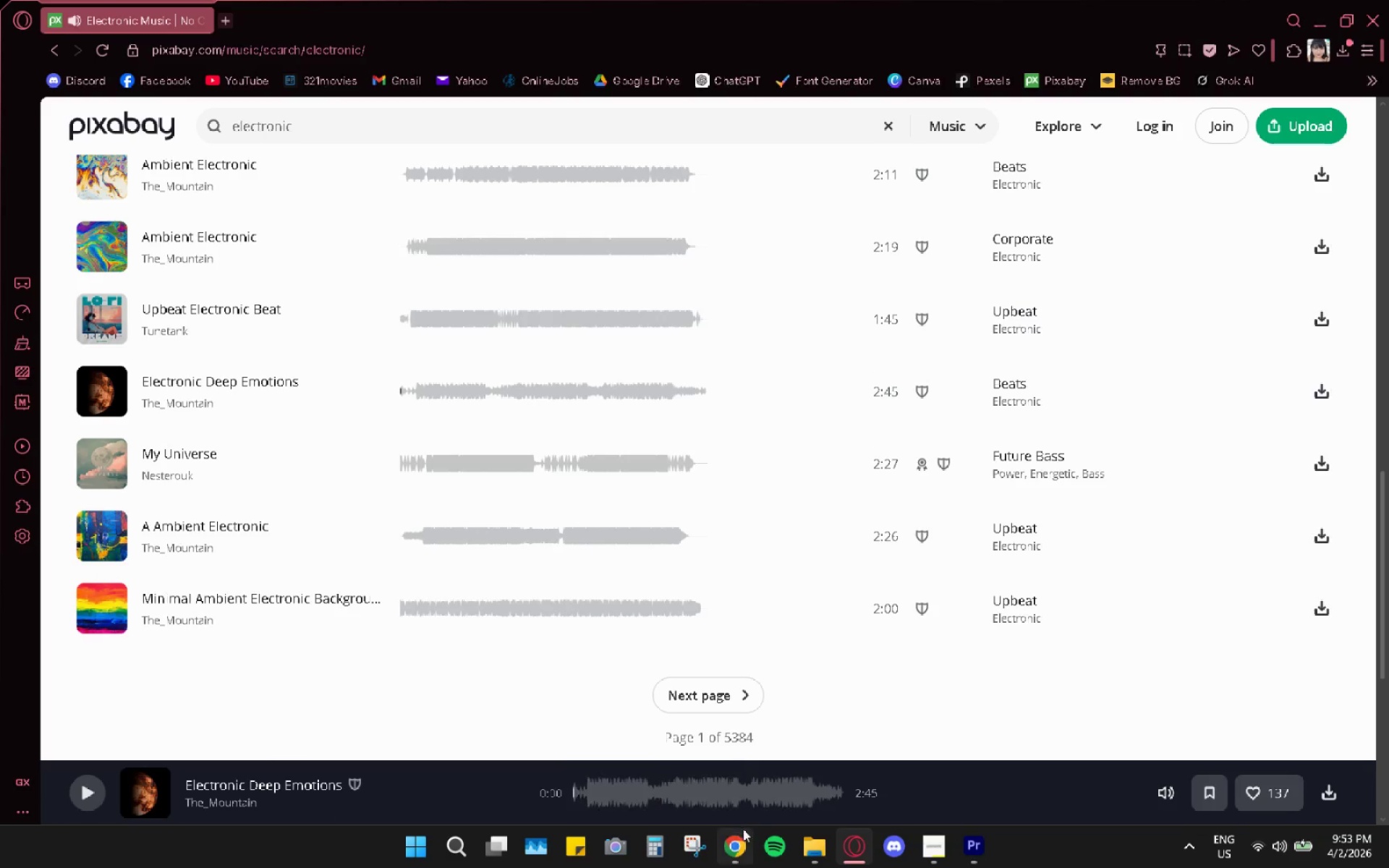 
left_click([743, 833])
 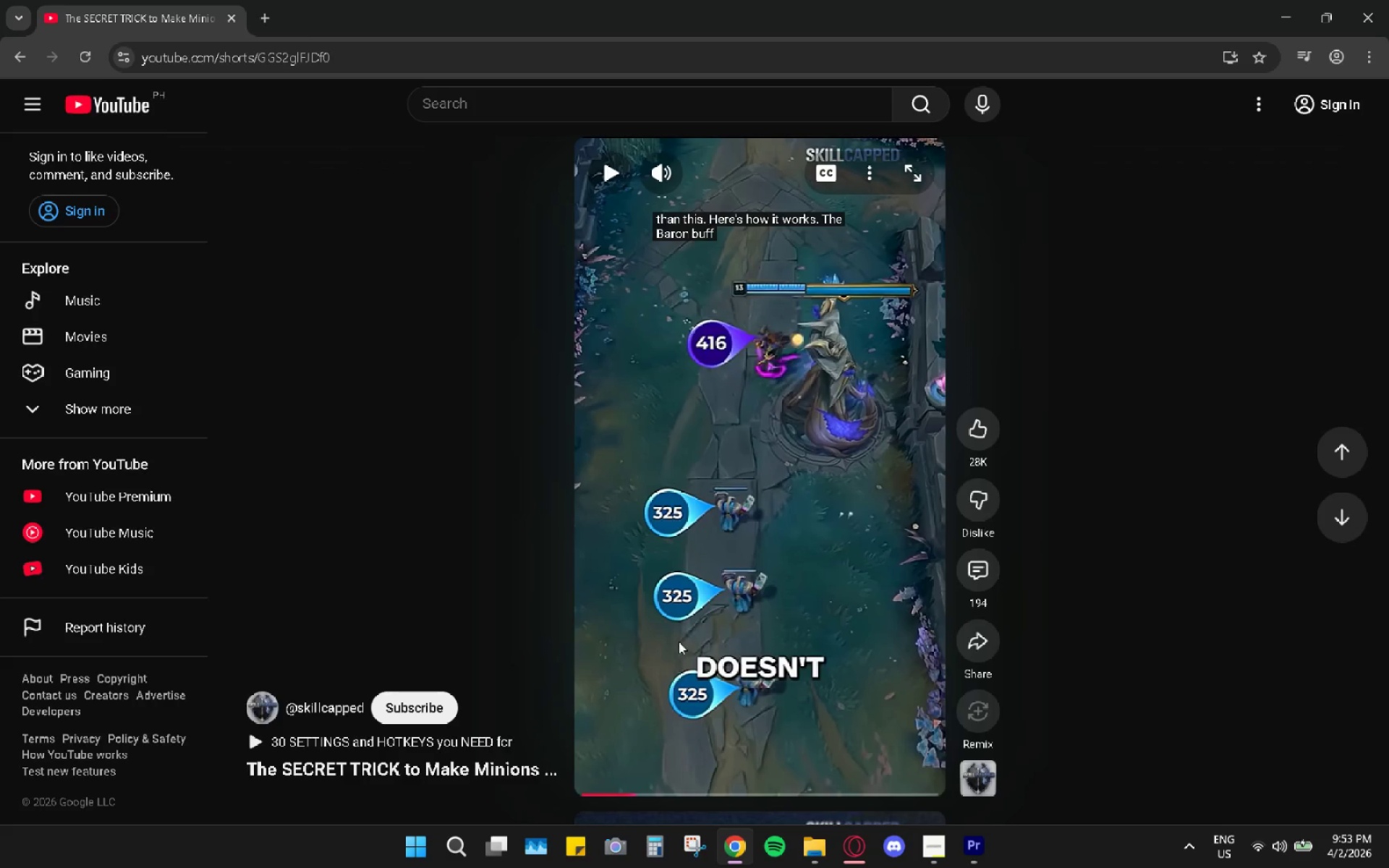 
left_click_drag(start_coordinate=[678, 641], to_coordinate=[679, 645])
 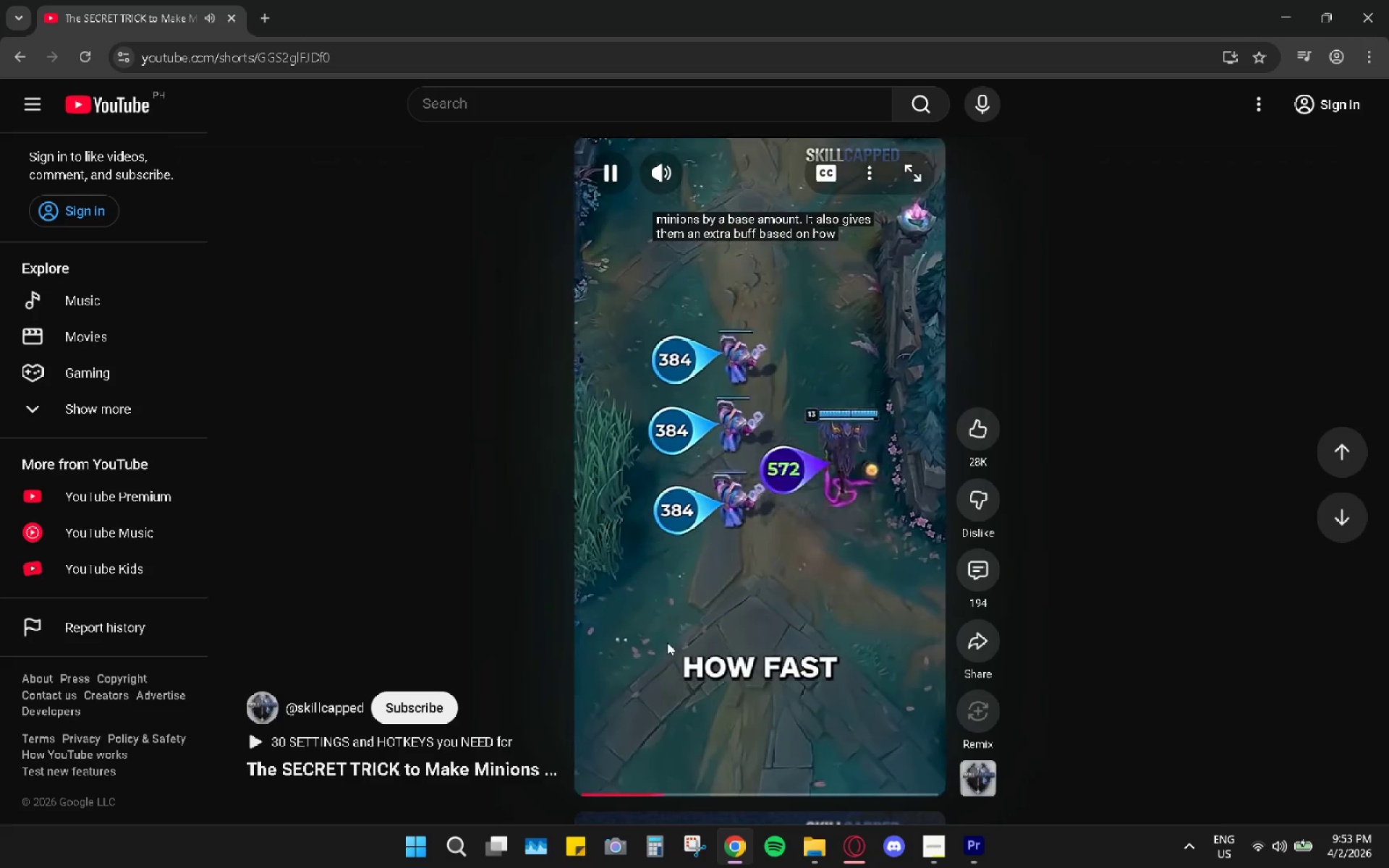 
wait(9.42)
 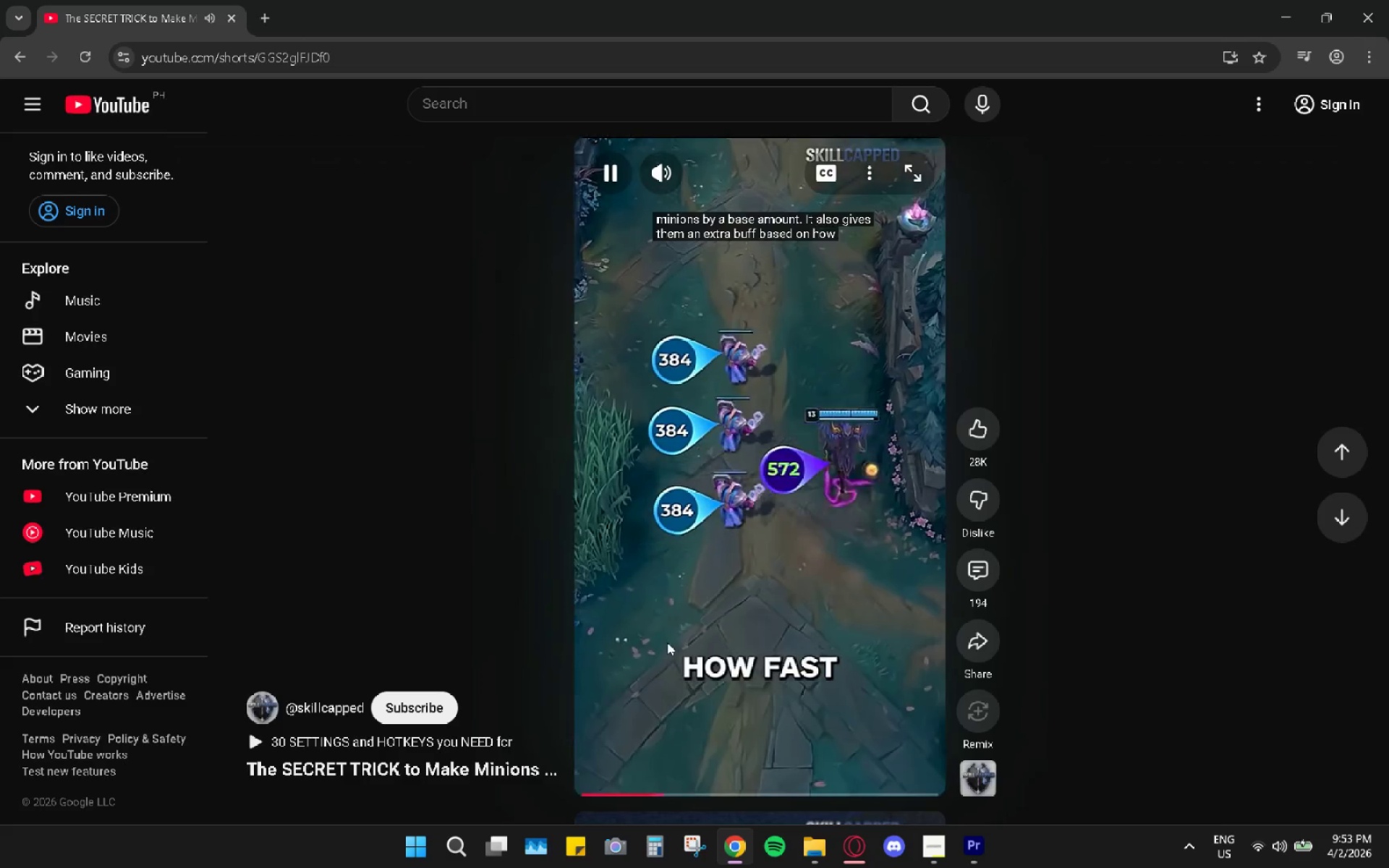 
left_click([660, 642])
 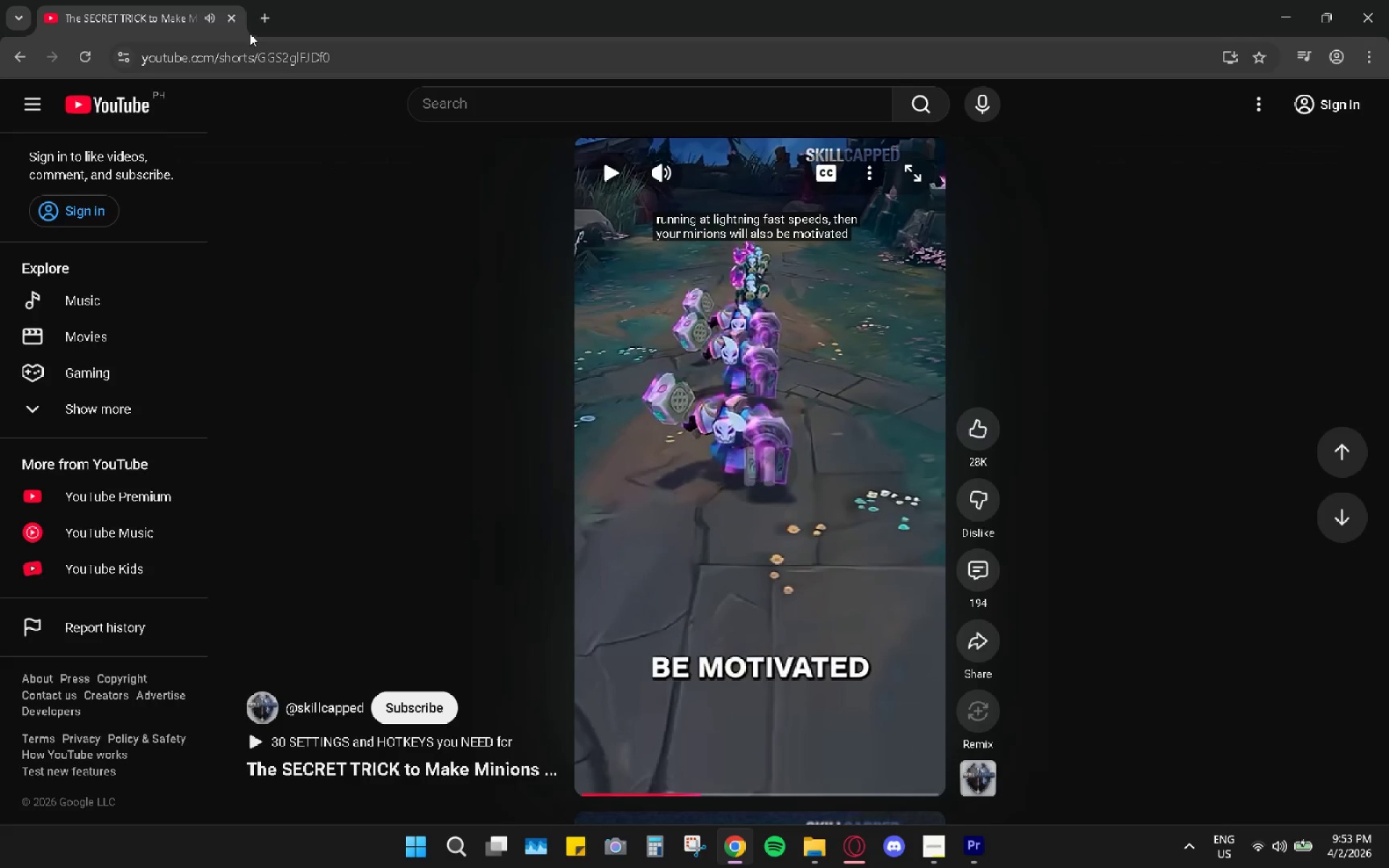 
left_click([260, 17])
 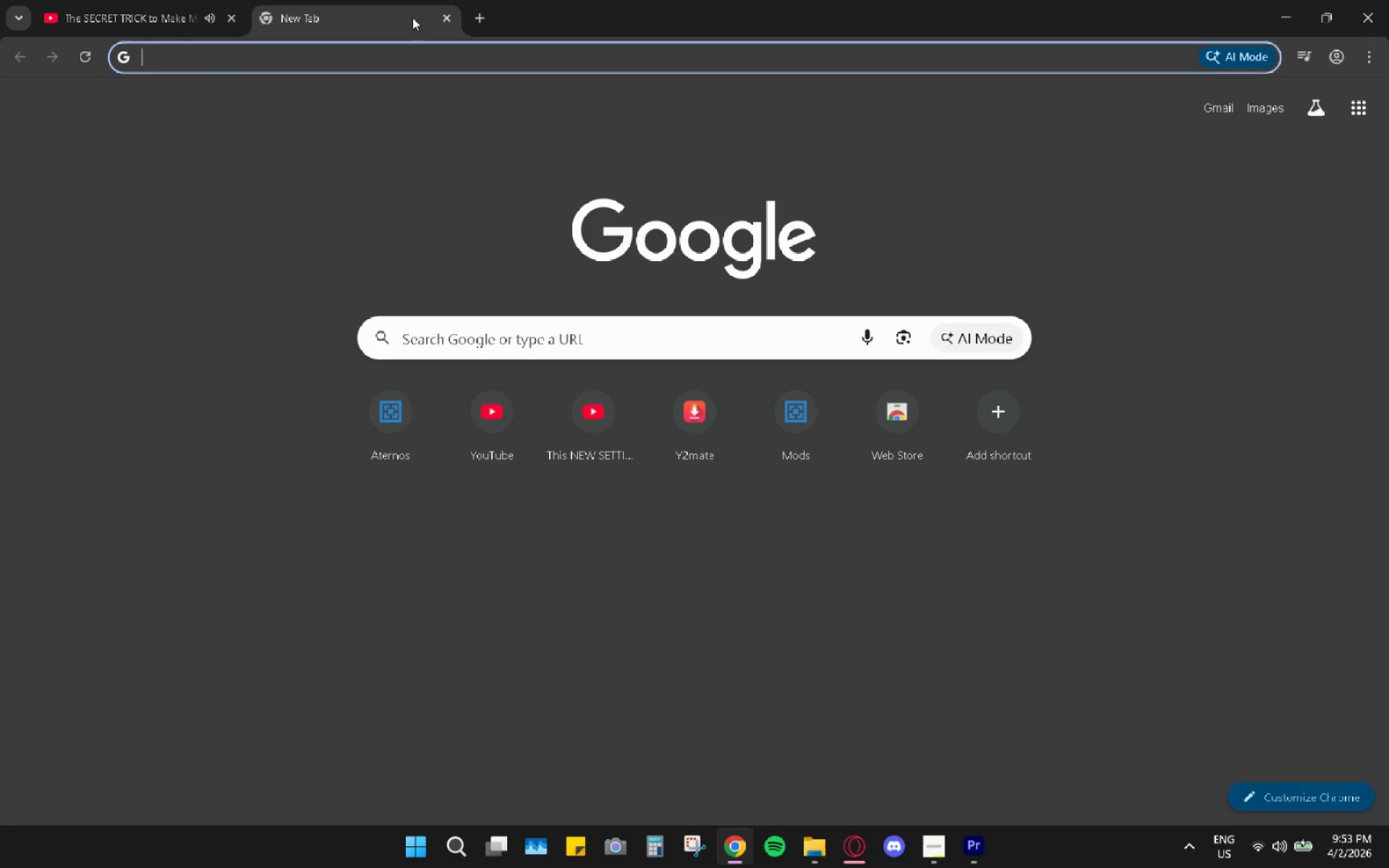 
left_click([445, 14])
 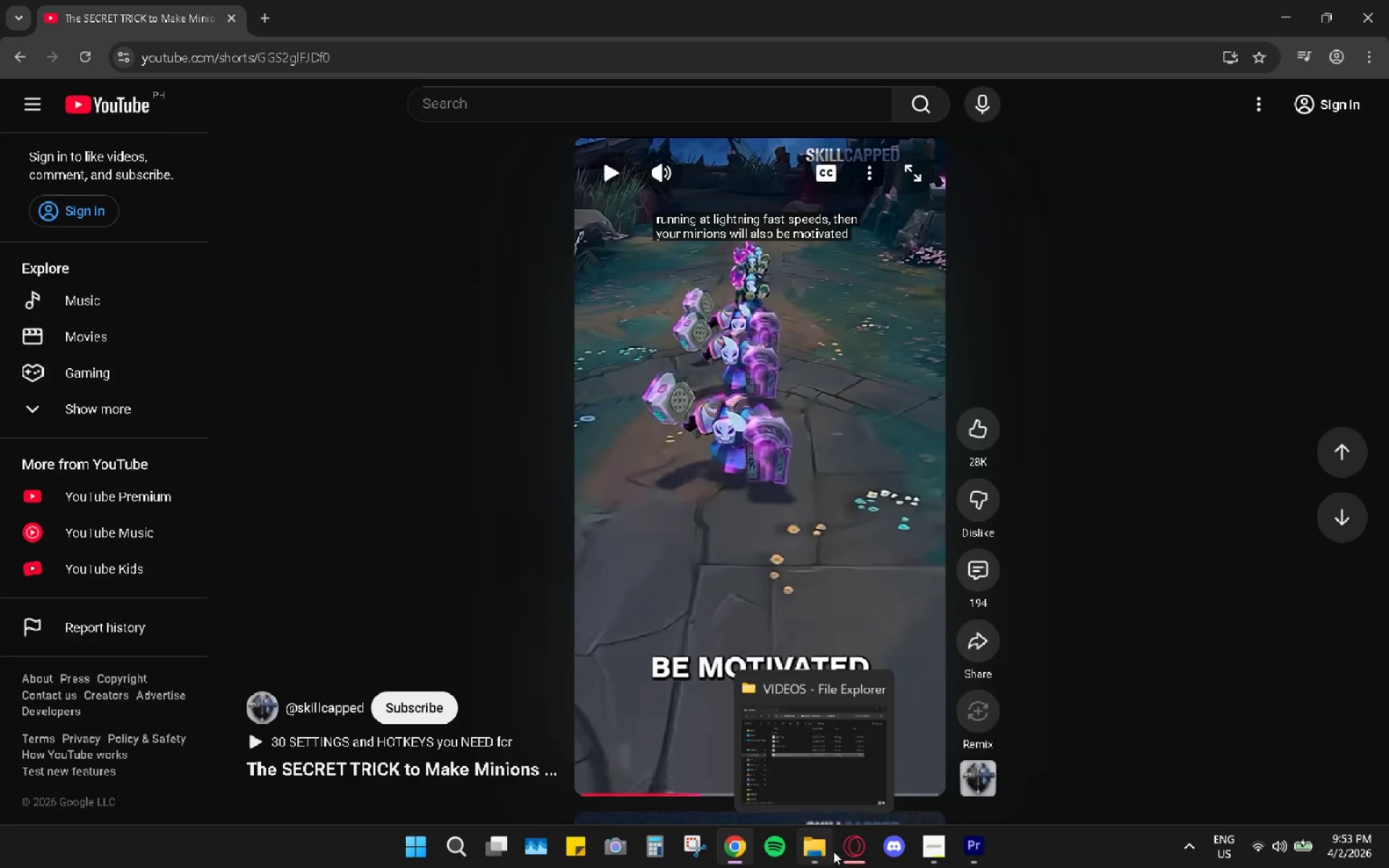 
left_click([857, 846])
 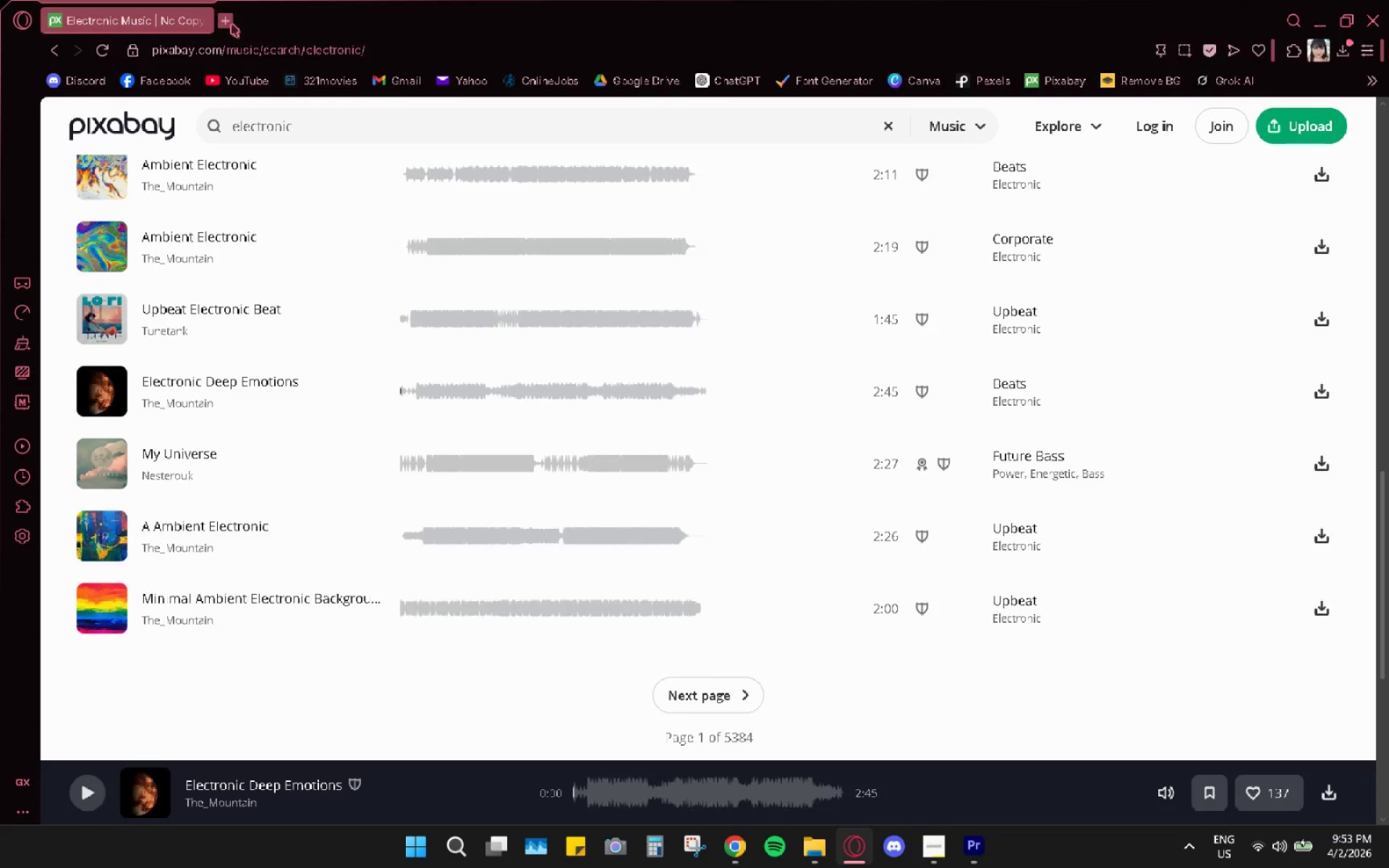 
double_click([225, 73])
 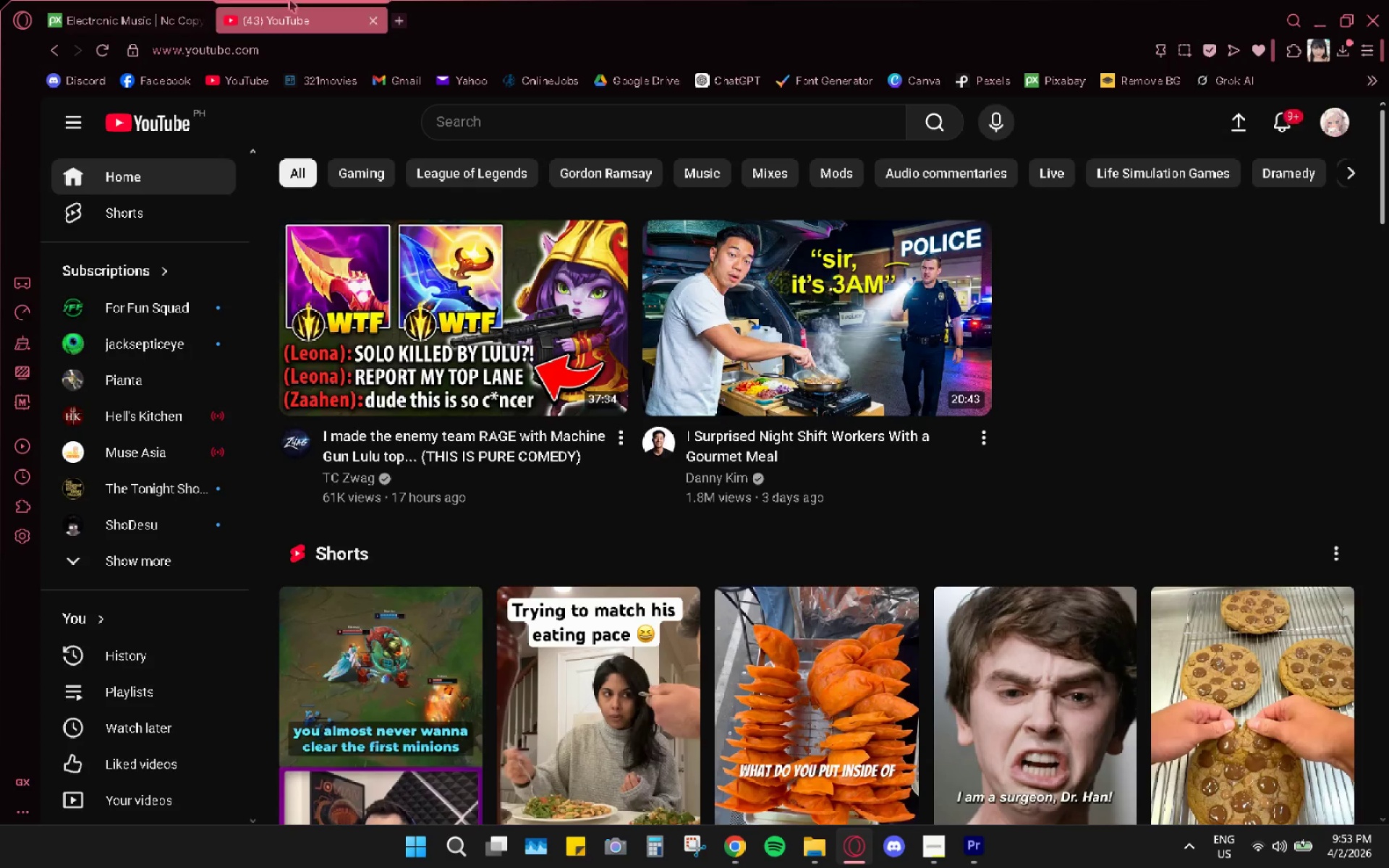 
wait(6.28)
 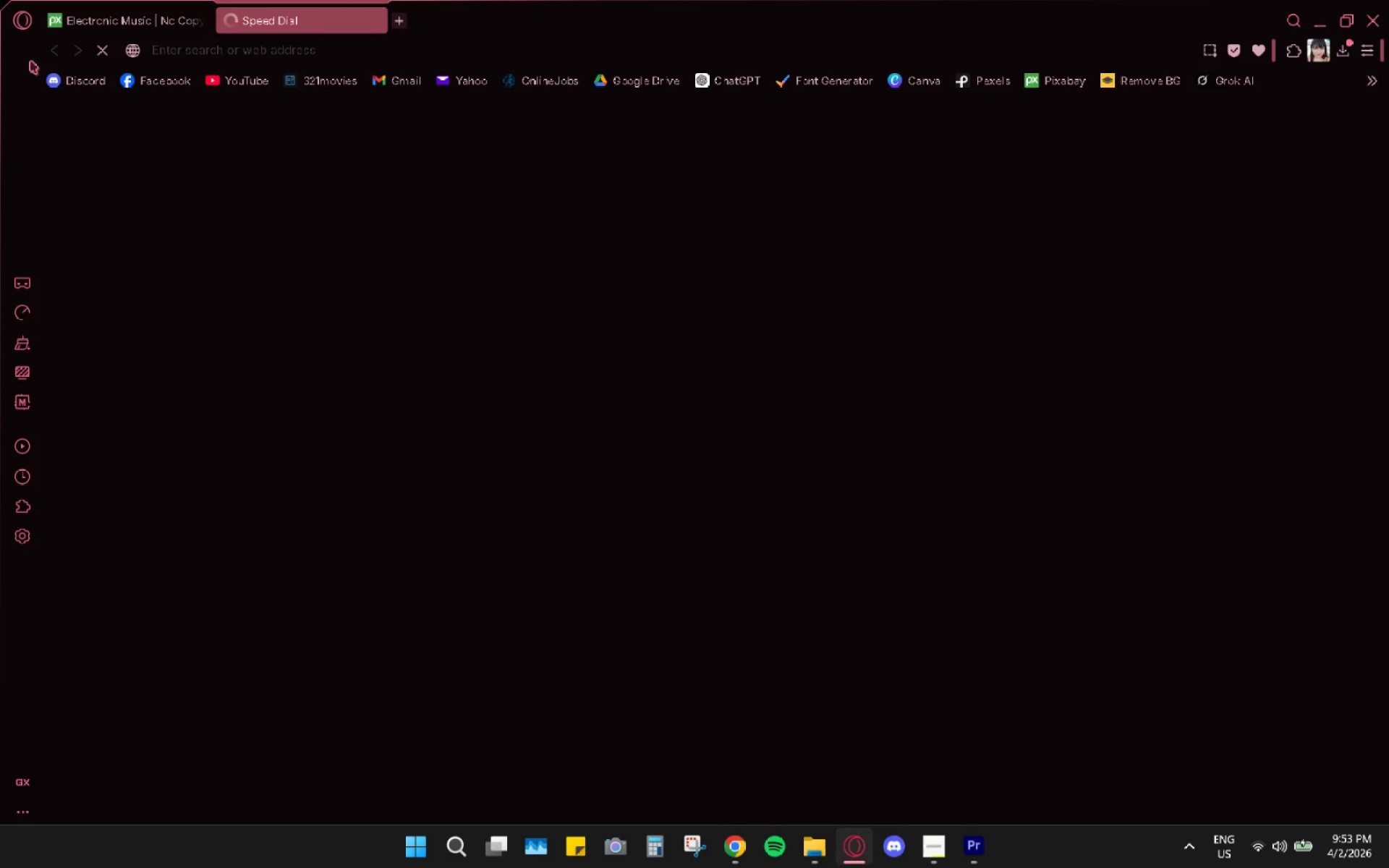 
type(eletronic music no cop)
 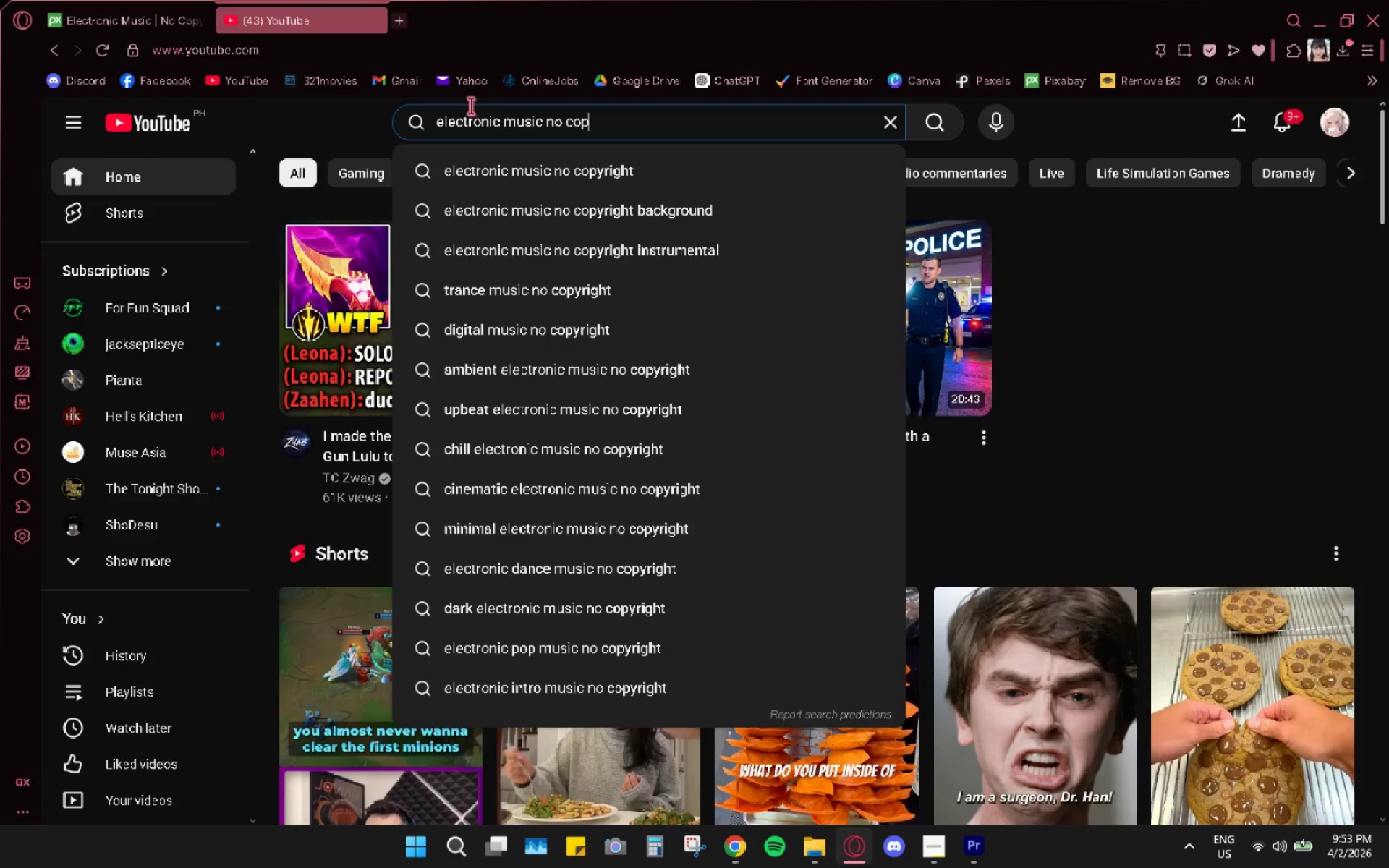 
left_click([534, 399])
 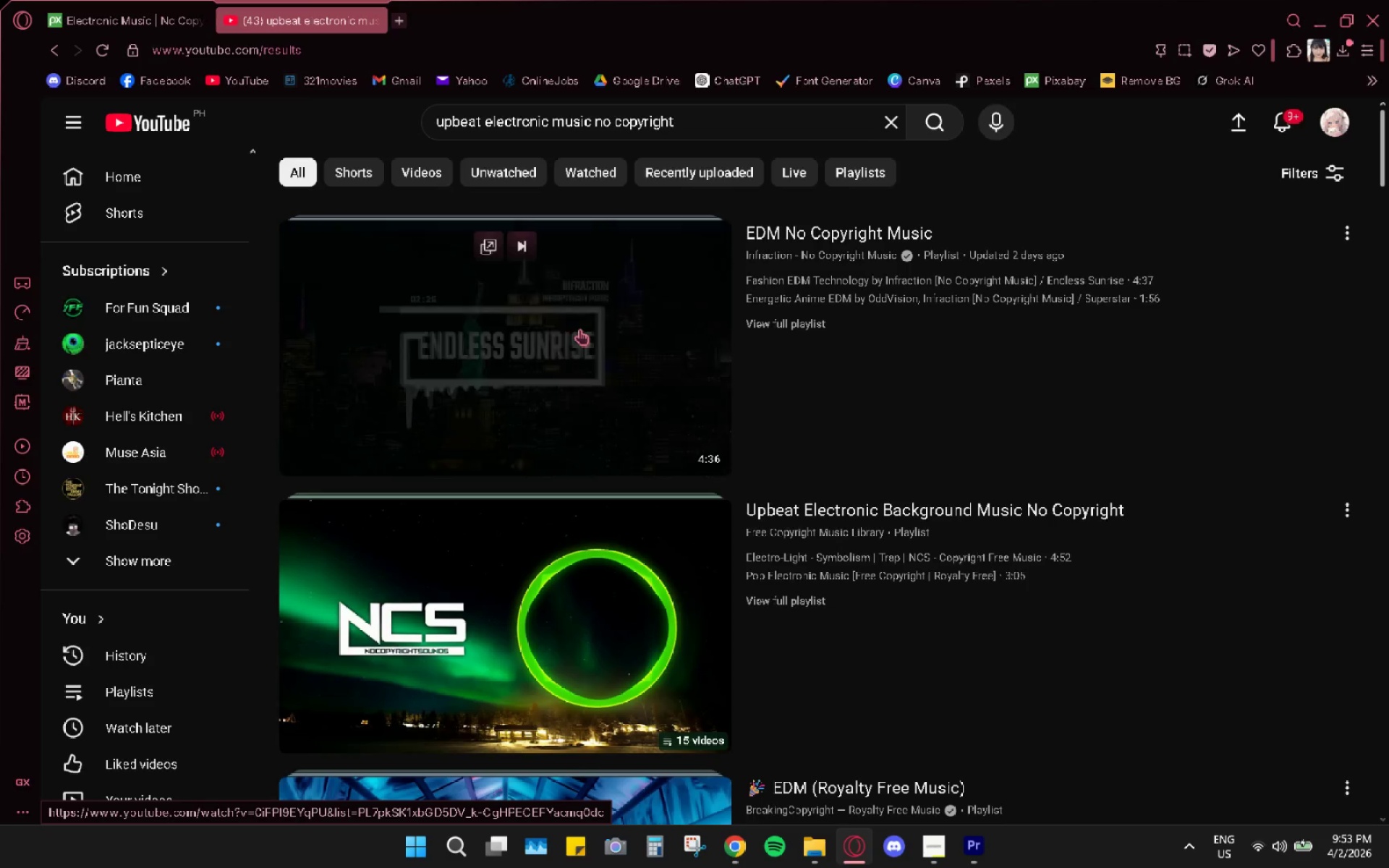 
left_click([579, 329])
 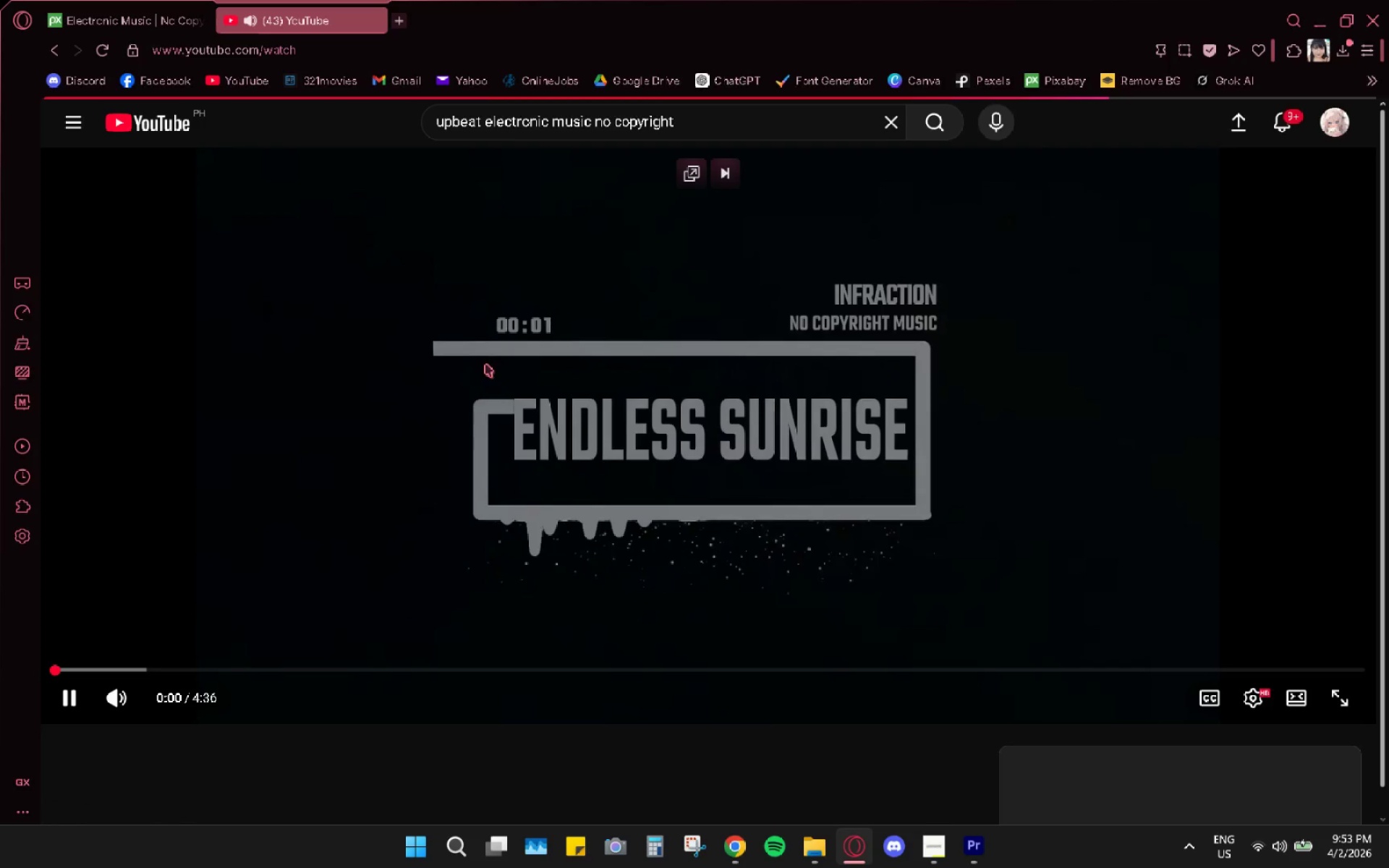 
scroll: coordinate [1186, 642], scroll_direction: down, amount: 6.0
 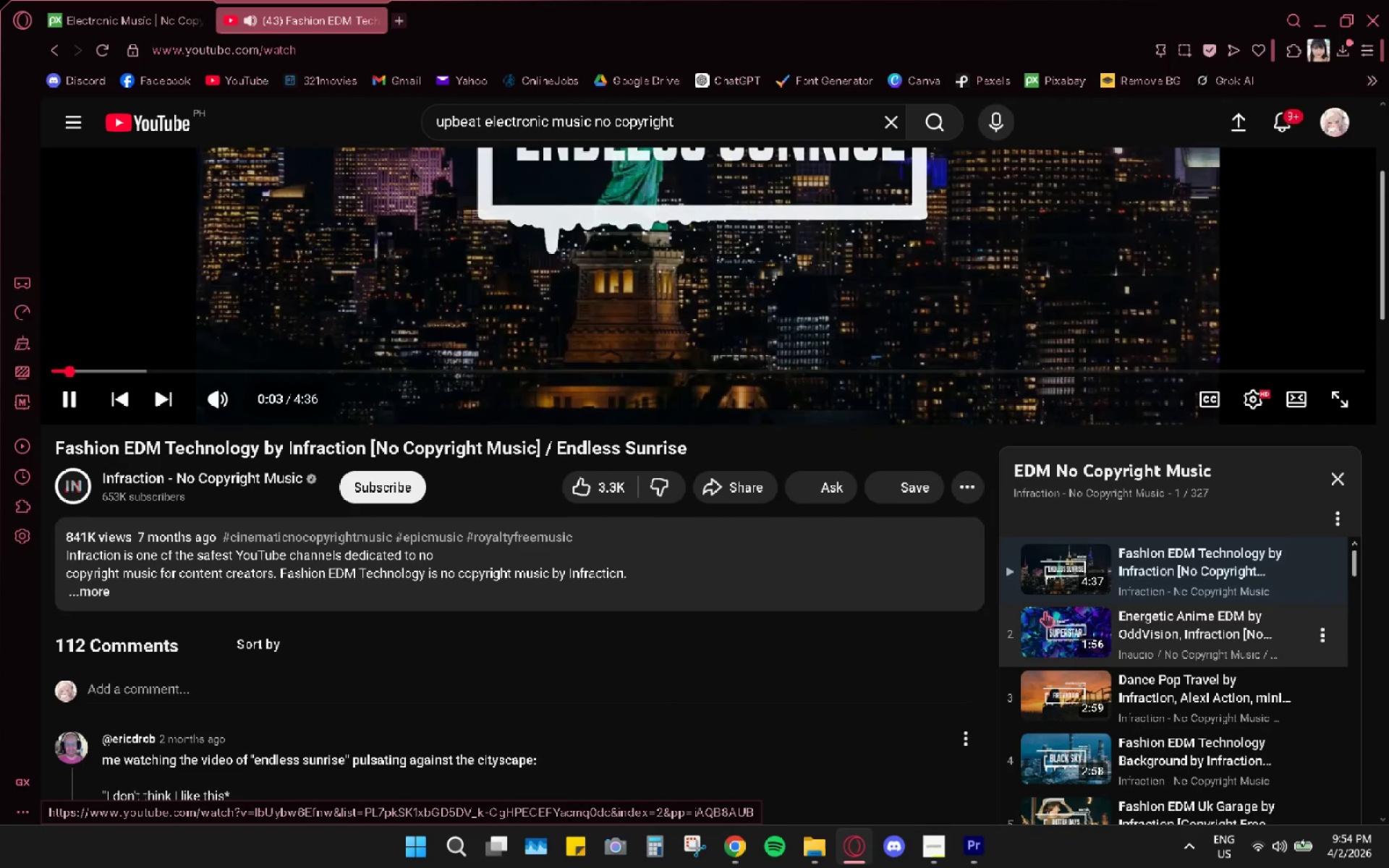 
left_click([1042, 618])
 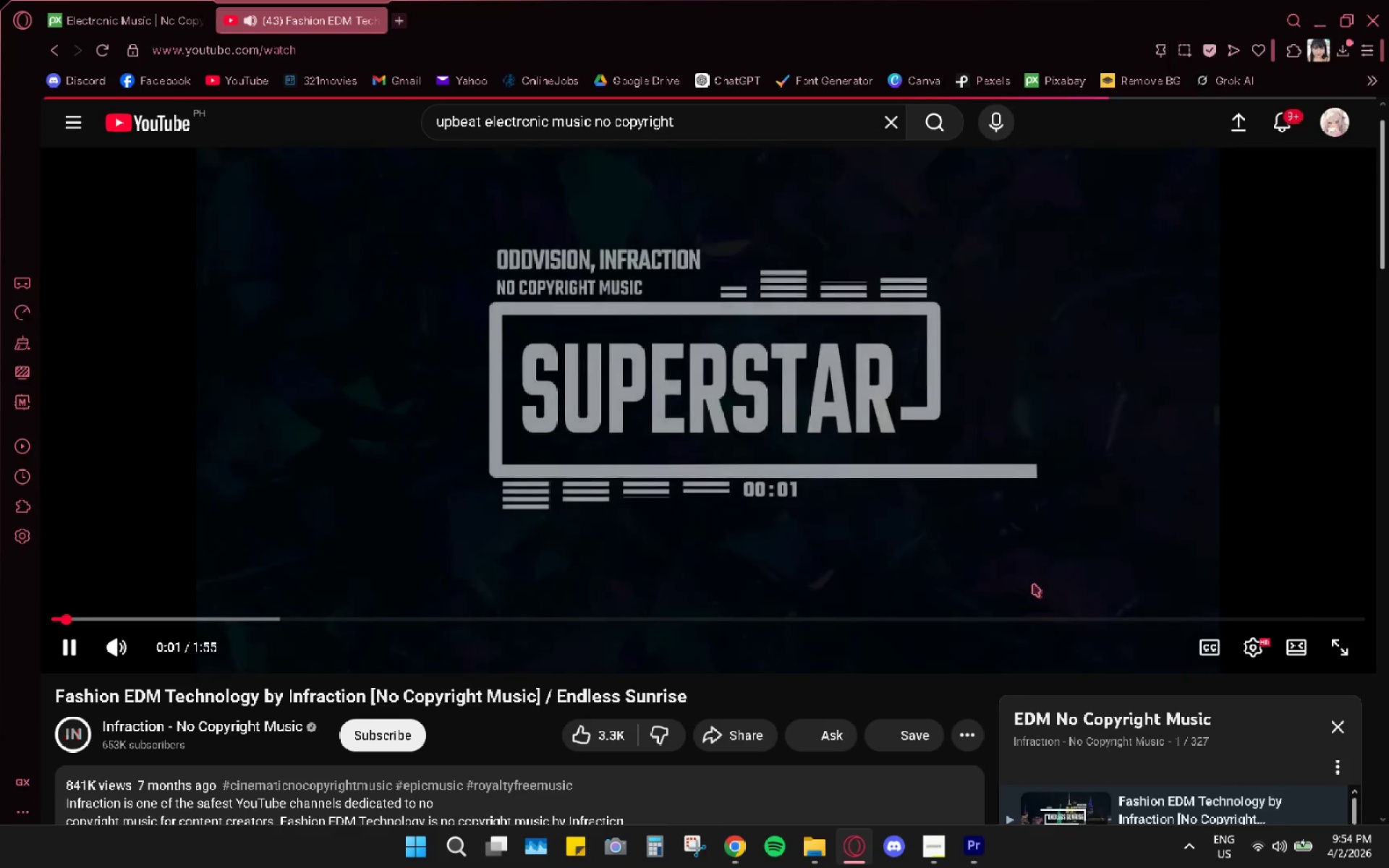 
scroll: coordinate [1040, 571], scroll_direction: down, amount: 3.0
 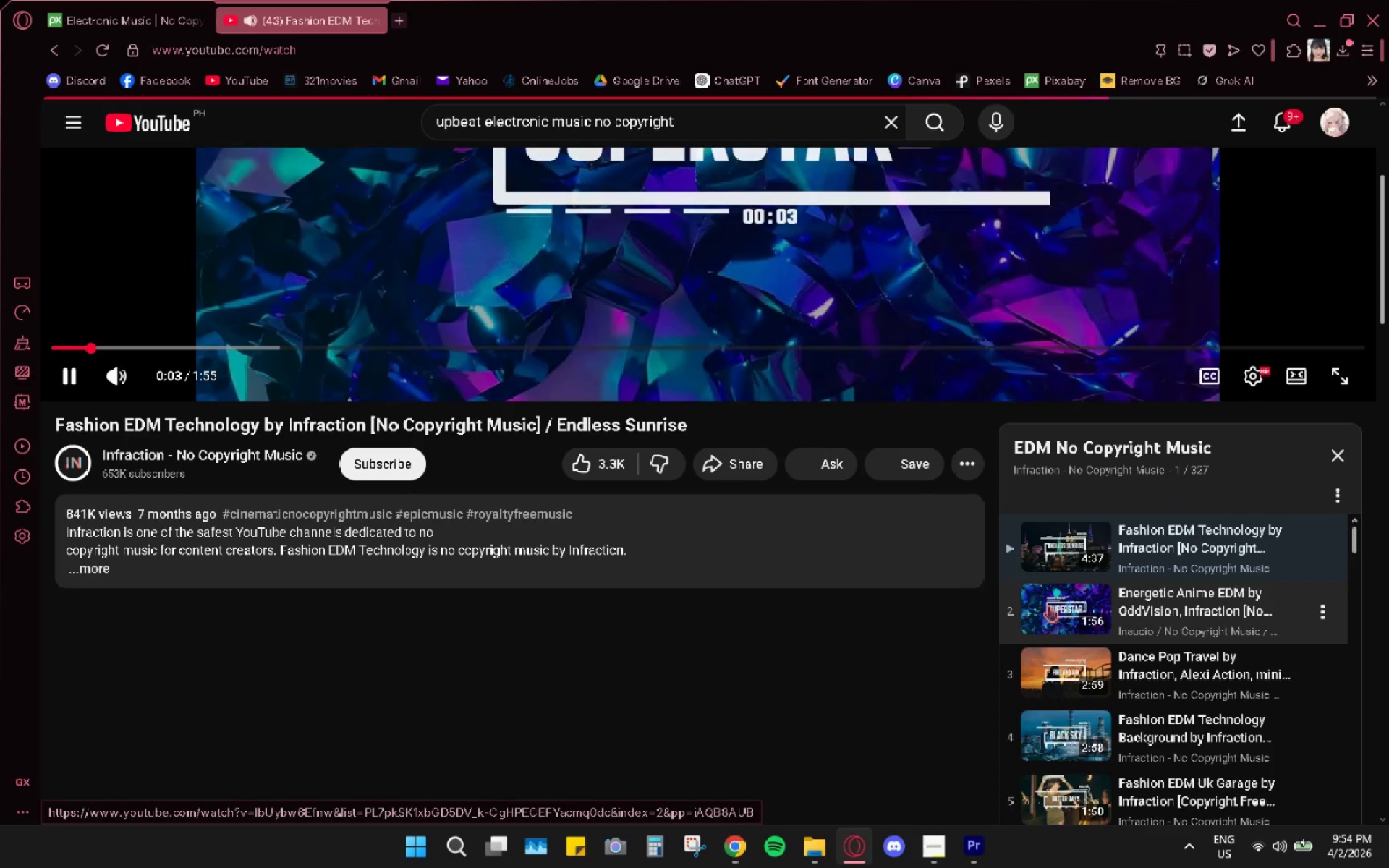 
left_click([1037, 603])
 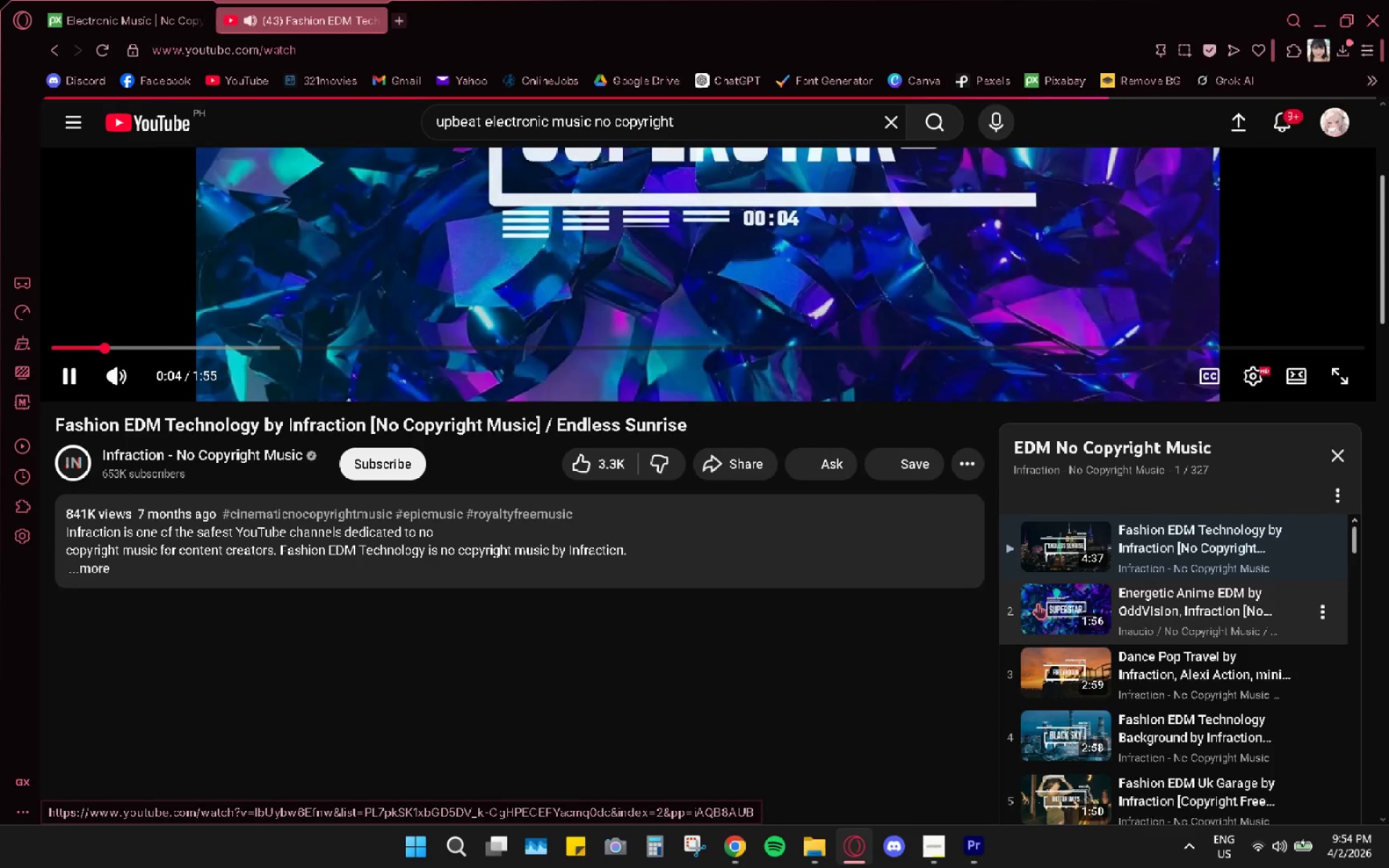 
left_click([1074, 595])
 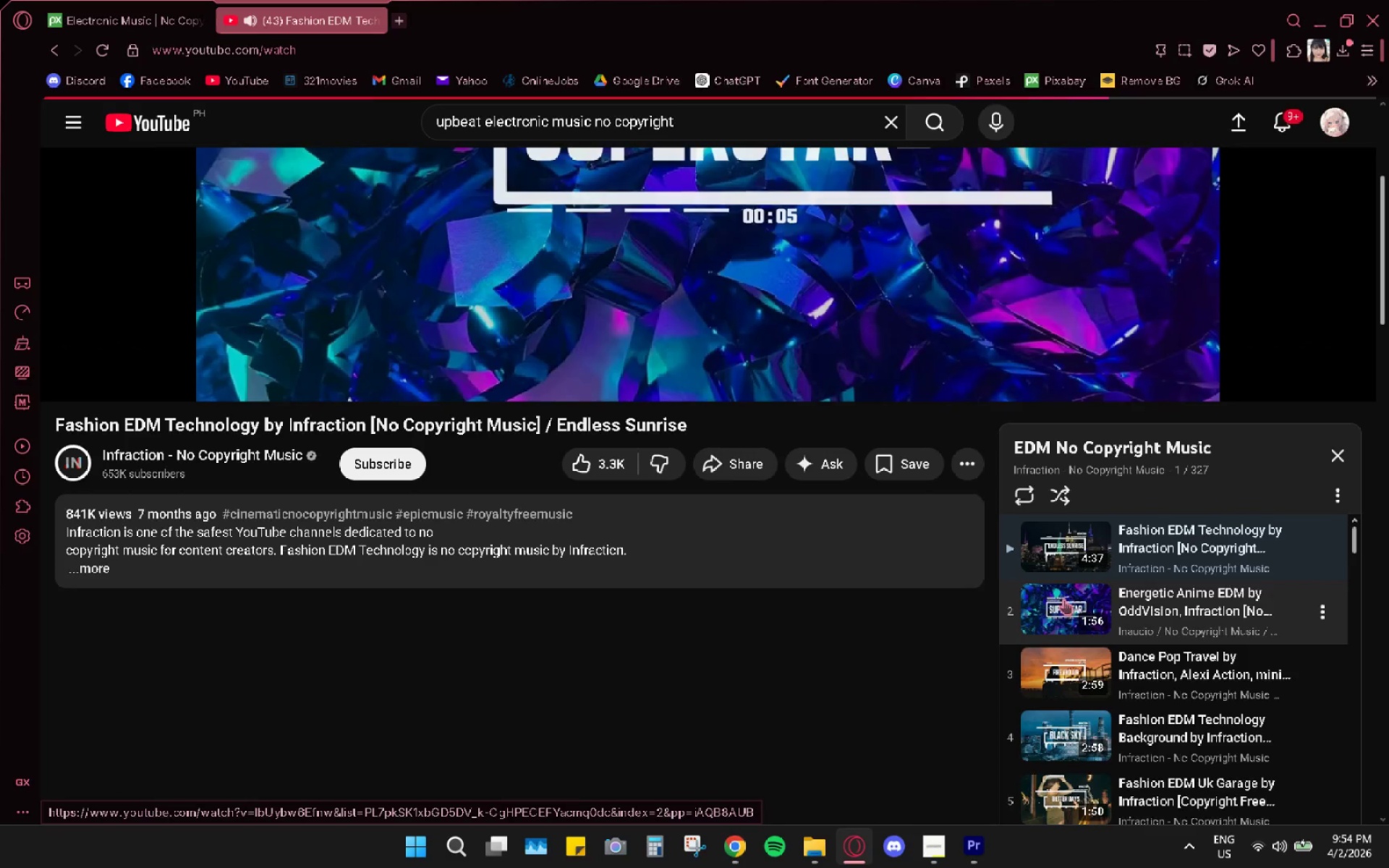 
left_click([1061, 601])
 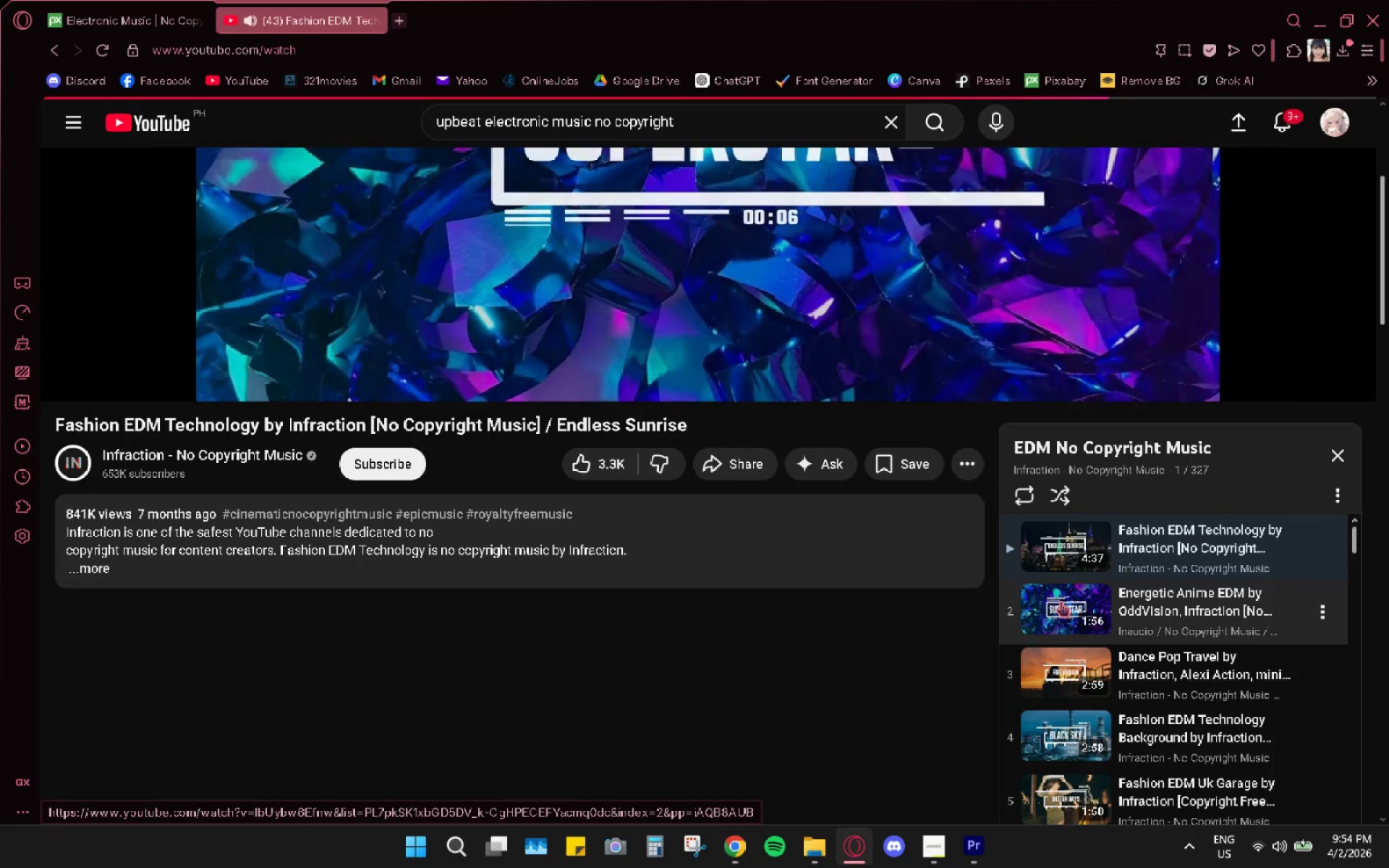 
left_click([1061, 601])
 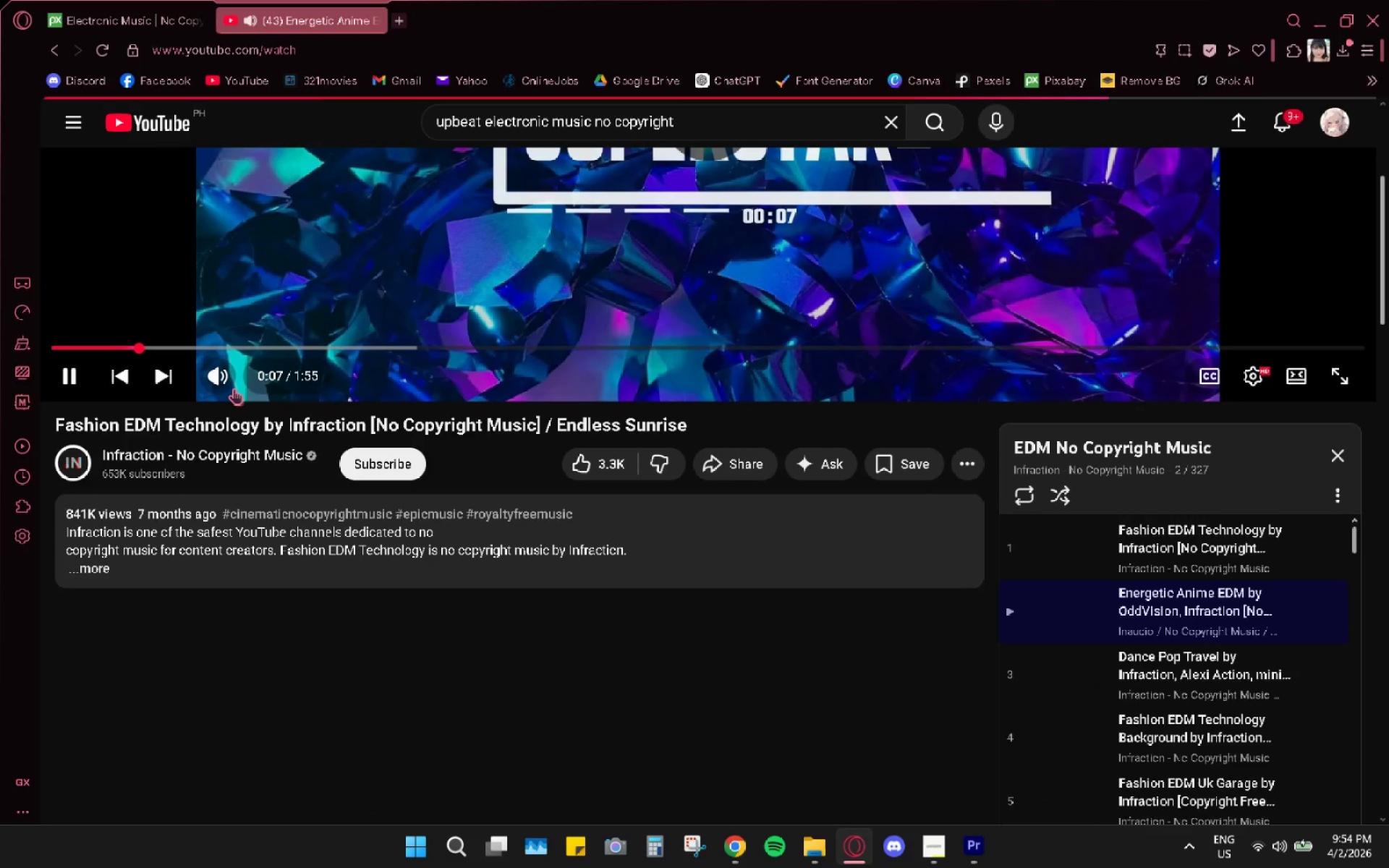 
scroll: coordinate [1175, 681], scroll_direction: down, amount: 7.0
 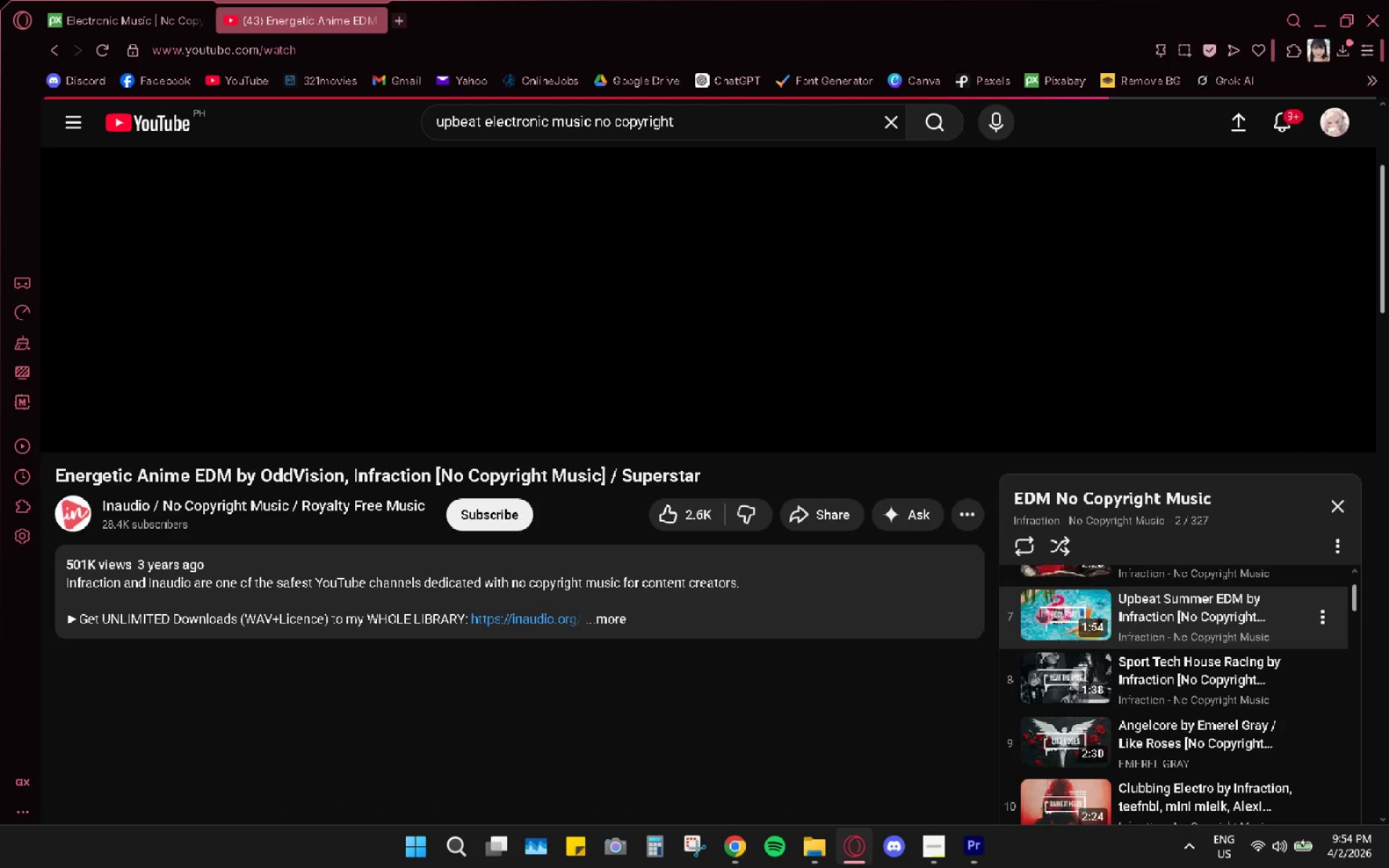 
wait(7.92)
 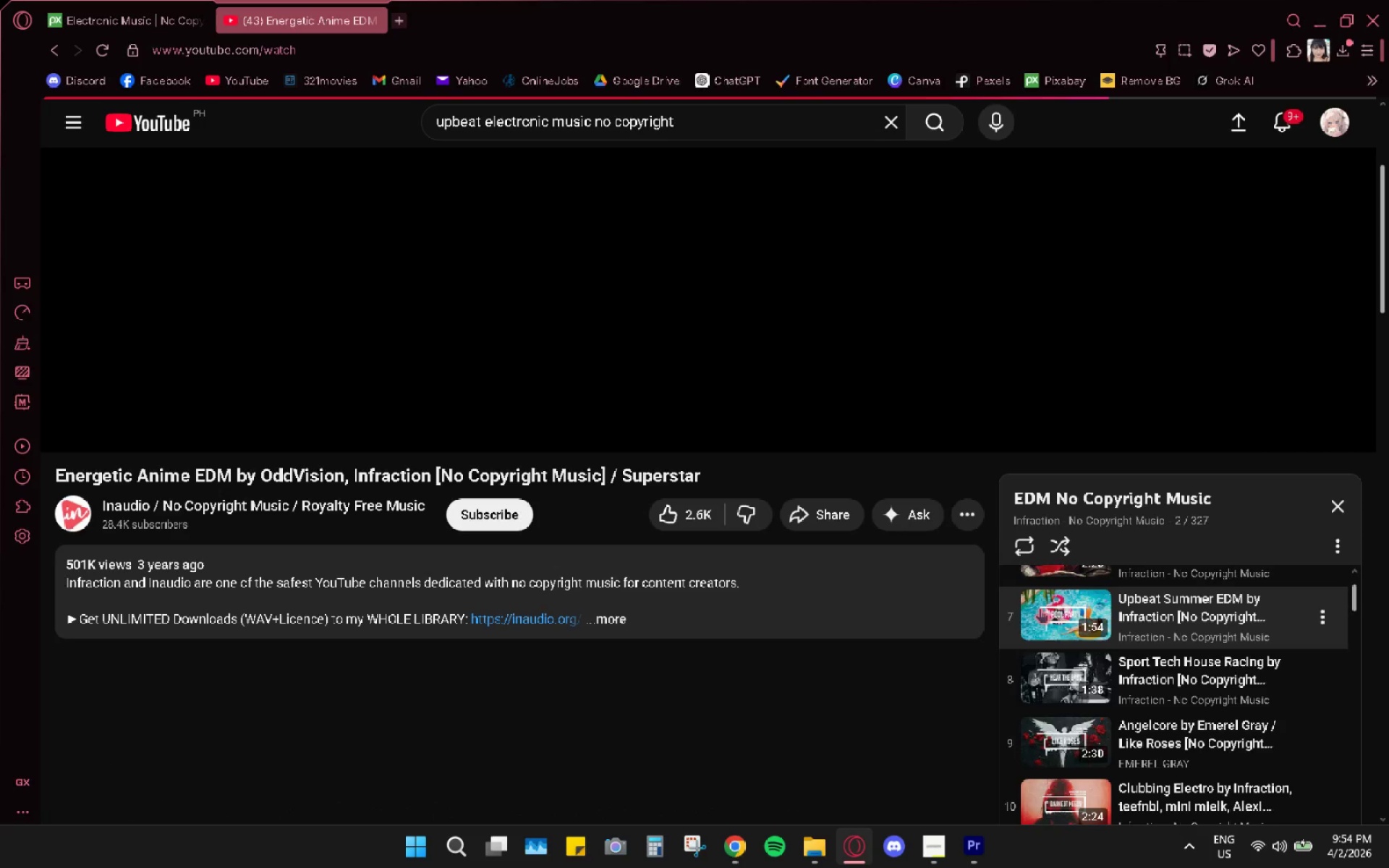 
left_click([1006, 560])
 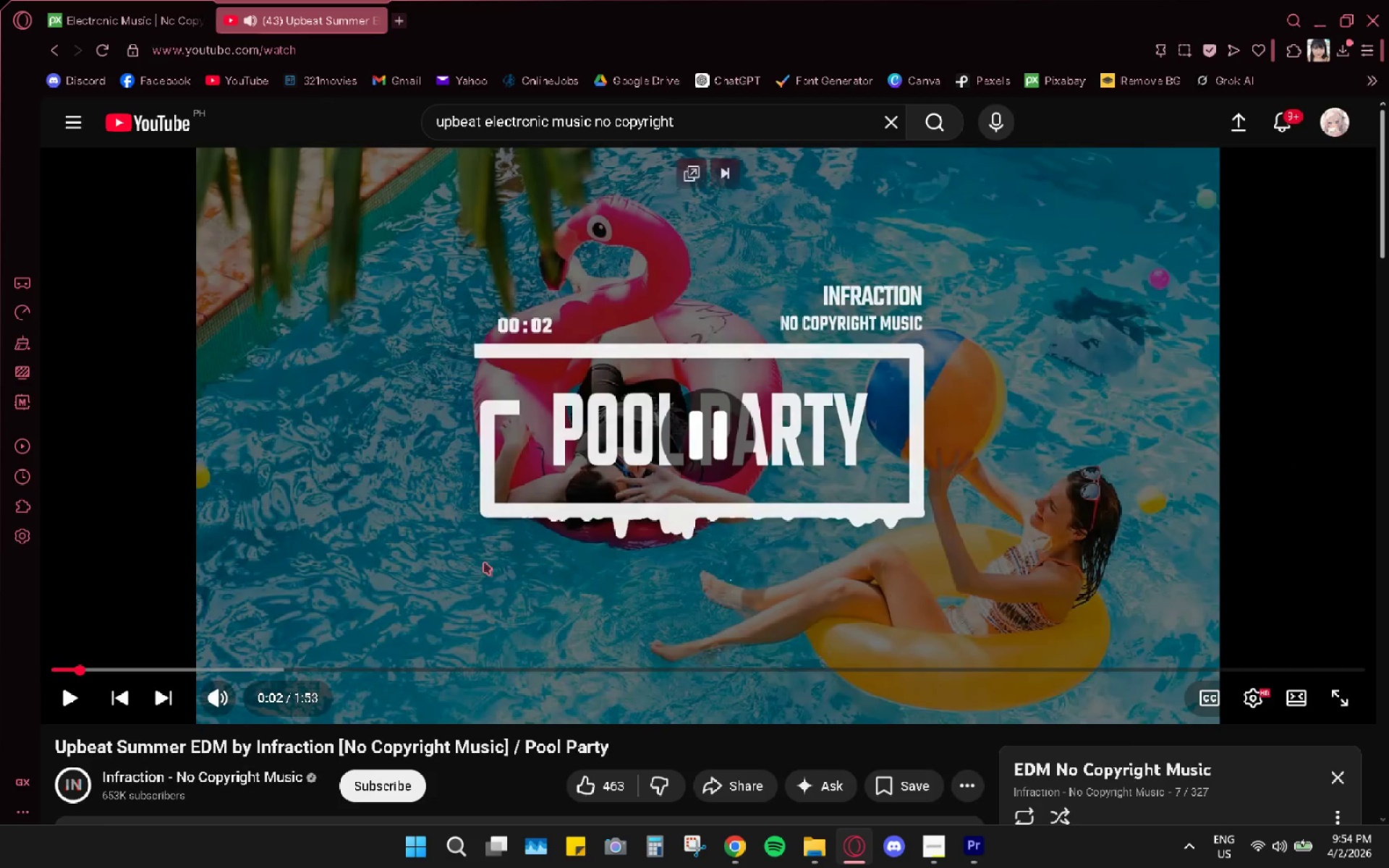 
scroll: coordinate [1156, 653], scroll_direction: down, amount: 6.0
 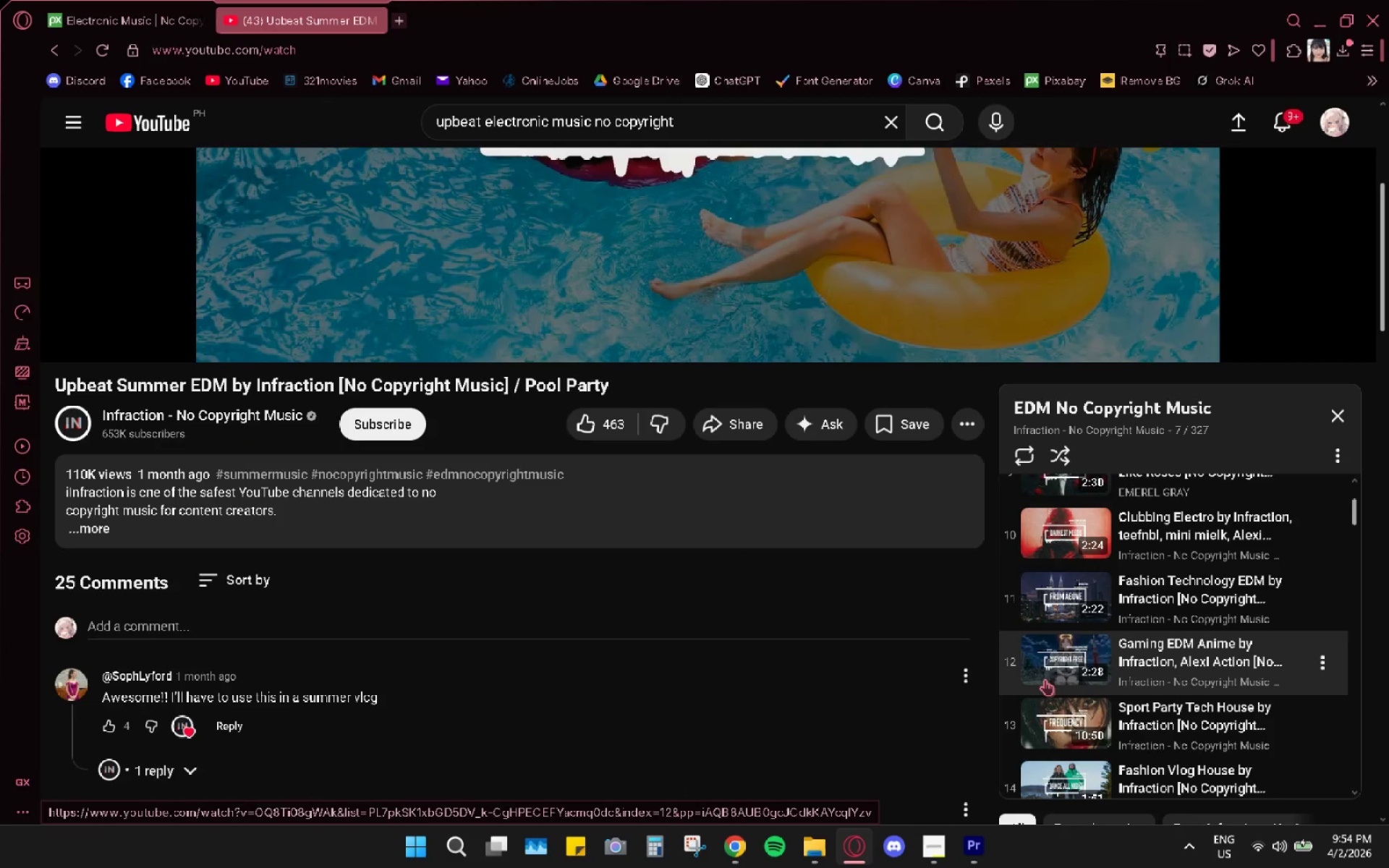 
left_click([1037, 663])
 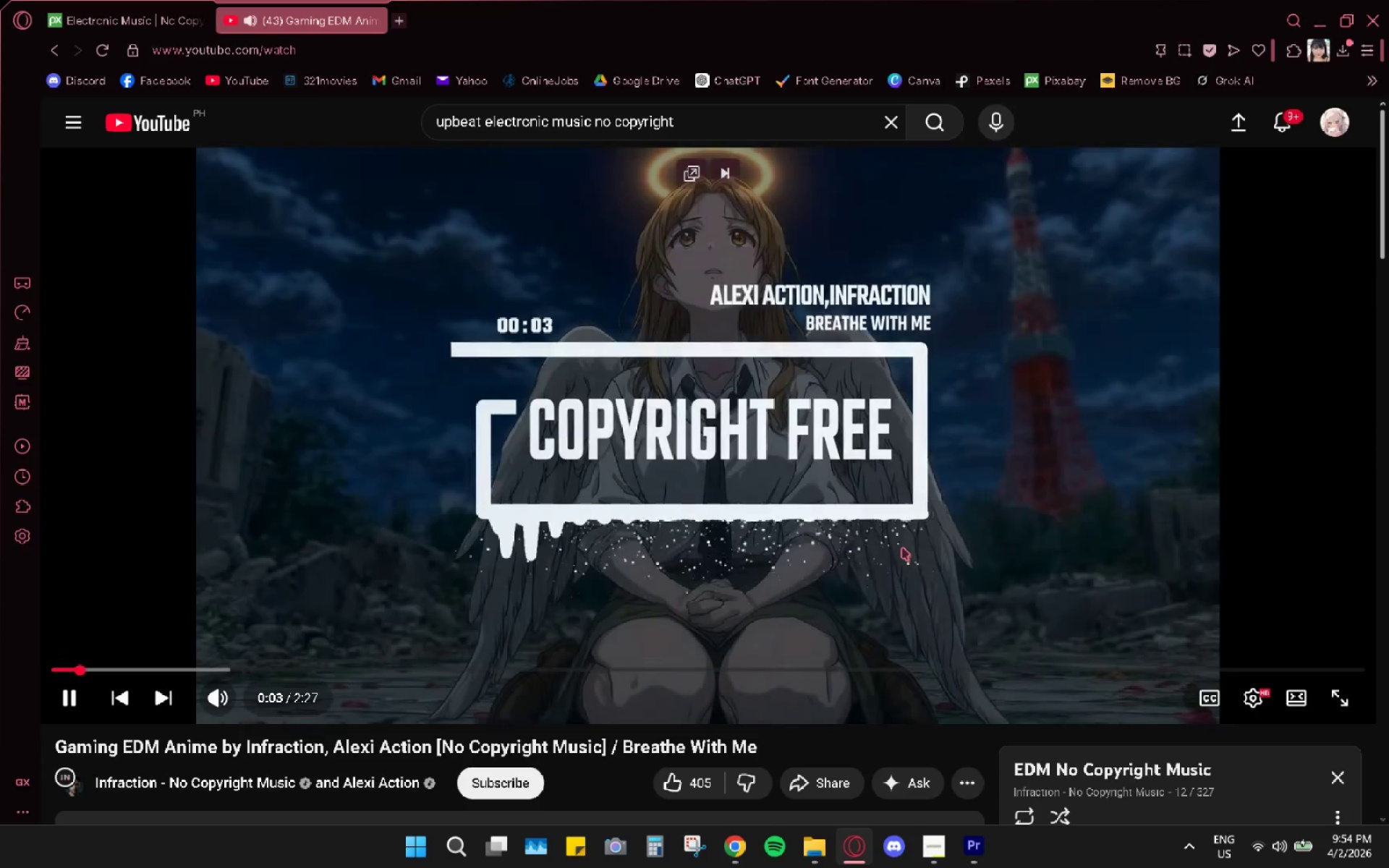 
wait(5.36)
 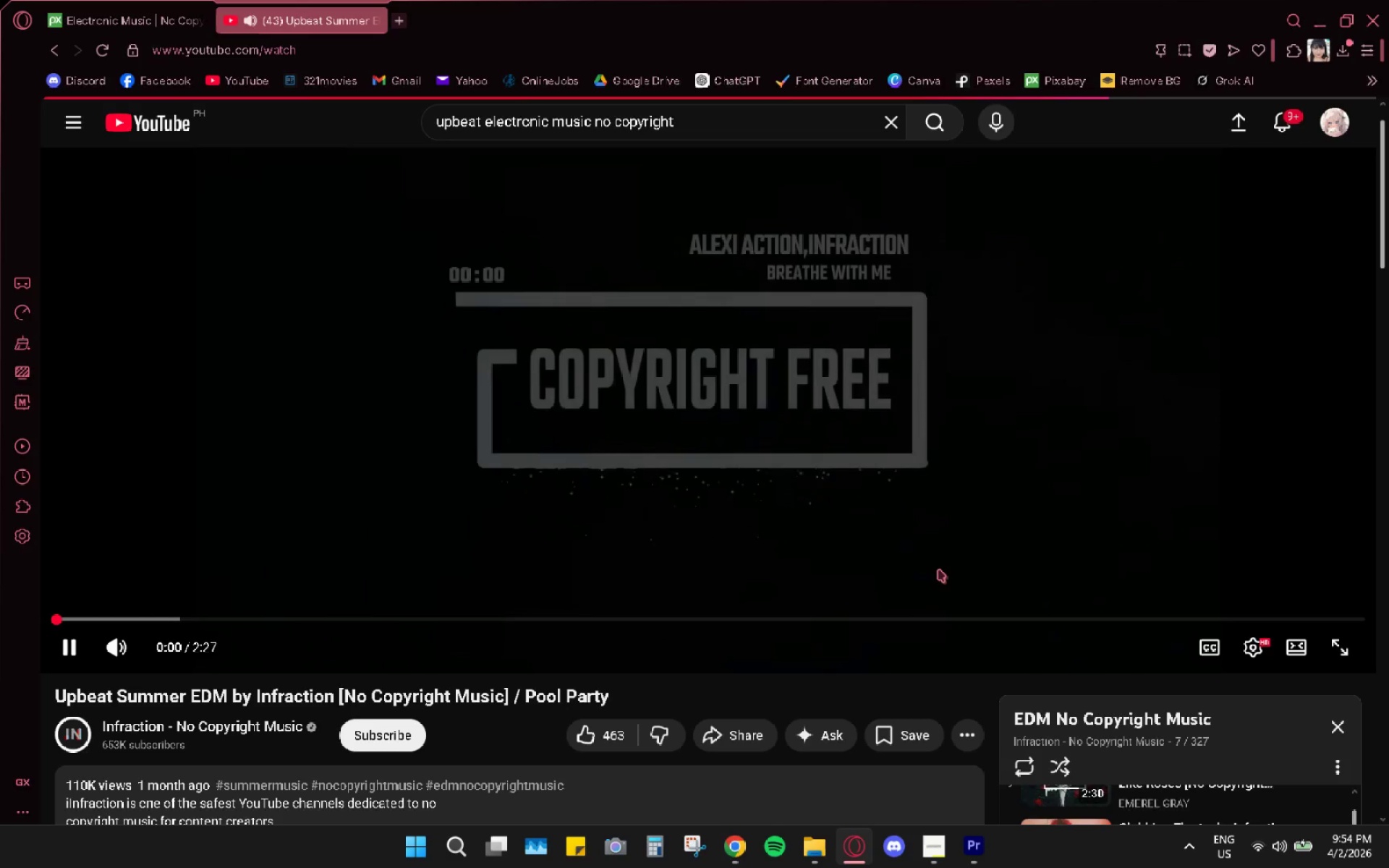 
left_click([901, 539])
 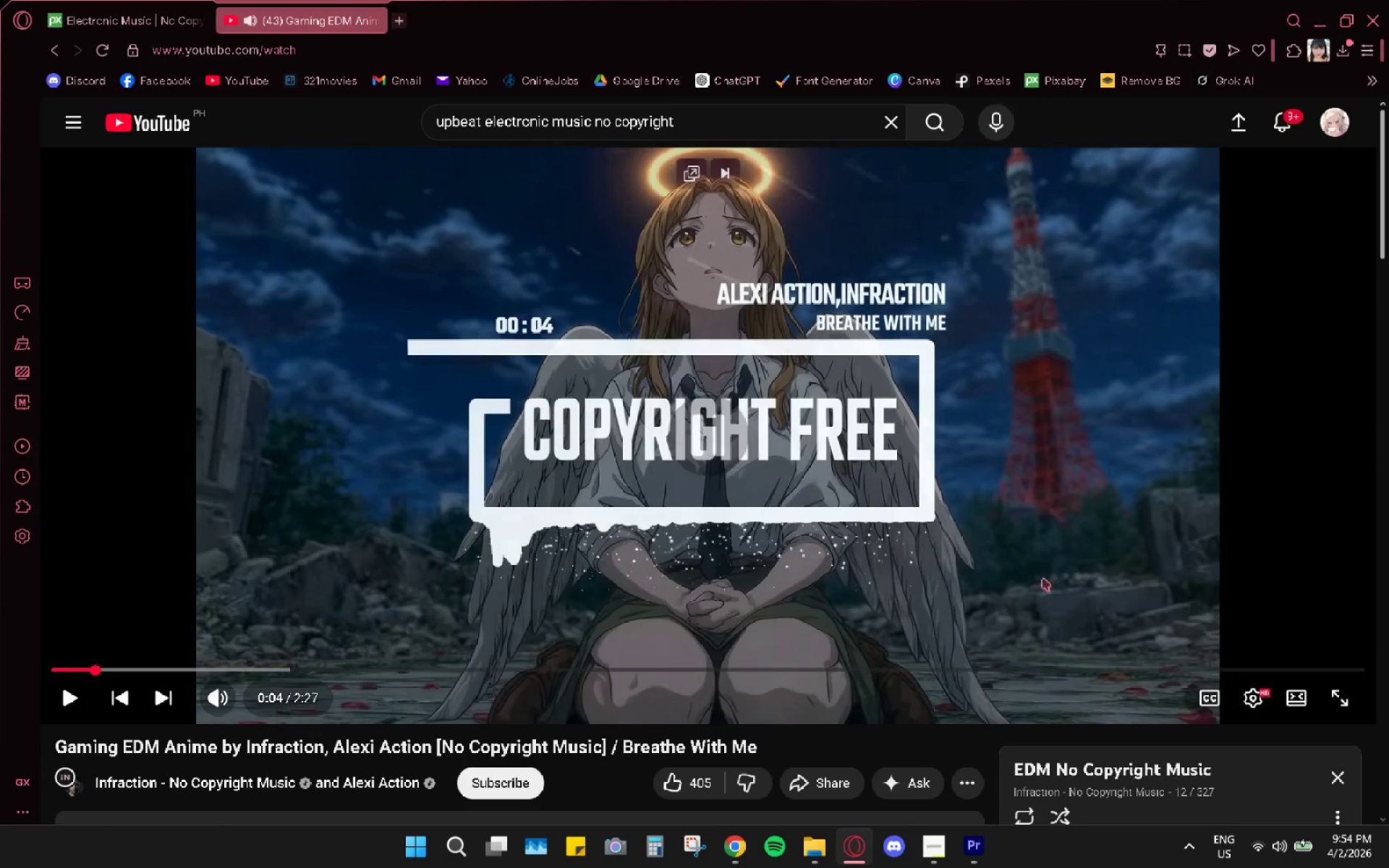 
scroll: coordinate [1098, 582], scroll_direction: down, amount: 7.0
 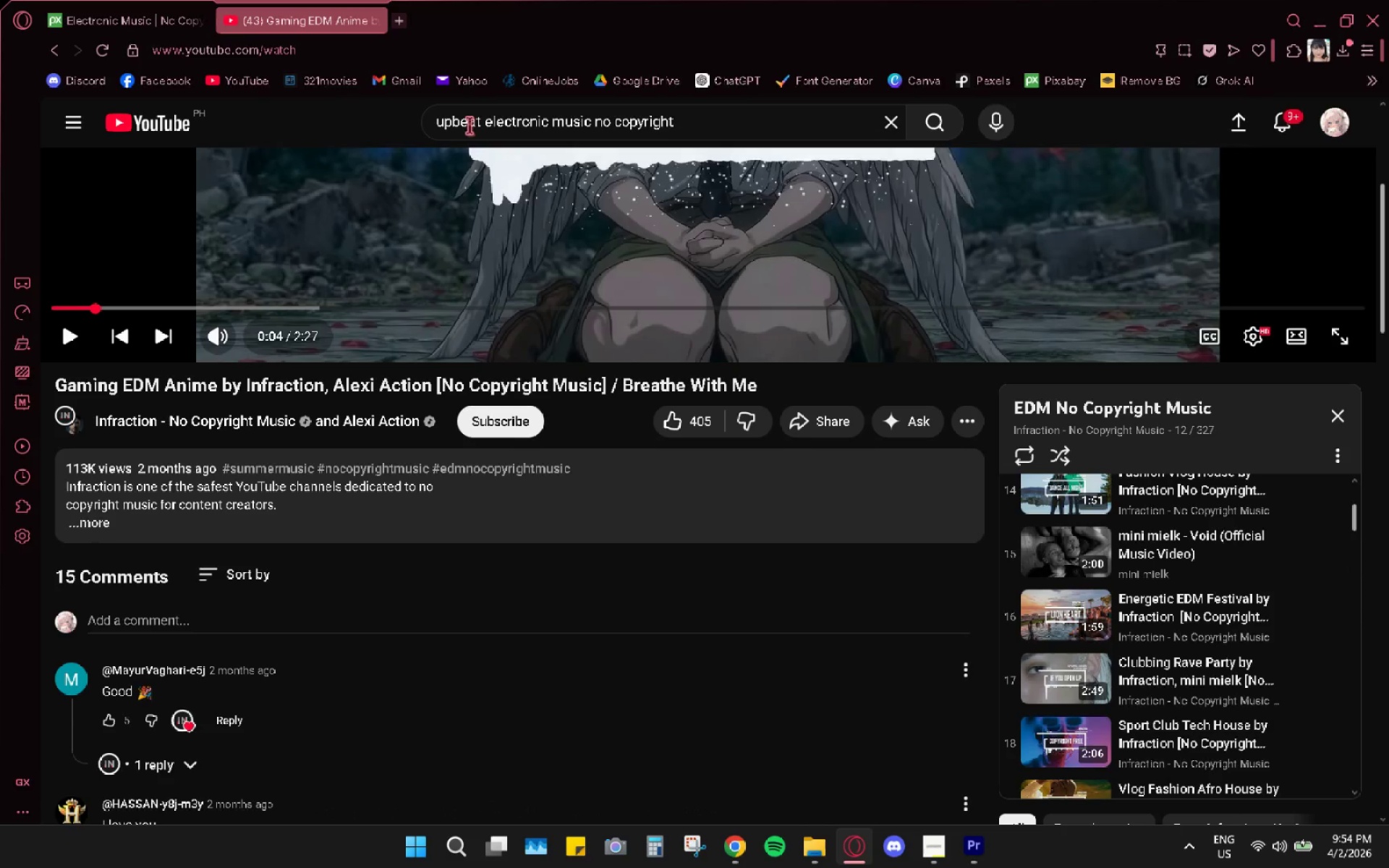 
double_click([462, 121])
 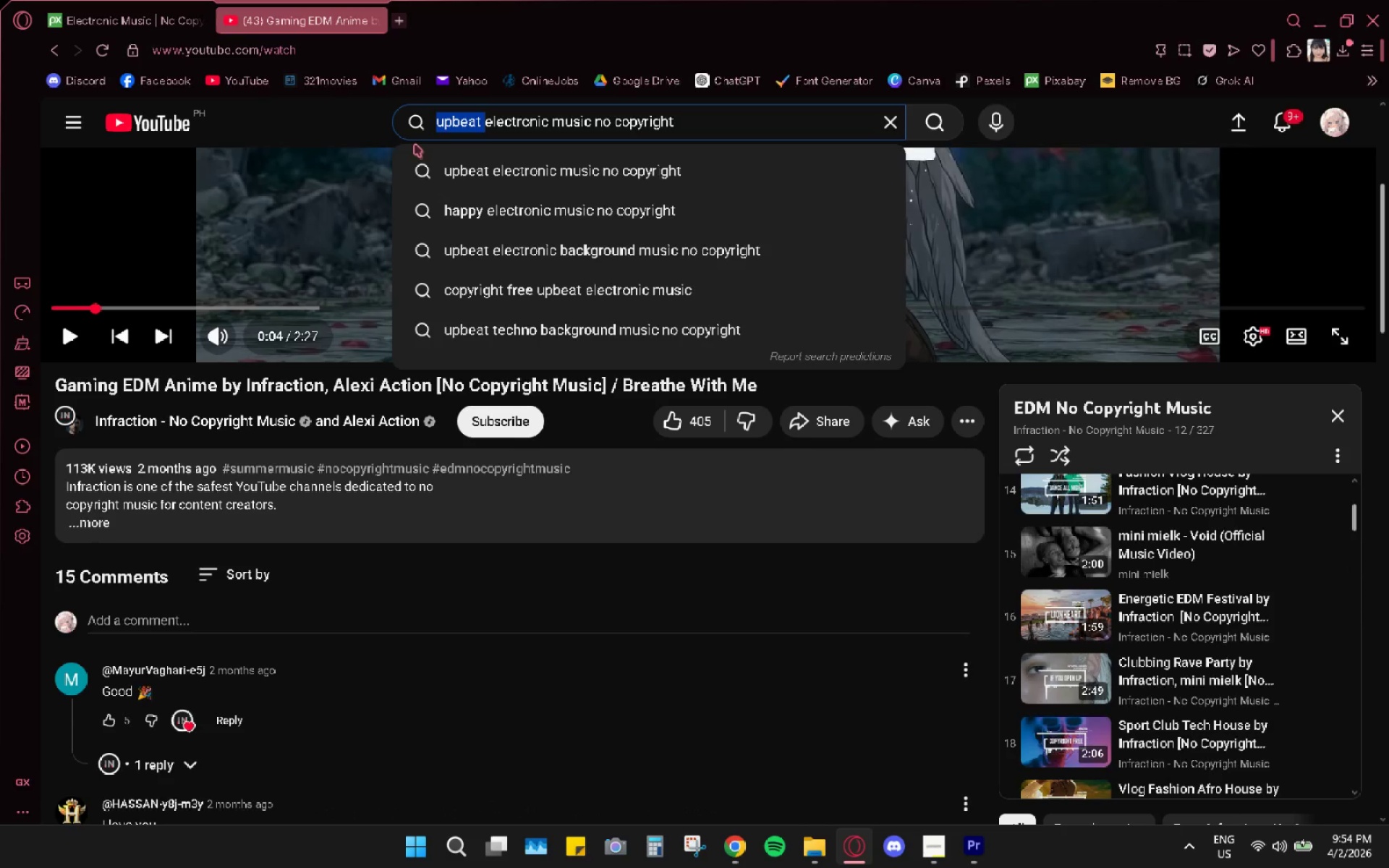 
type(gaming )
 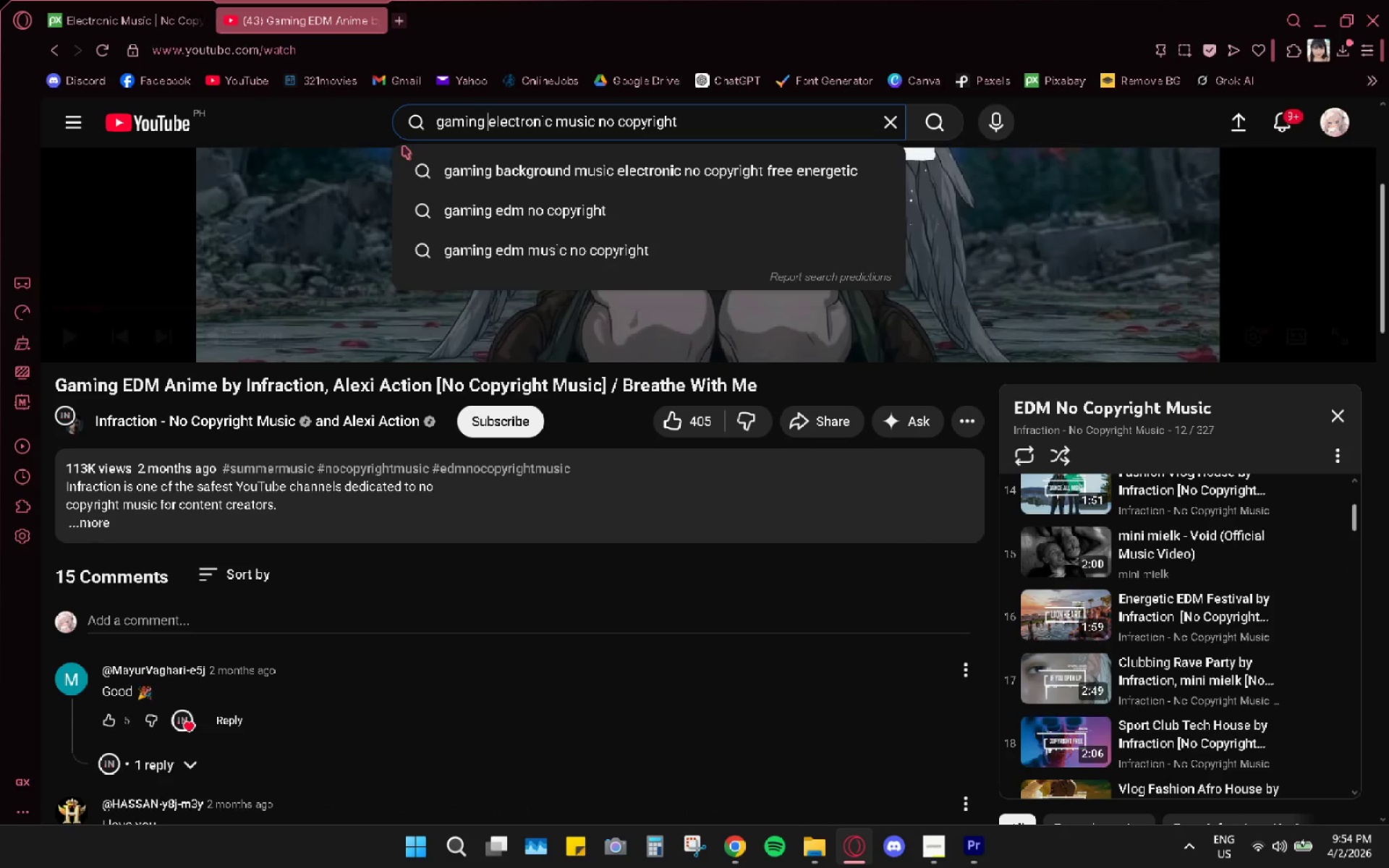 
key(Enter)
 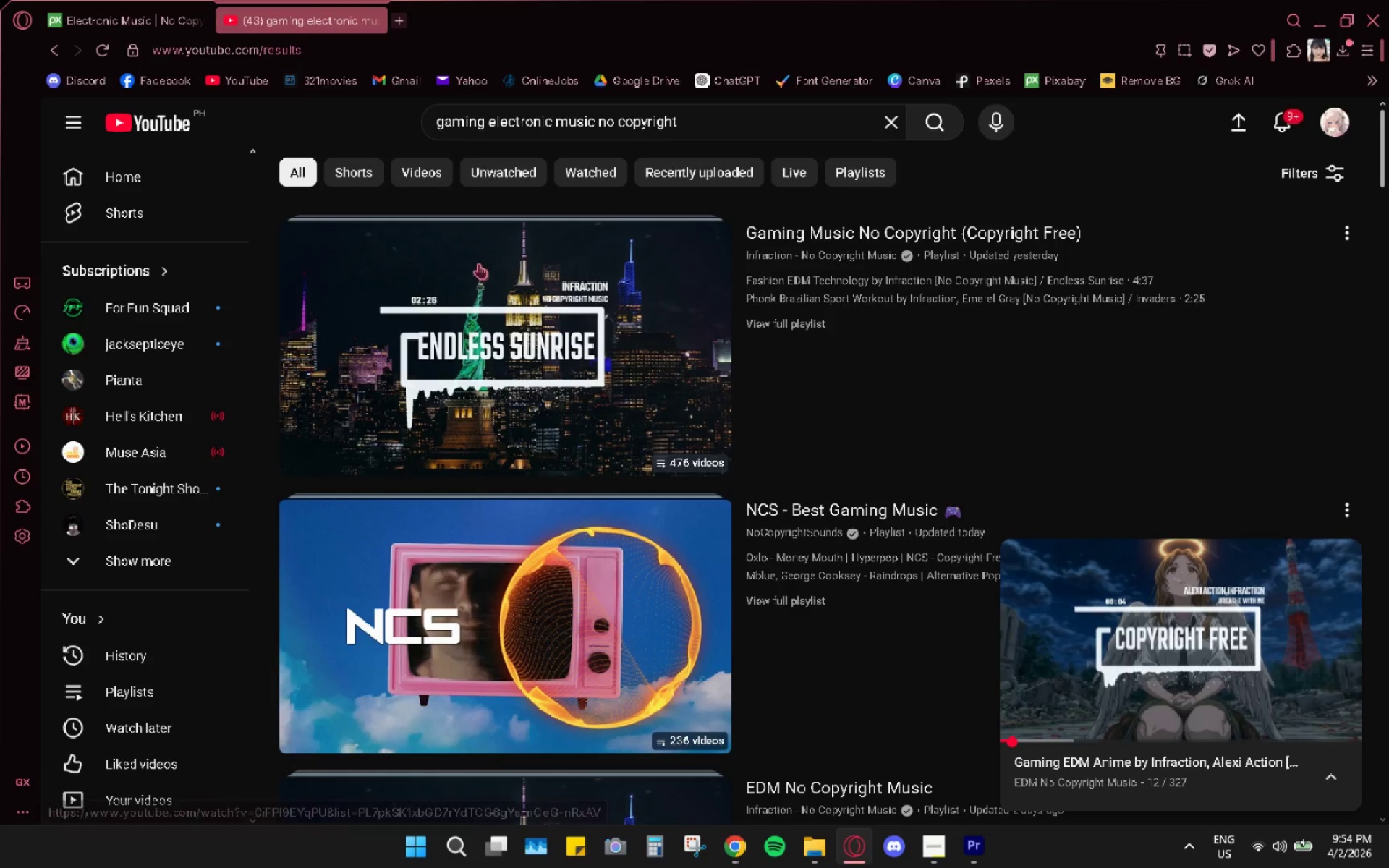 
scroll: coordinate [454, 455], scroll_direction: down, amount: 8.0
 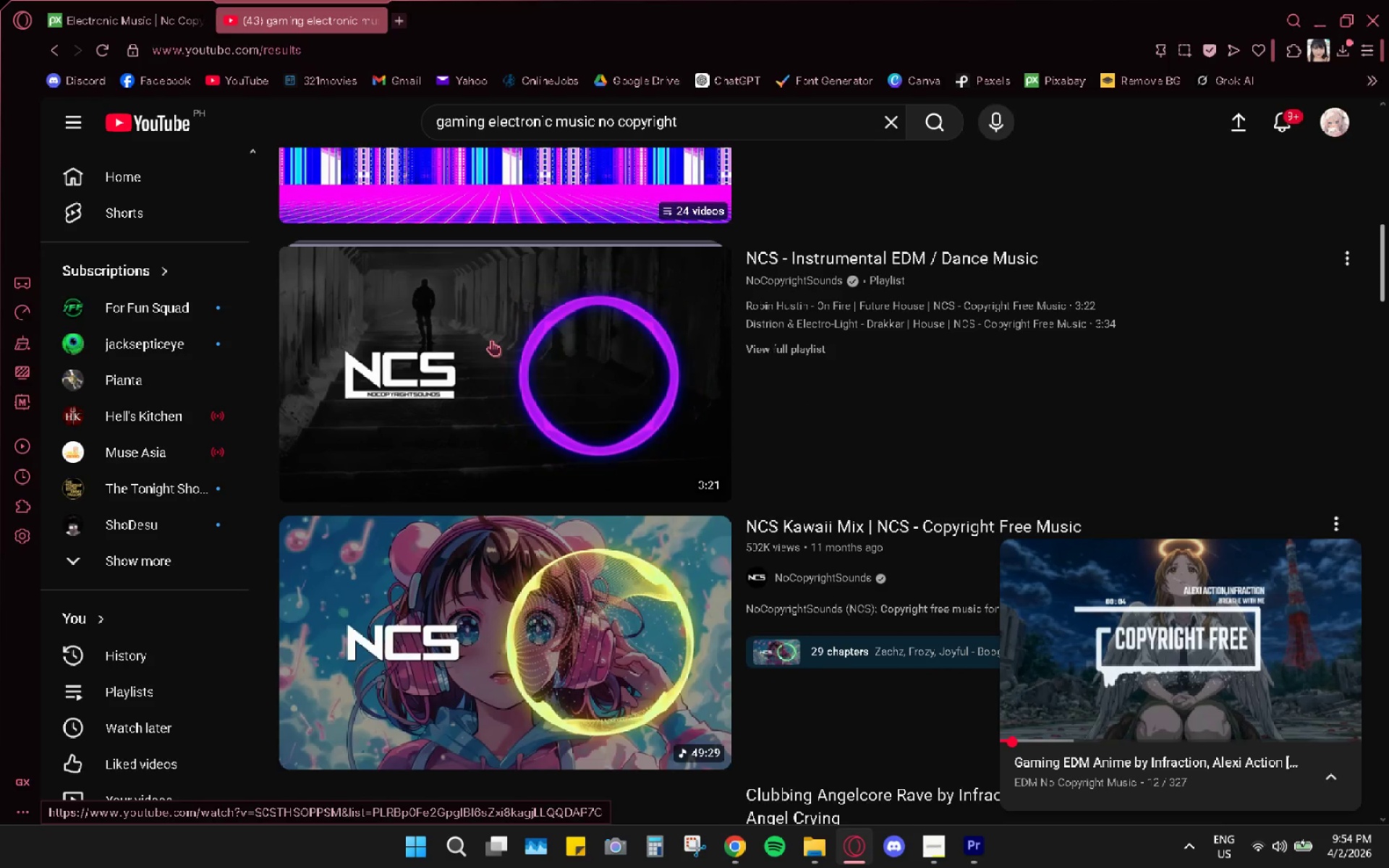 
left_click([491, 339])
 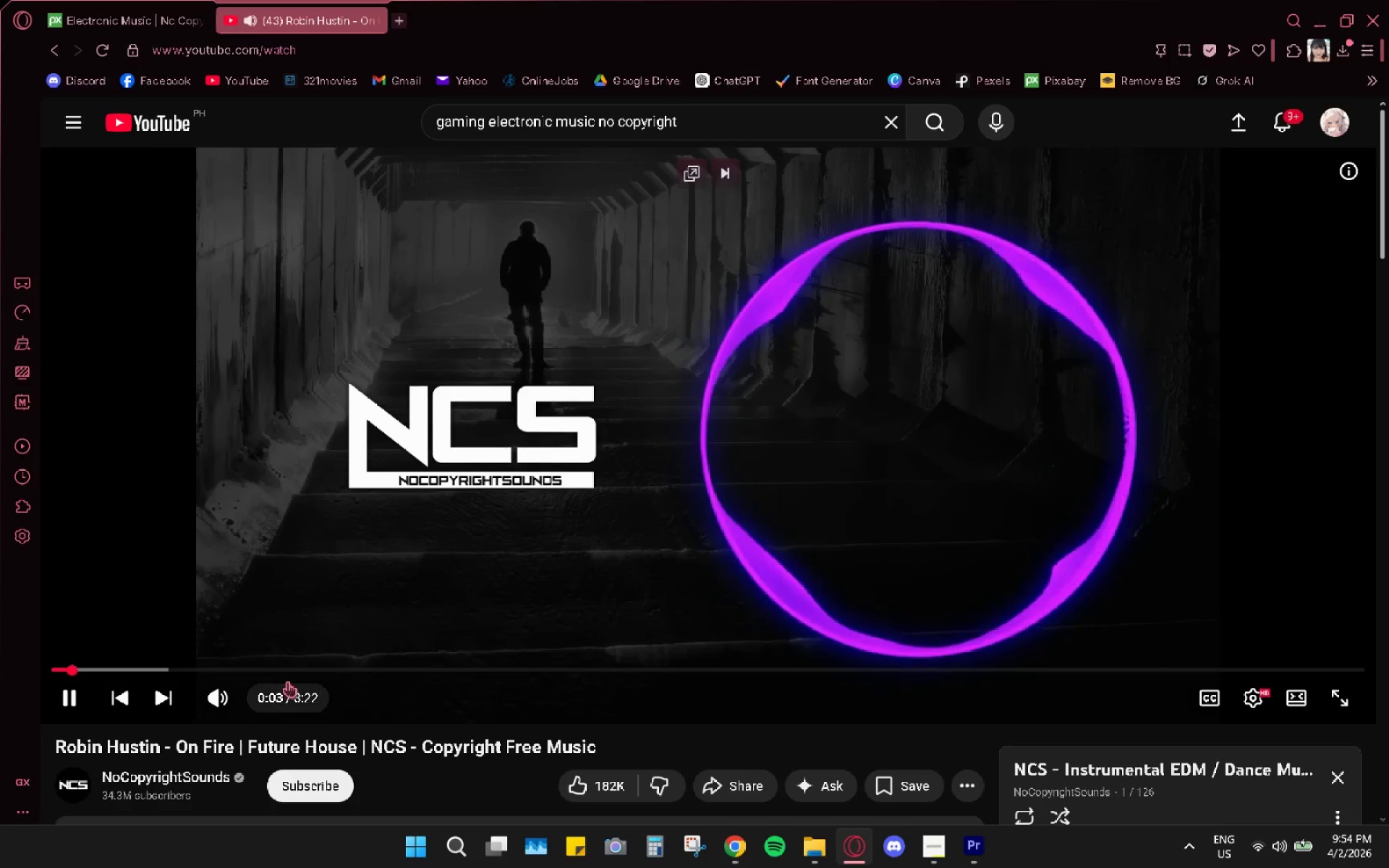 
wait(6.05)
 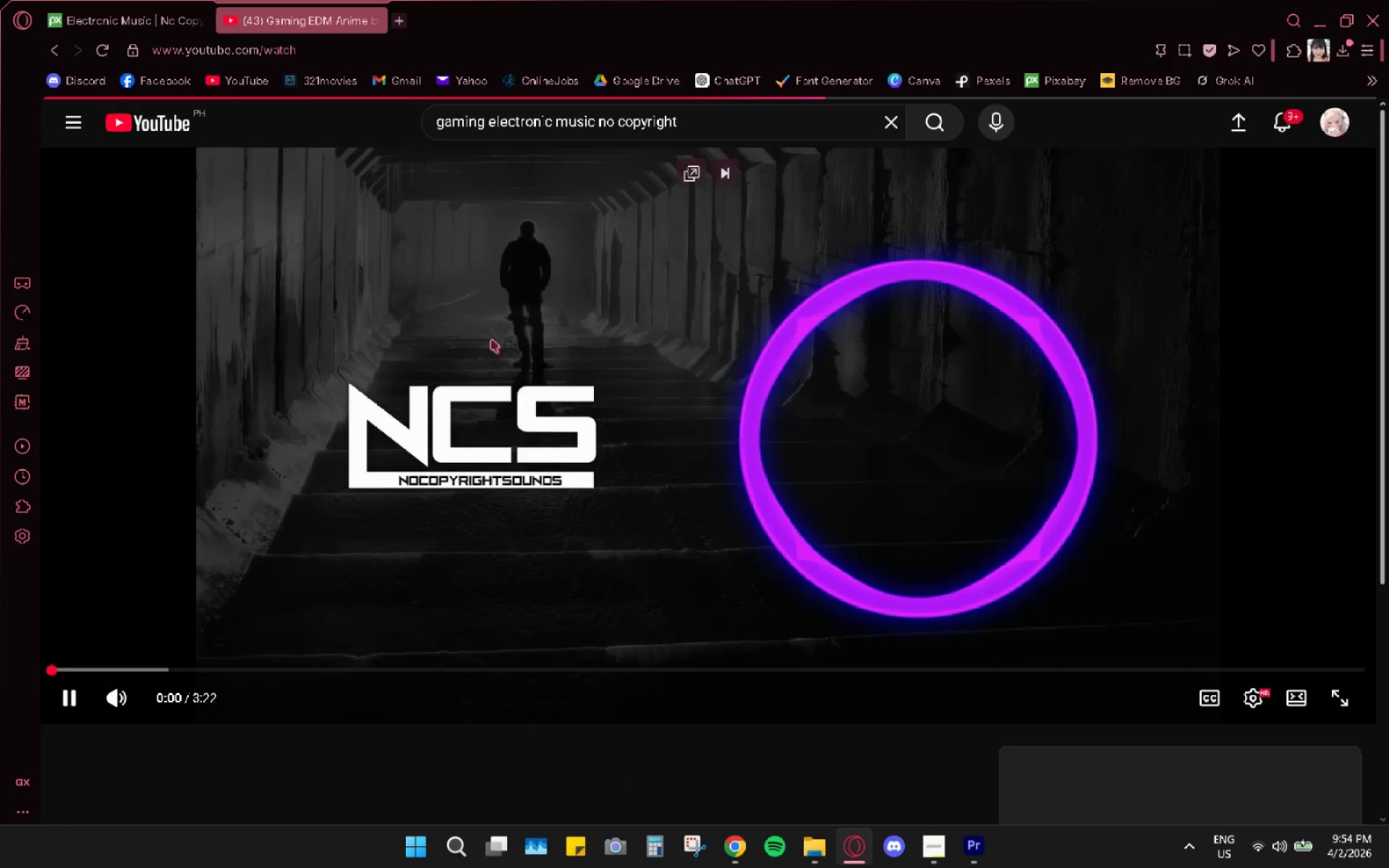 
scroll: coordinate [728, 590], scroll_direction: down, amount: 2.0
 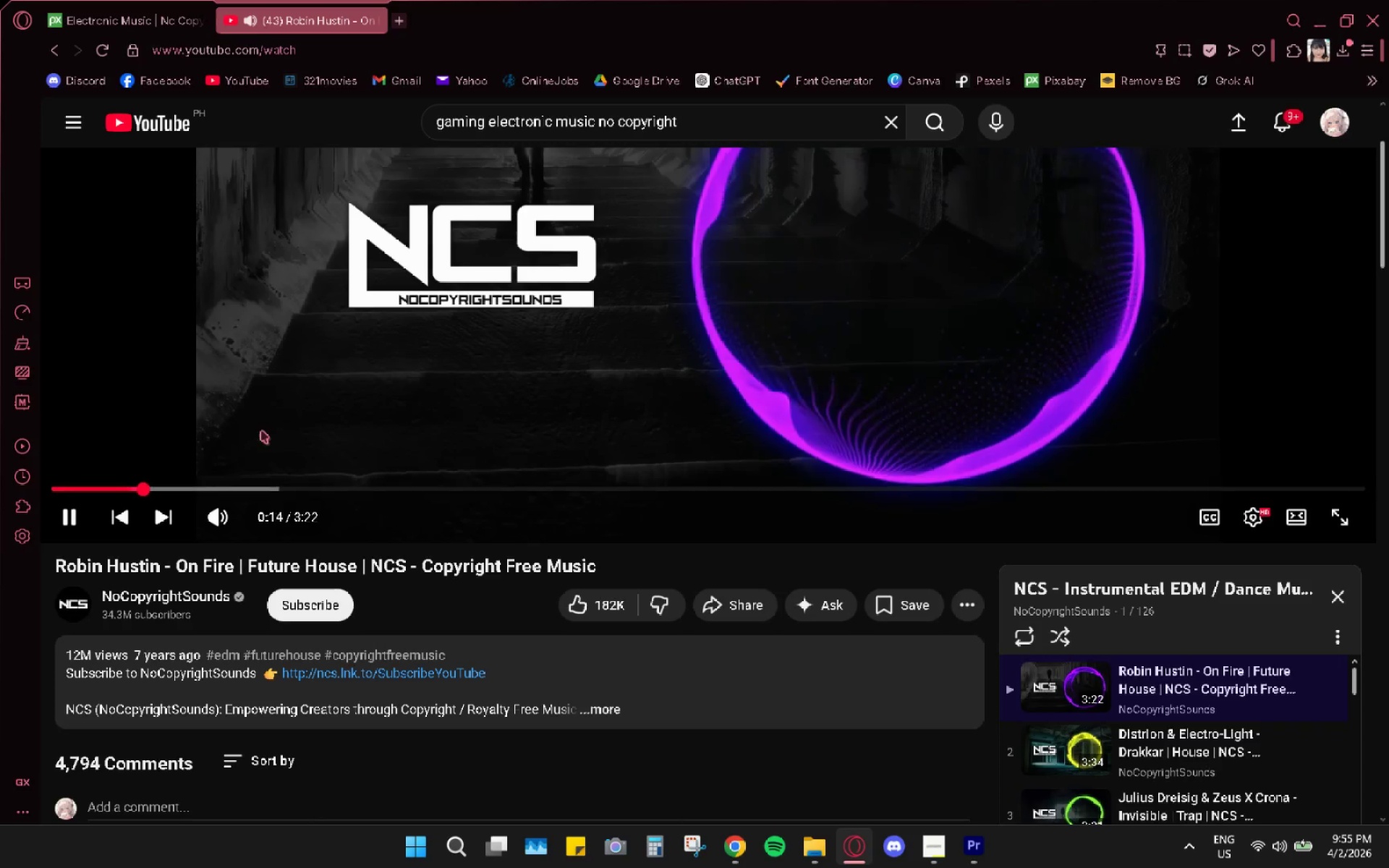 
left_click([966, 850])
 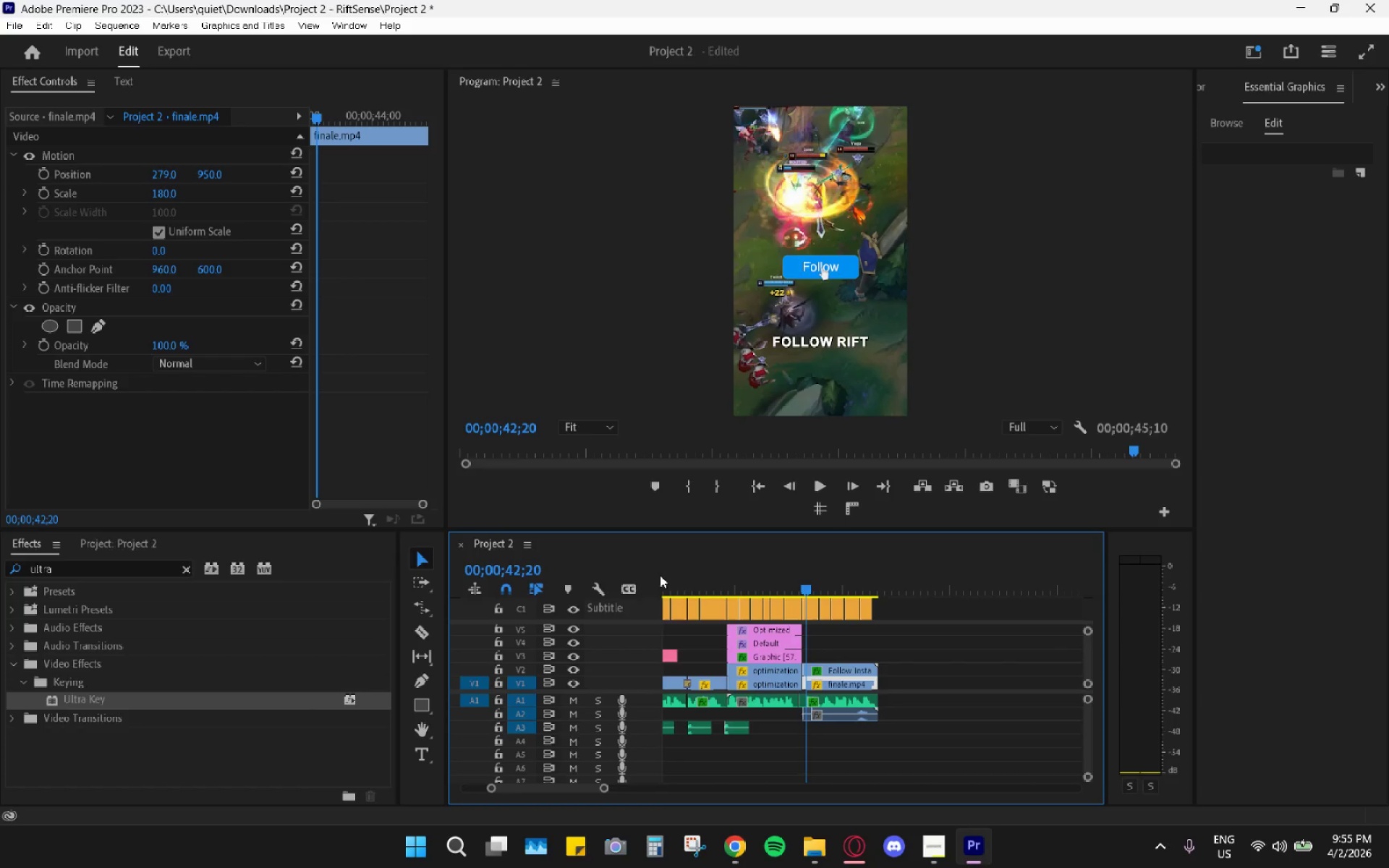 
left_click_drag(start_coordinate=[669, 573], to_coordinate=[0, 556])
 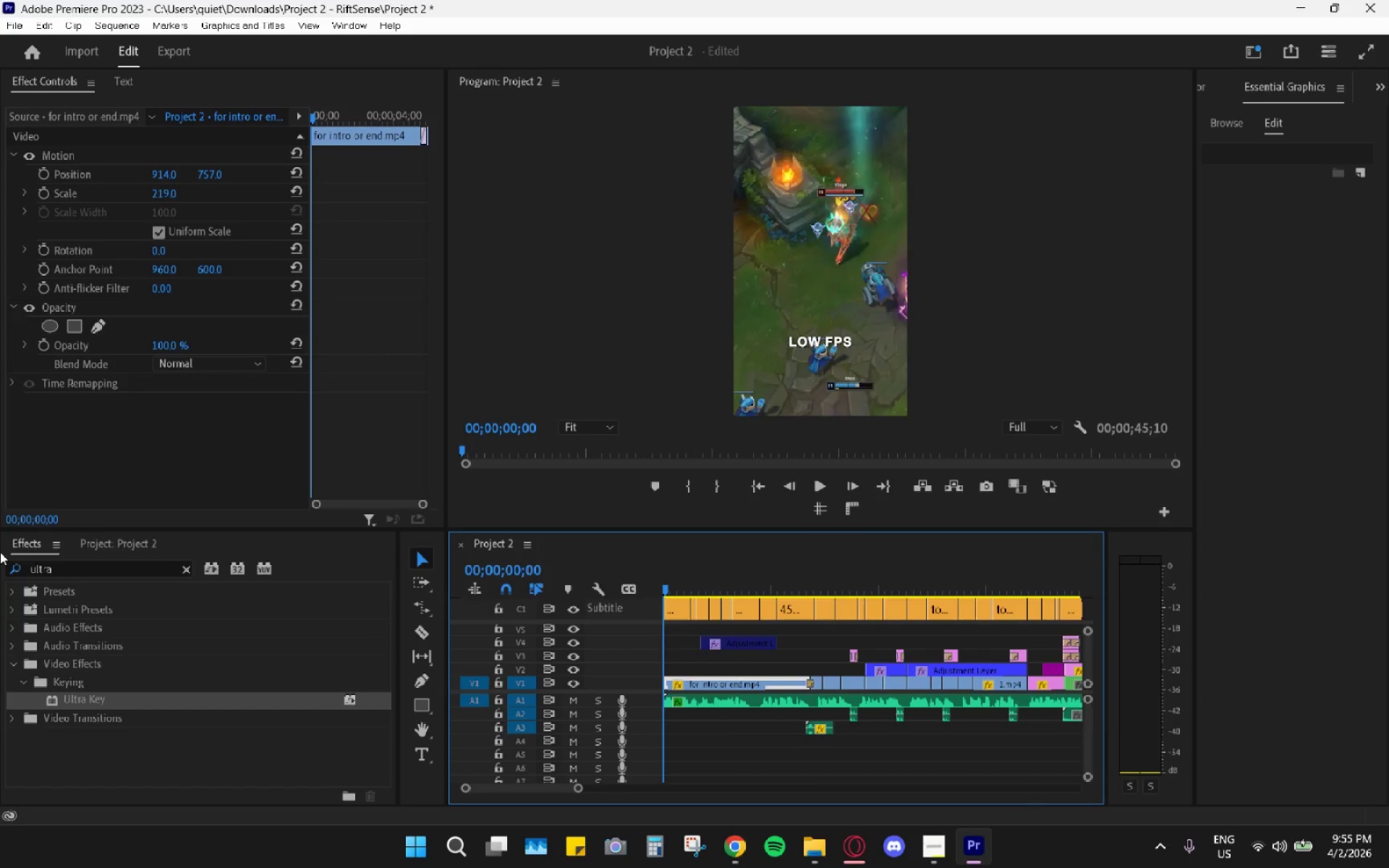 
key(Space)
 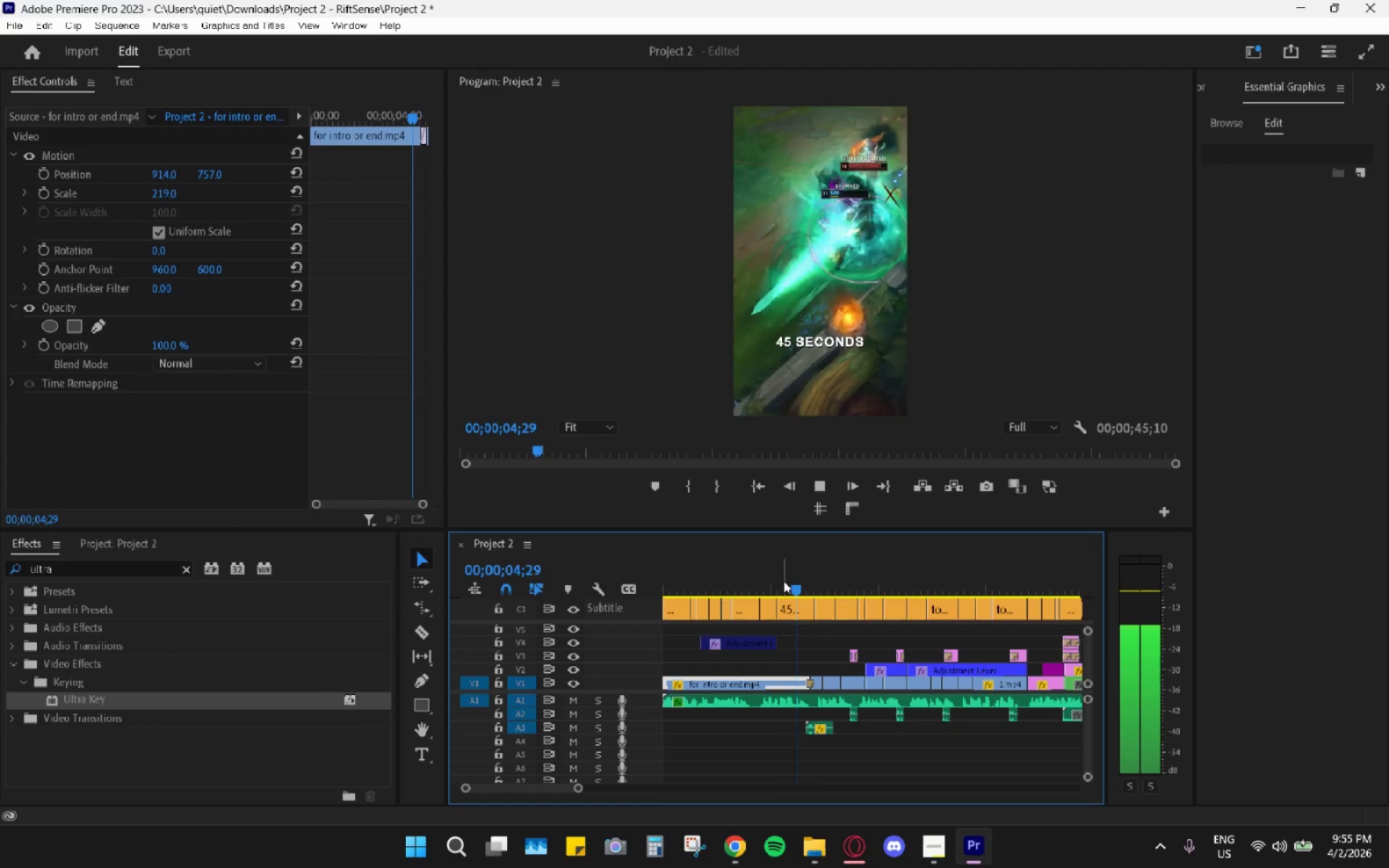 
wait(6.83)
 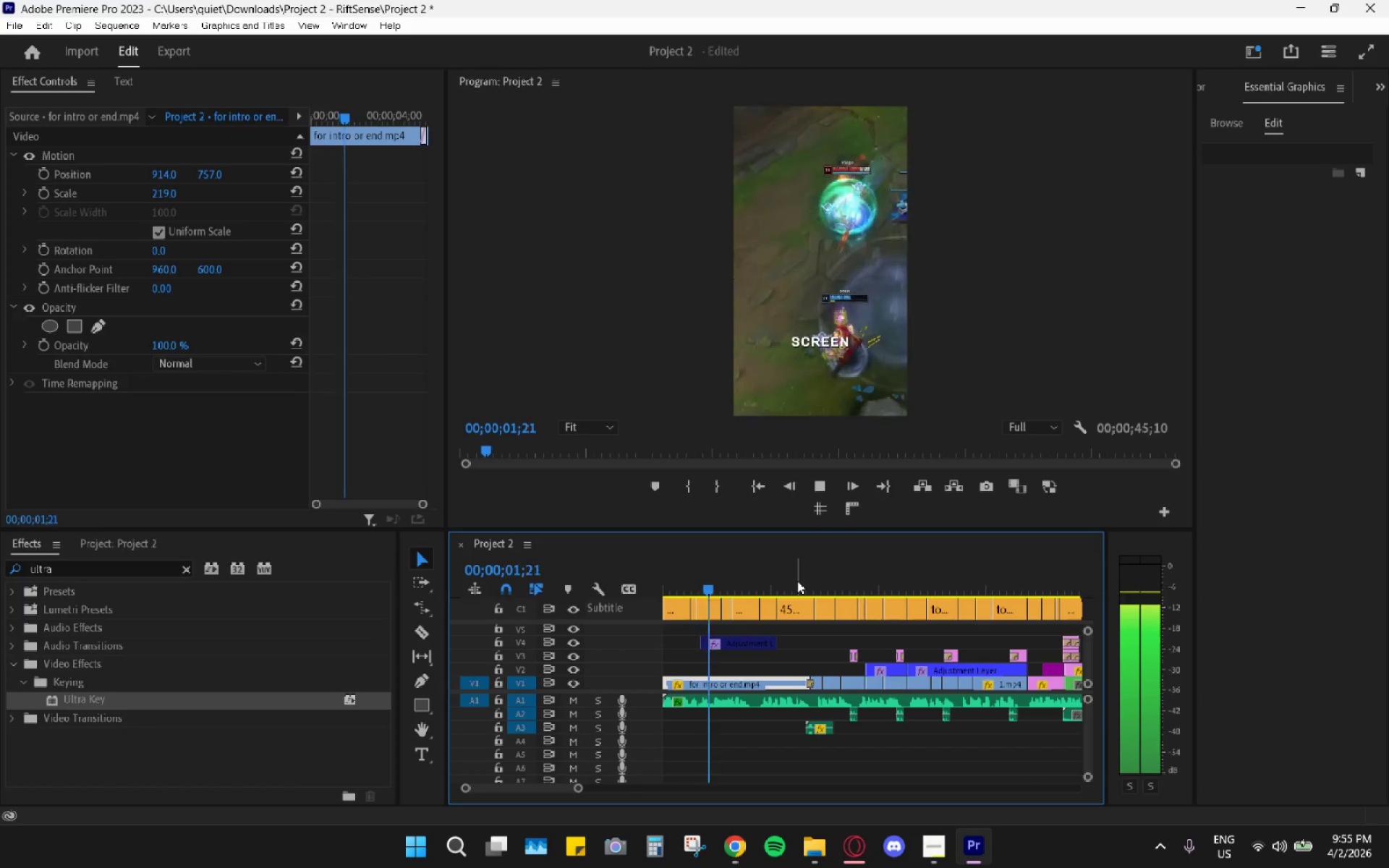 
key(Space)
 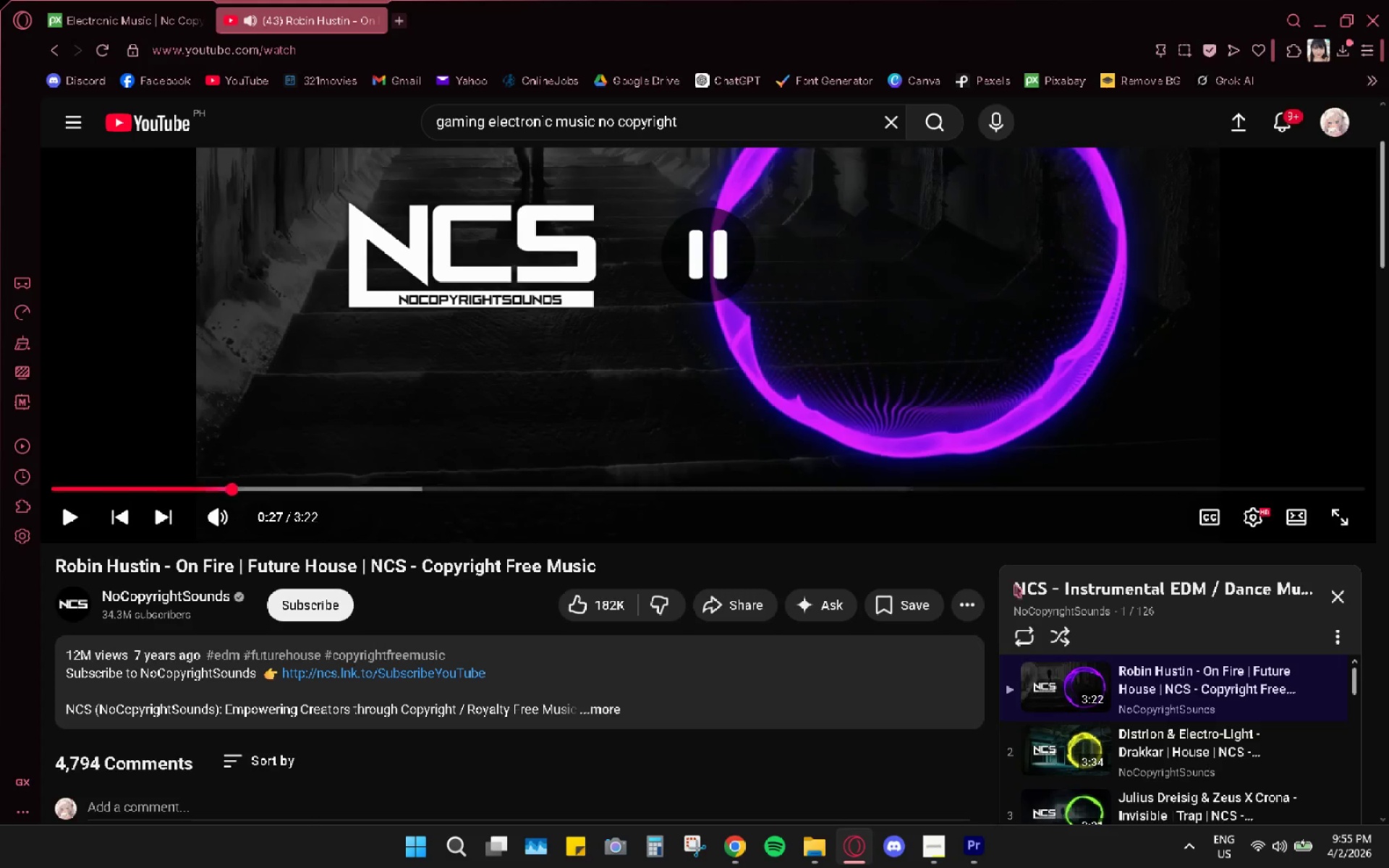 
left_click([1063, 747])
 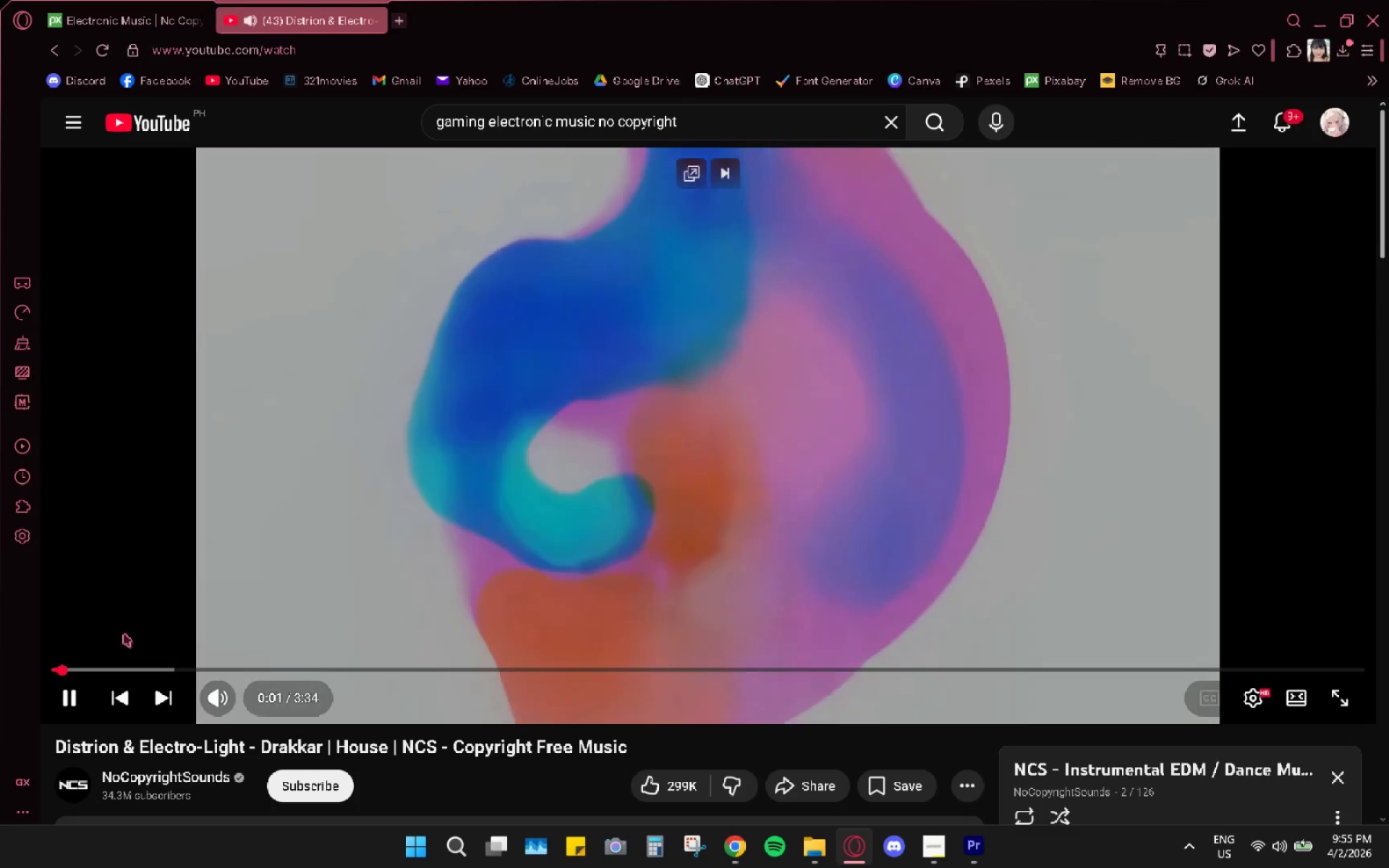 
scroll: coordinate [1160, 727], scroll_direction: down, amount: 8.0
 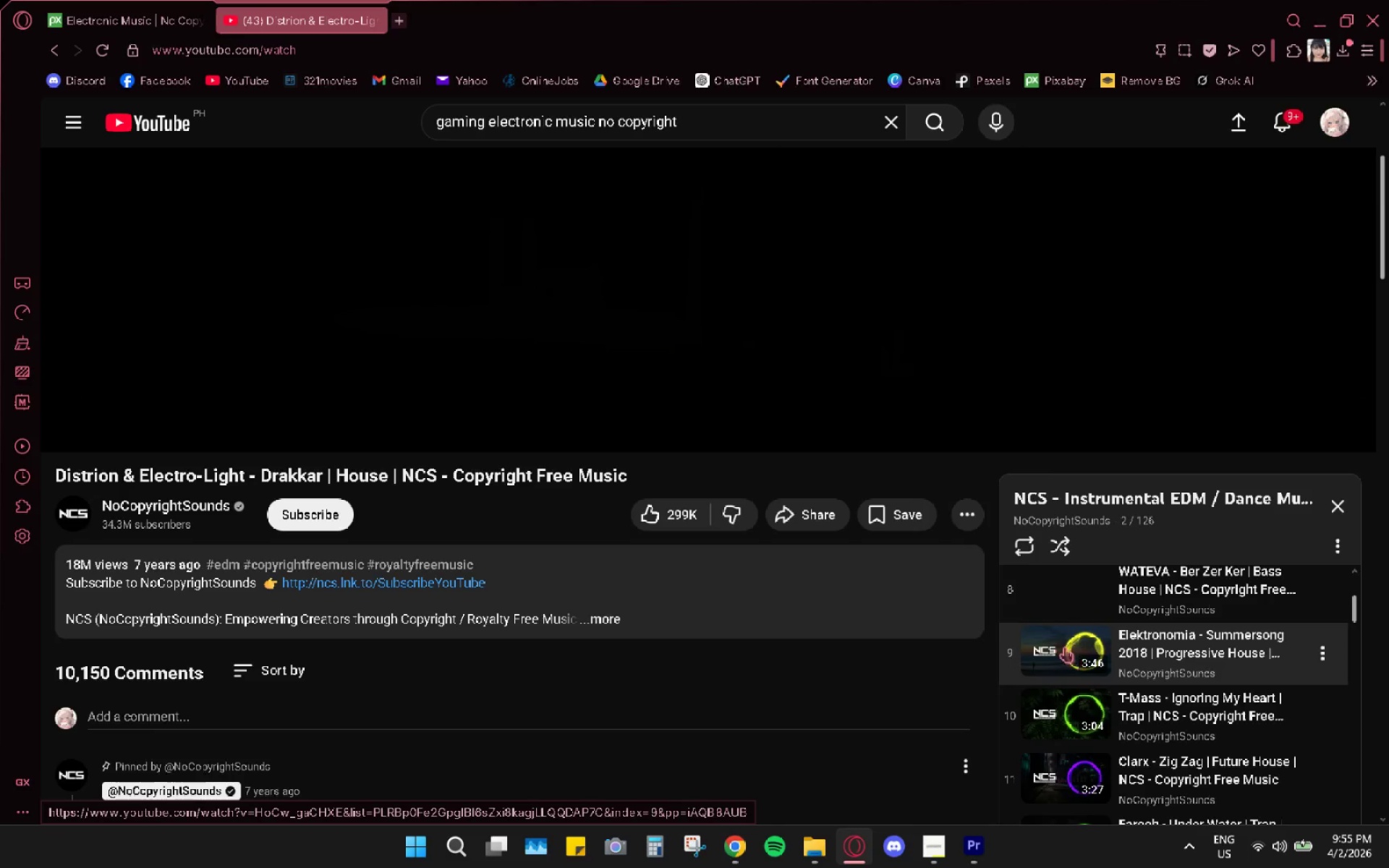 
left_click([1058, 643])
 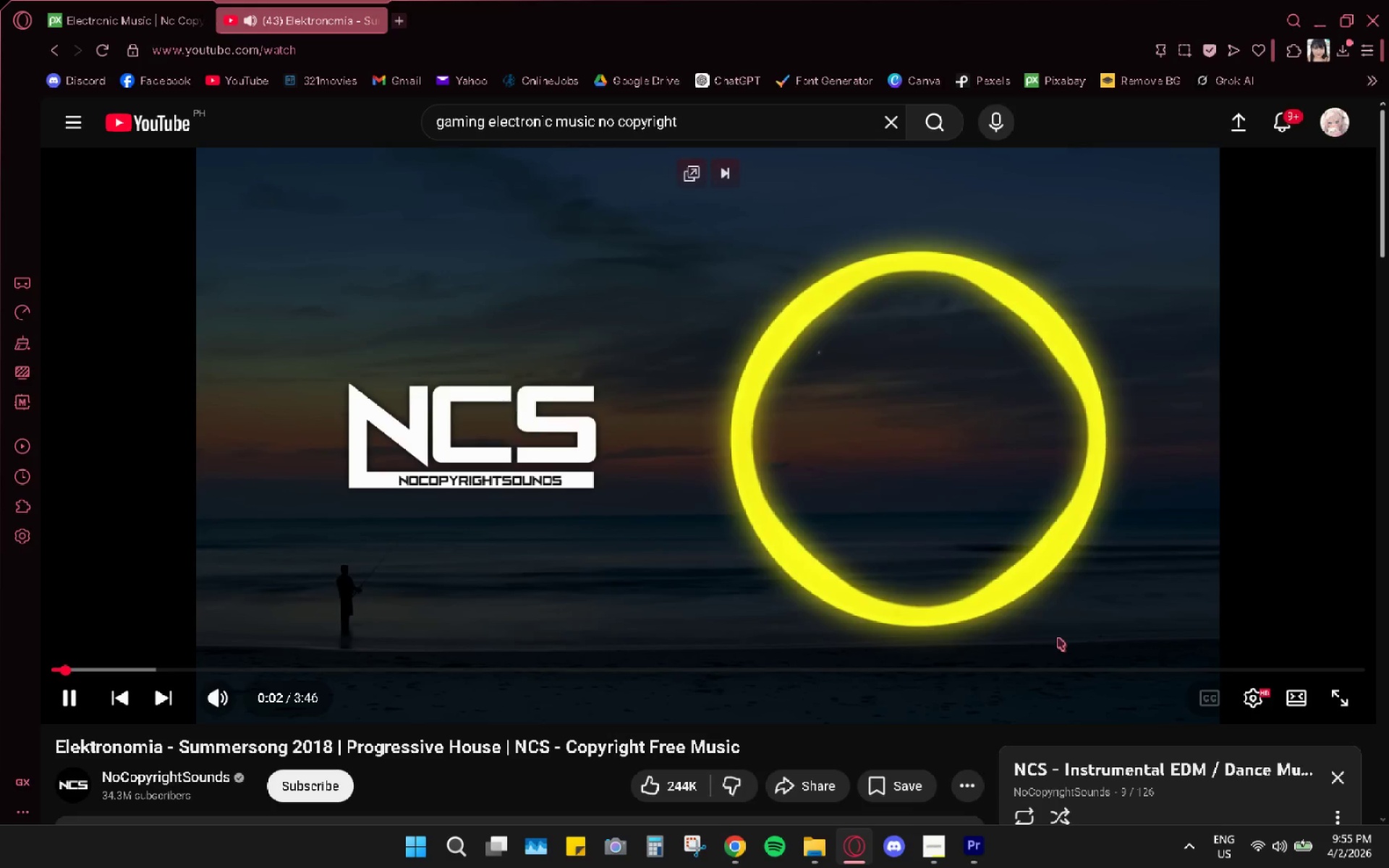 
left_click([1018, 550])
 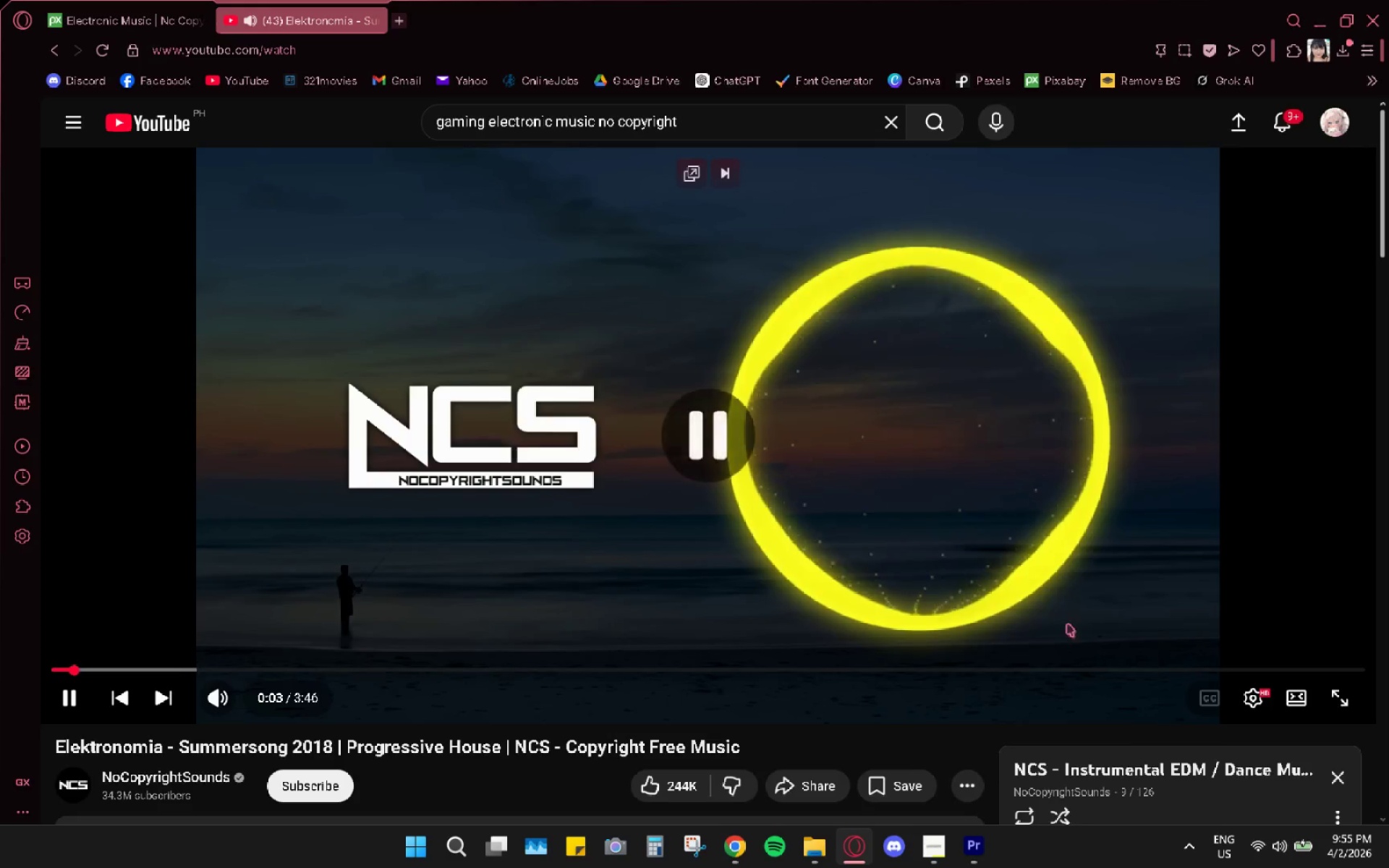 
scroll: coordinate [1074, 649], scroll_direction: down, amount: 7.0
 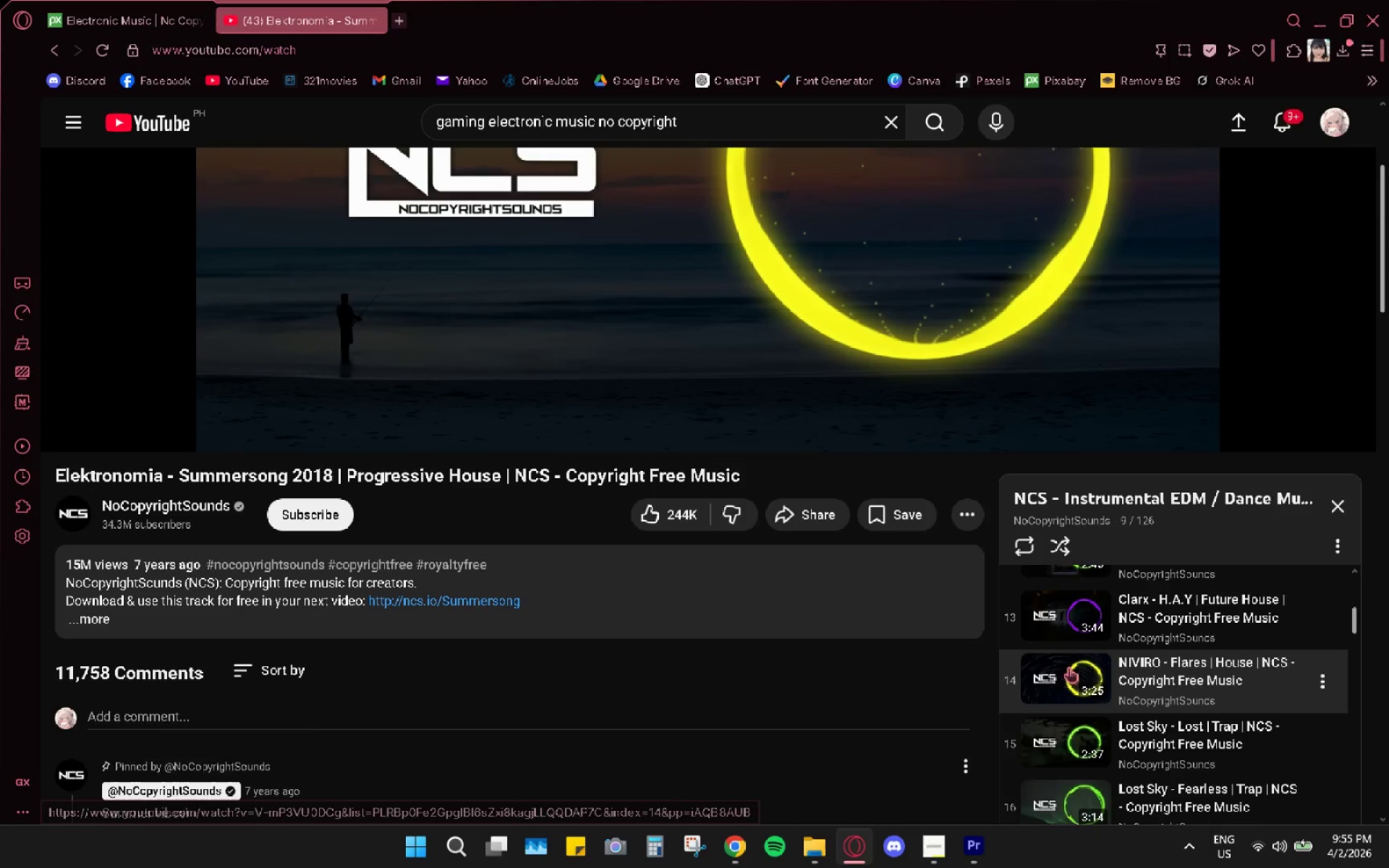 
left_click([1054, 683])
 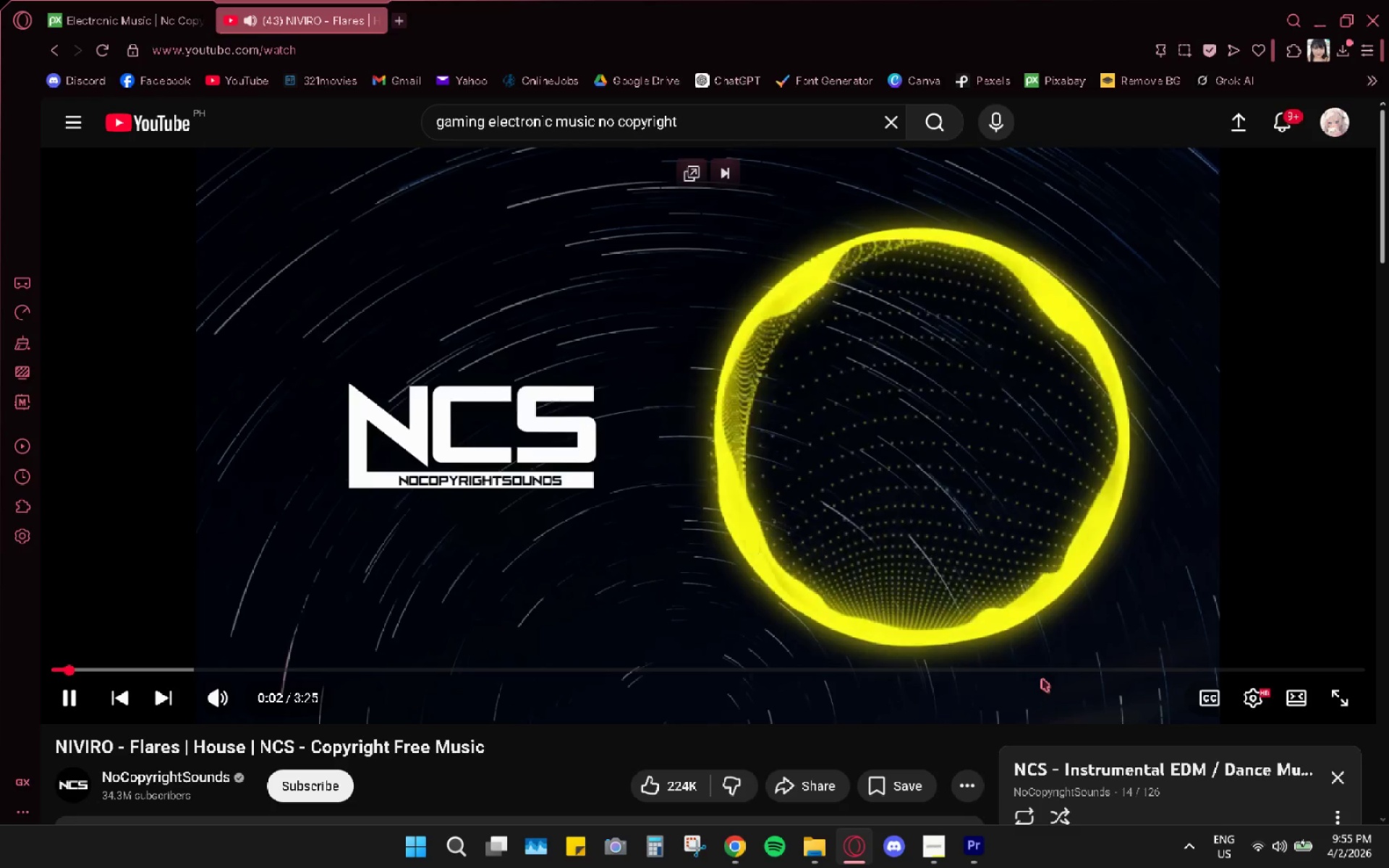 
scroll: coordinate [1037, 627], scroll_direction: down, amount: 3.0
 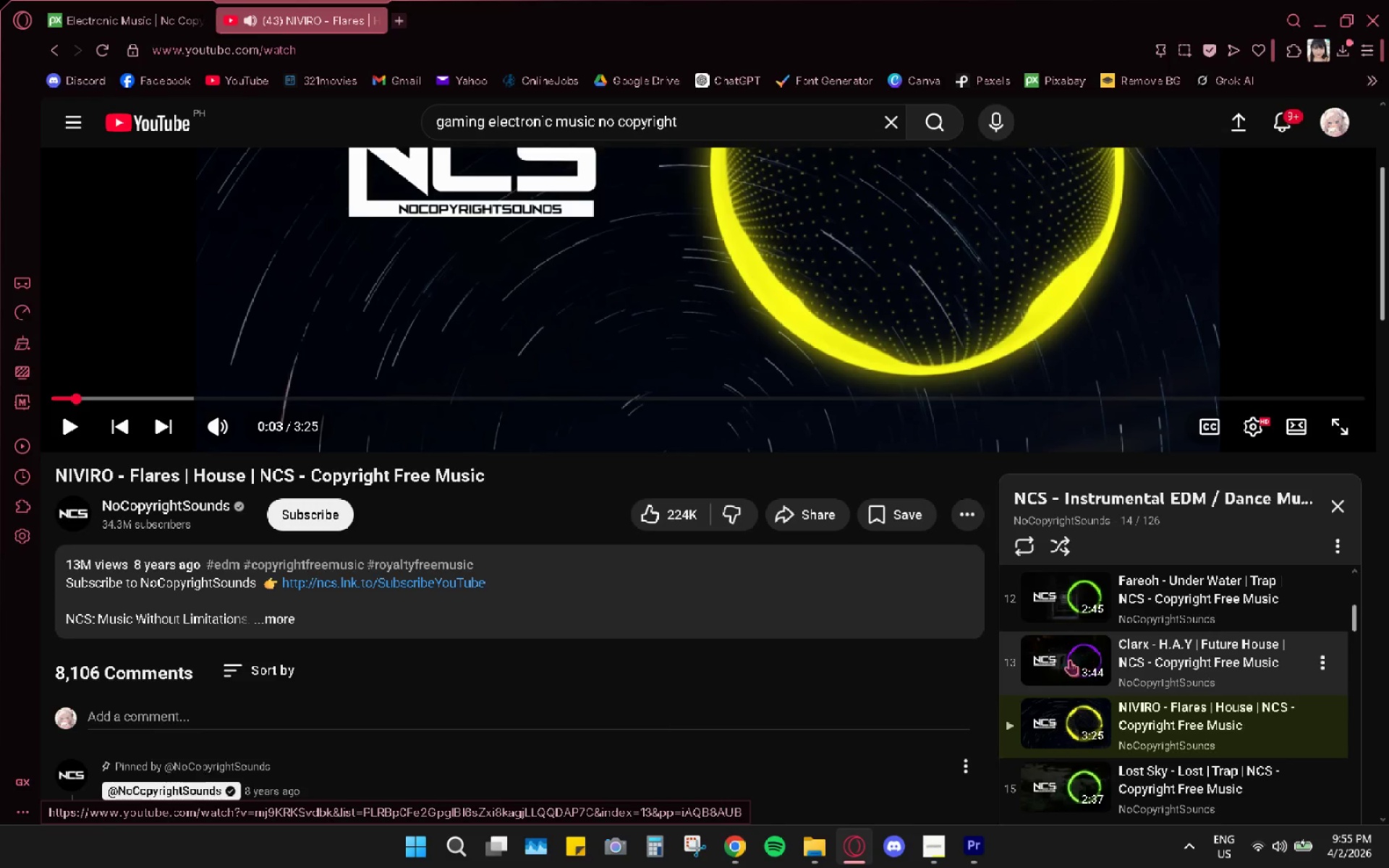 
left_click([1058, 663])
 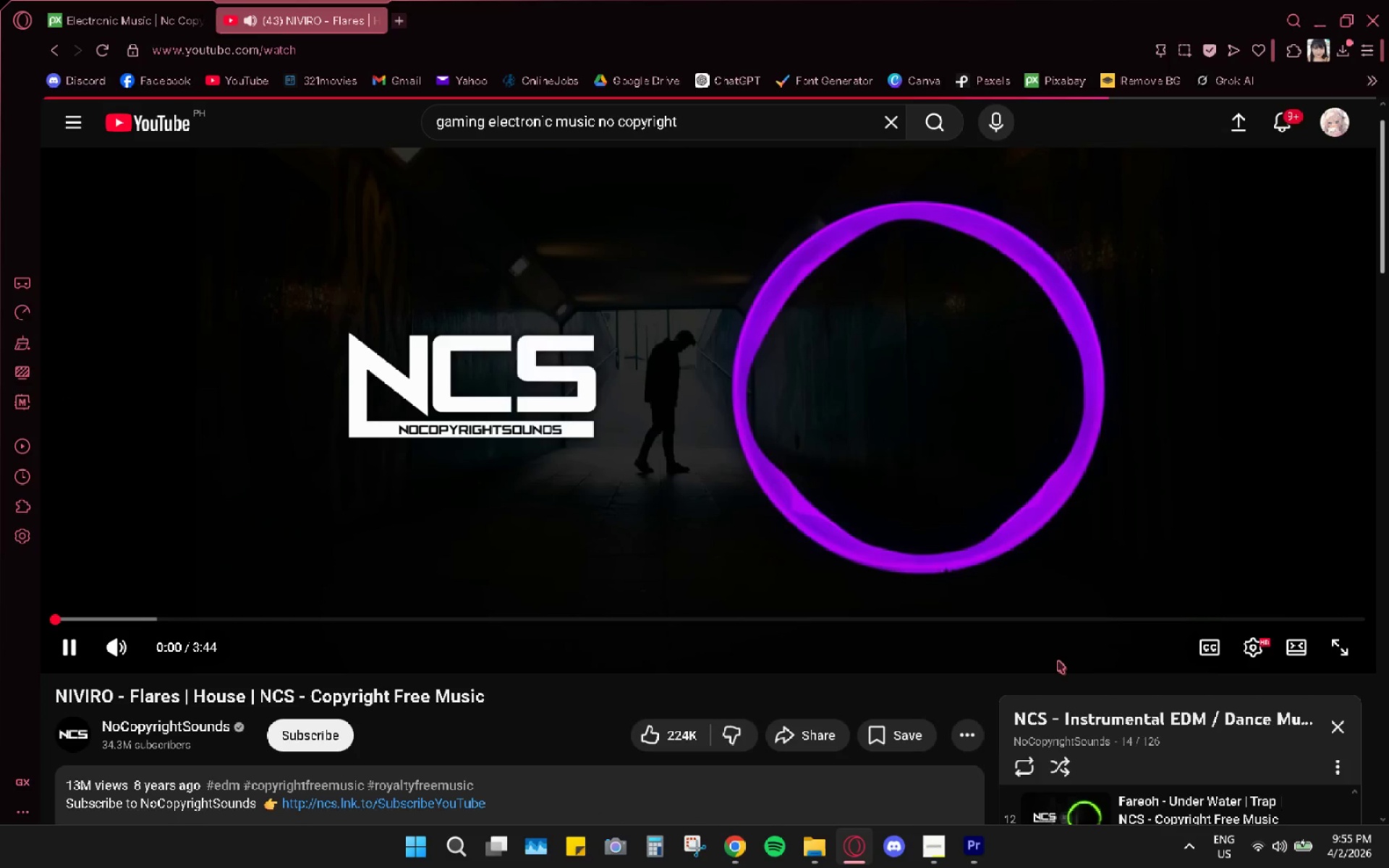 
scroll: coordinate [1054, 658], scroll_direction: down, amount: 3.0
 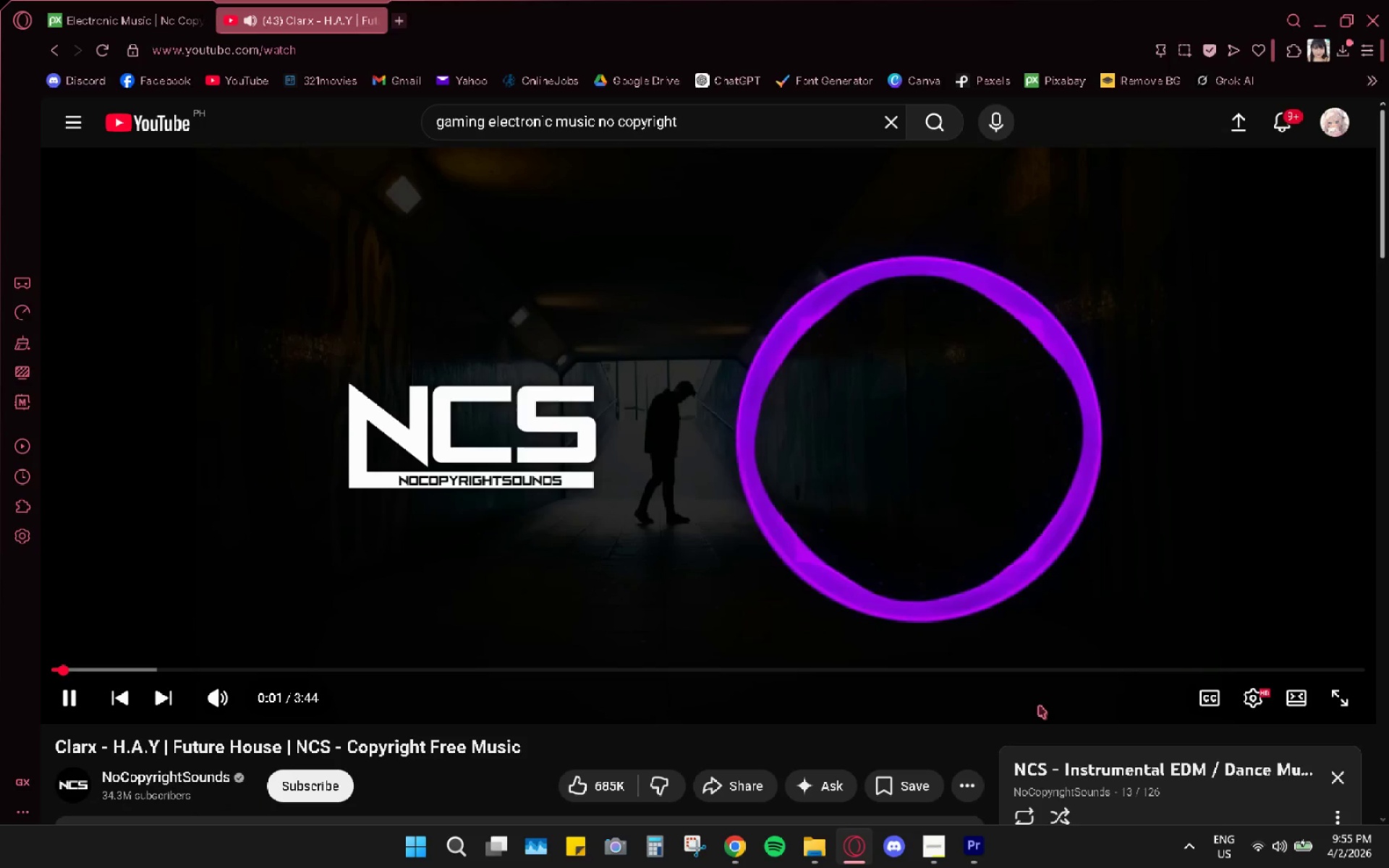 
left_click([1071, 574])
 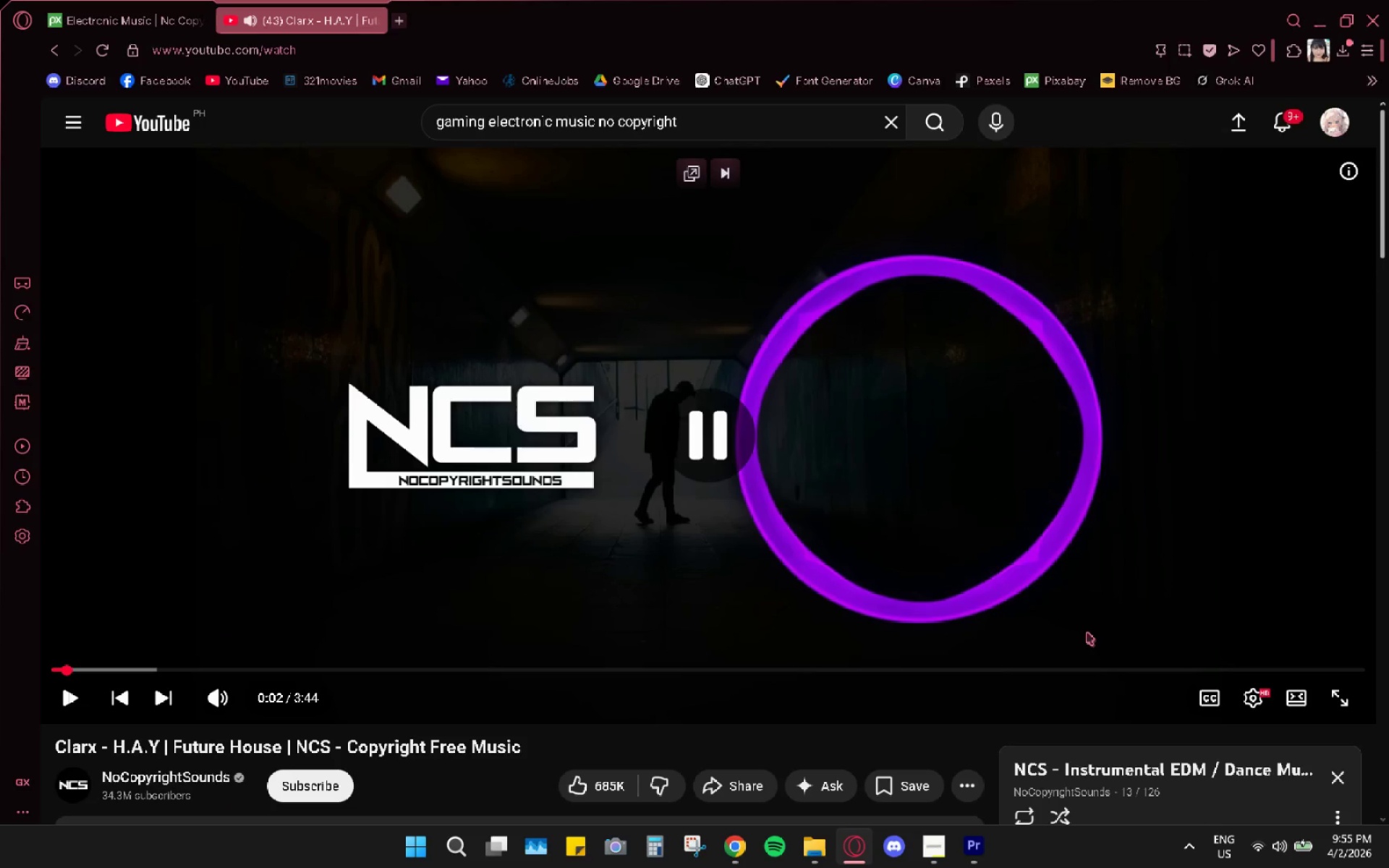 
scroll: coordinate [1150, 709], scroll_direction: down, amount: 6.0
 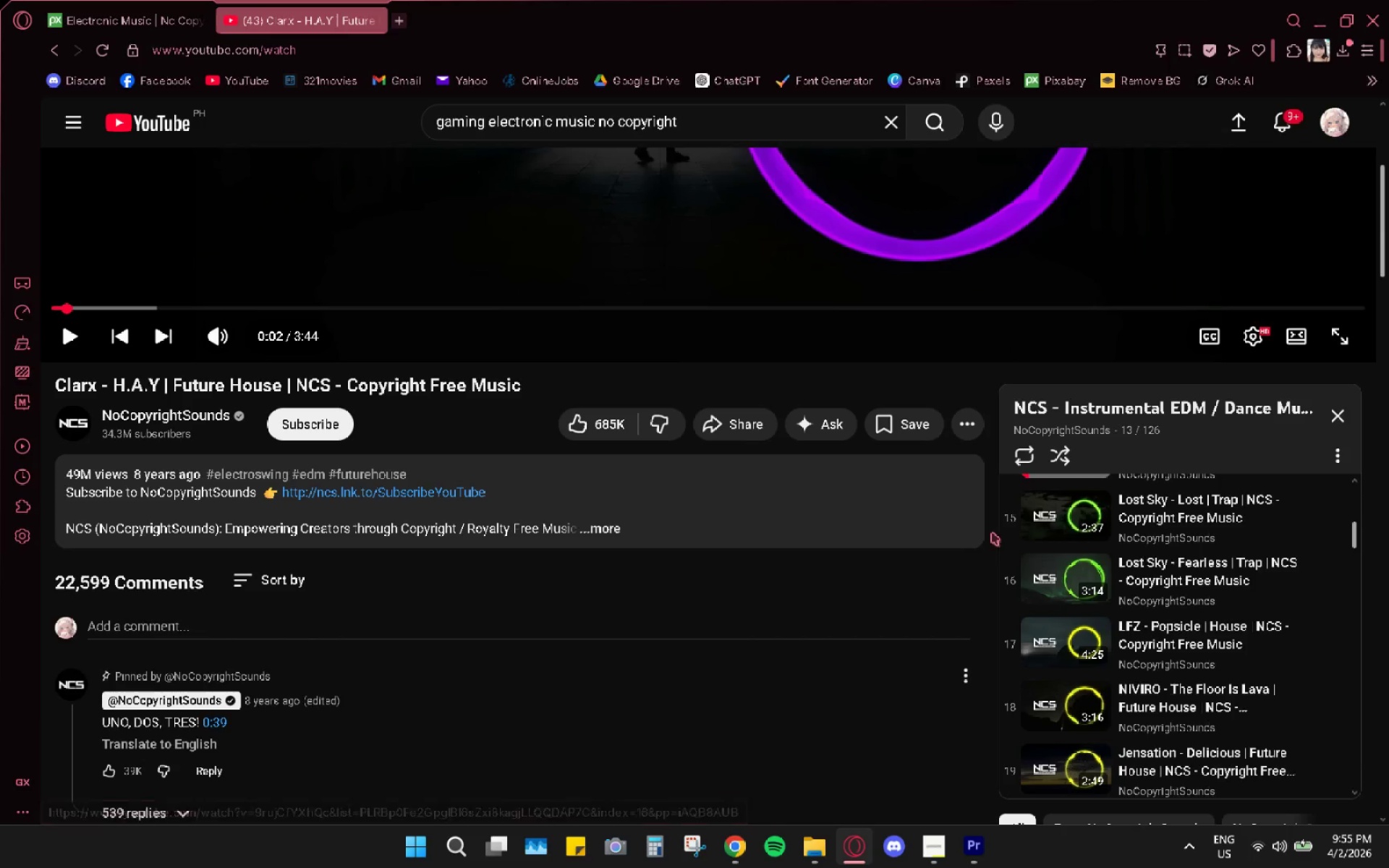 
left_click([776, 236])
 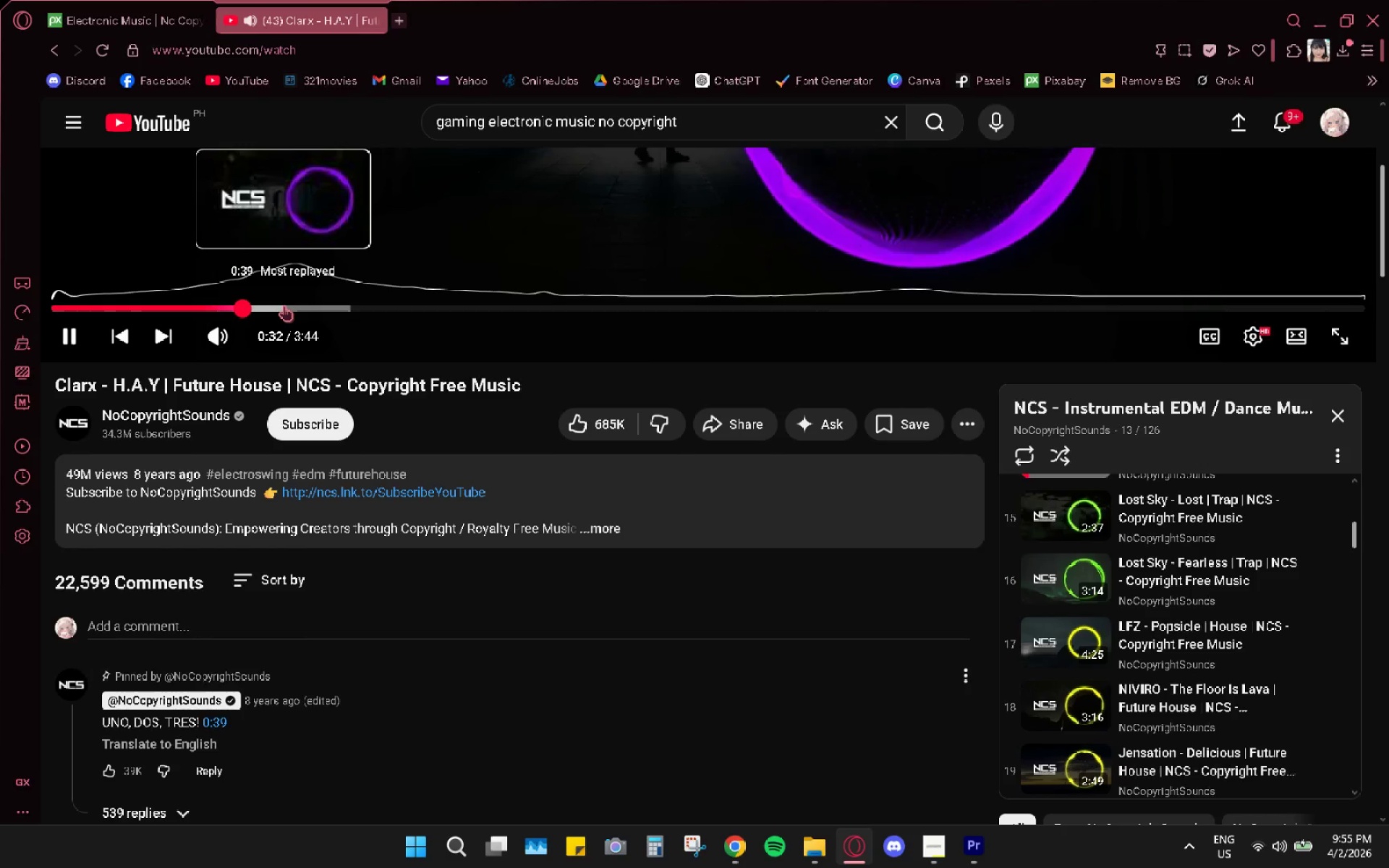 
left_click([184, 310])
 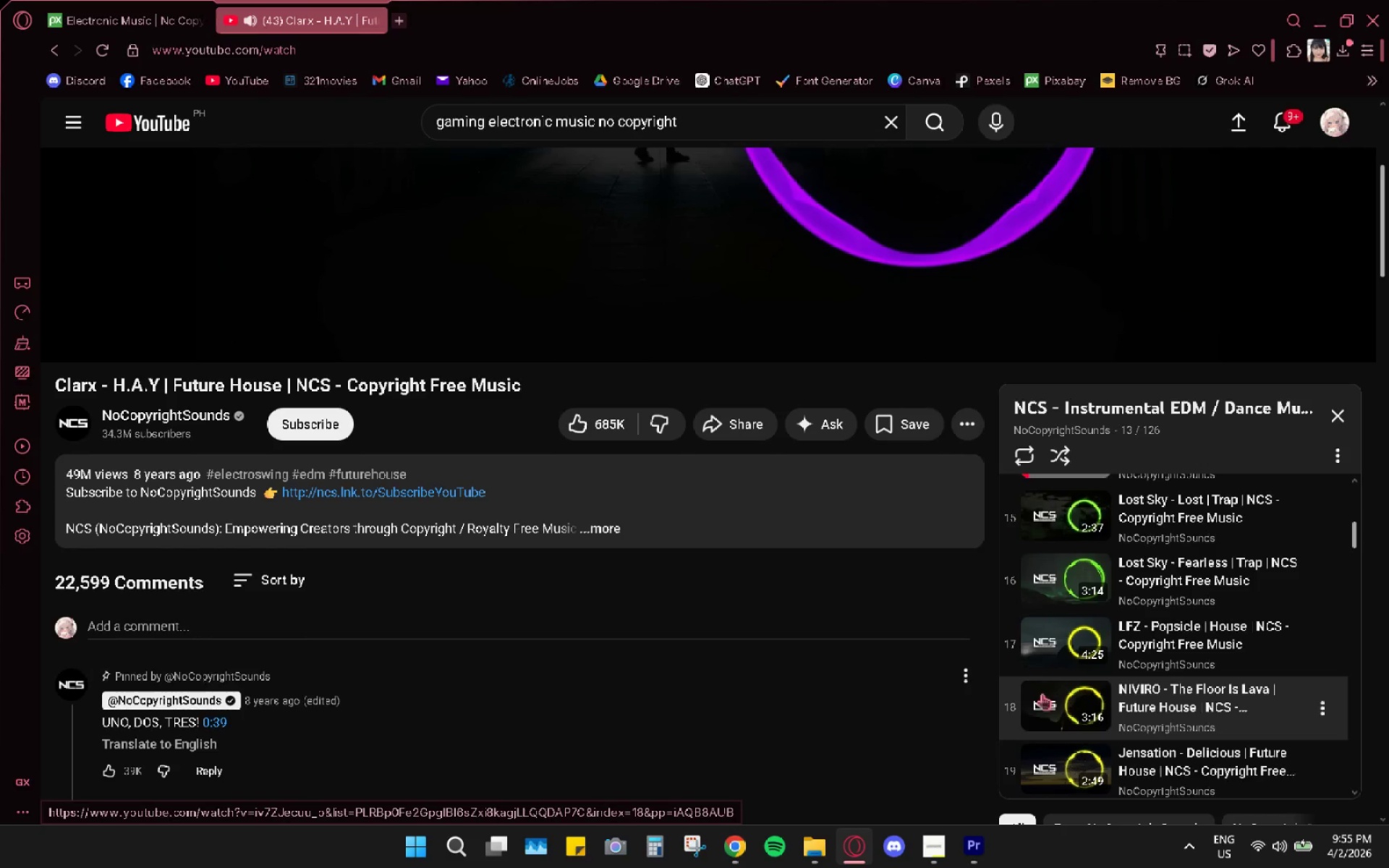 
left_click([113, 4])
 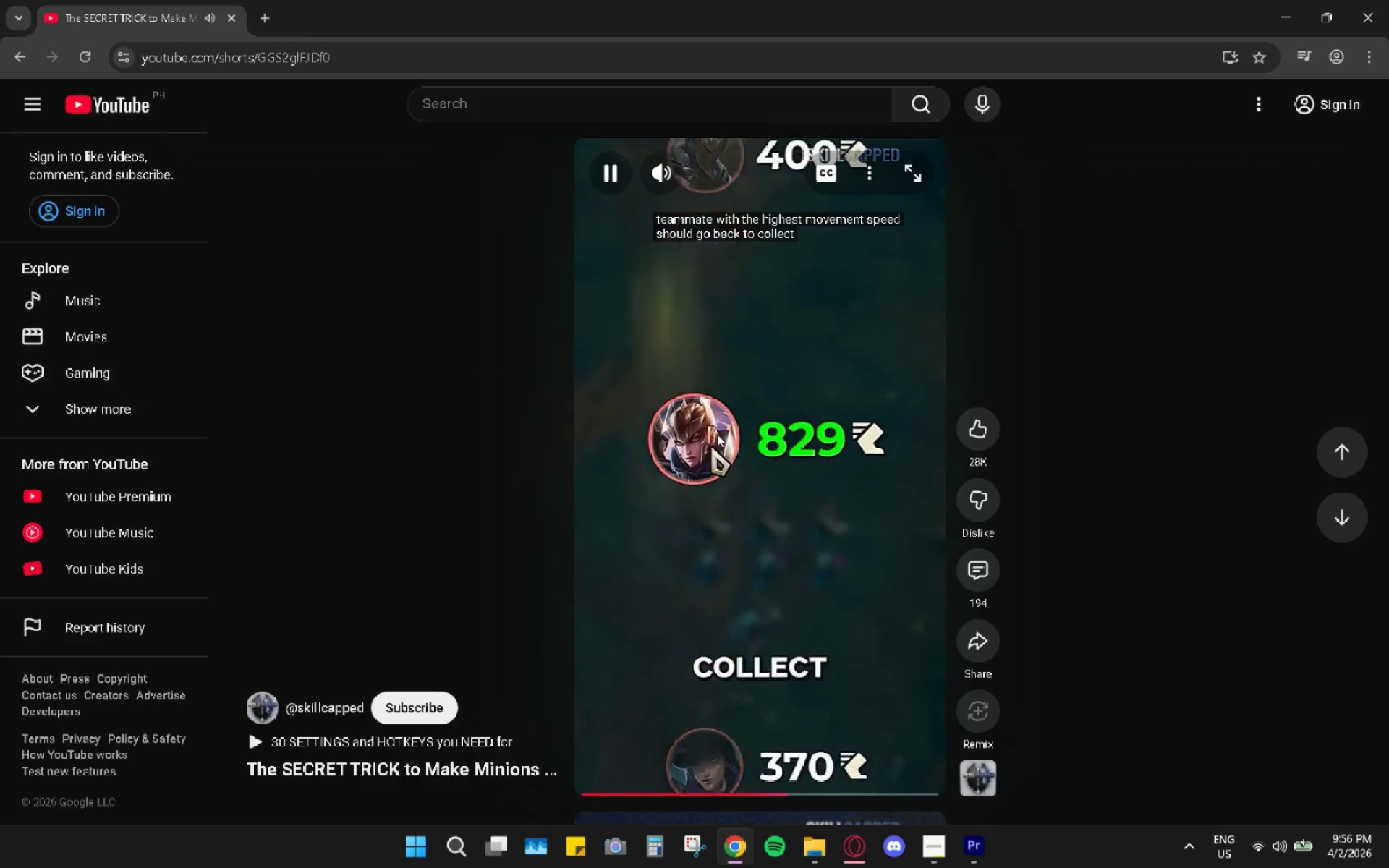 
wait(21.53)
 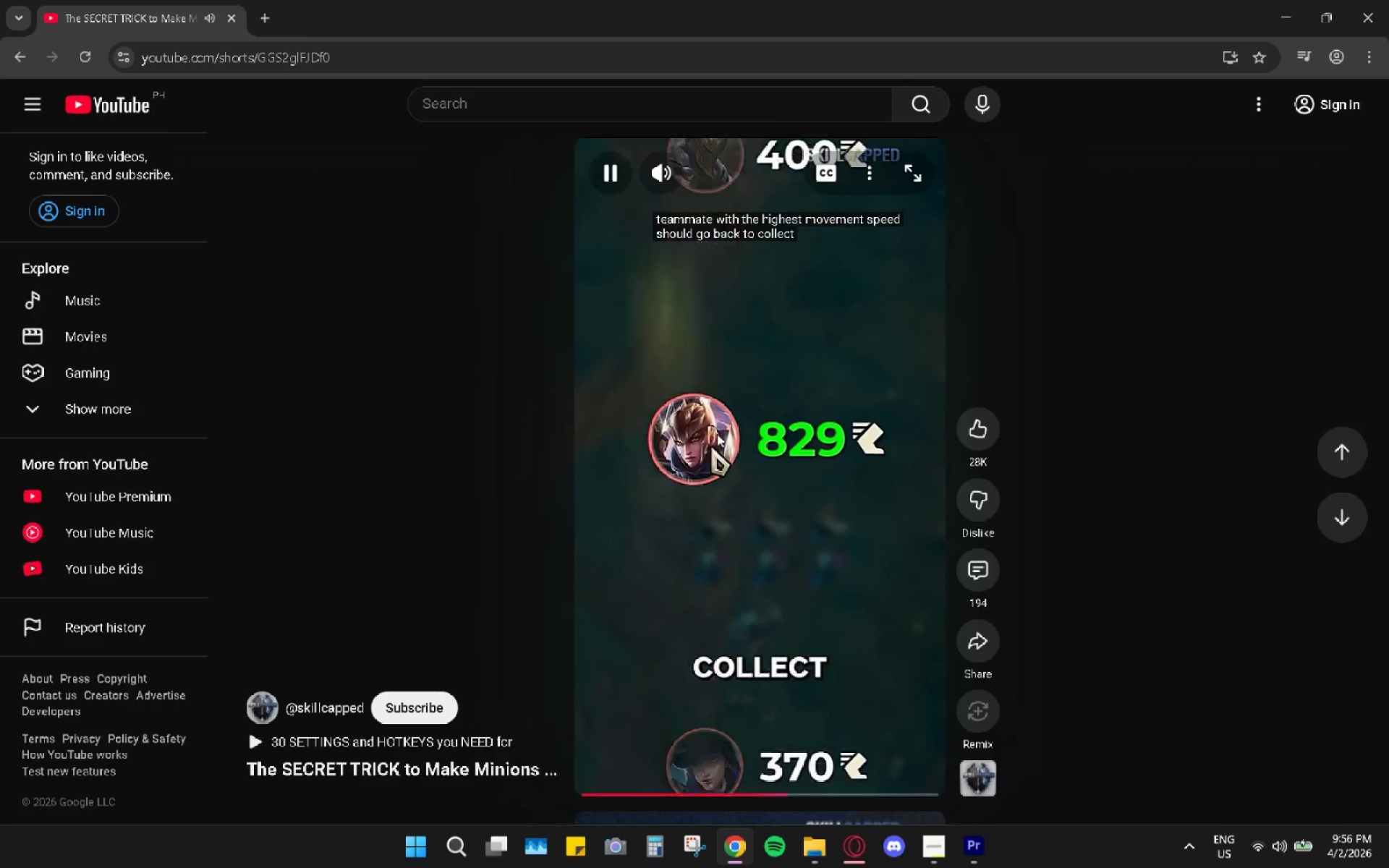 
scroll: coordinate [783, 456], scroll_direction: down, amount: 2.0
 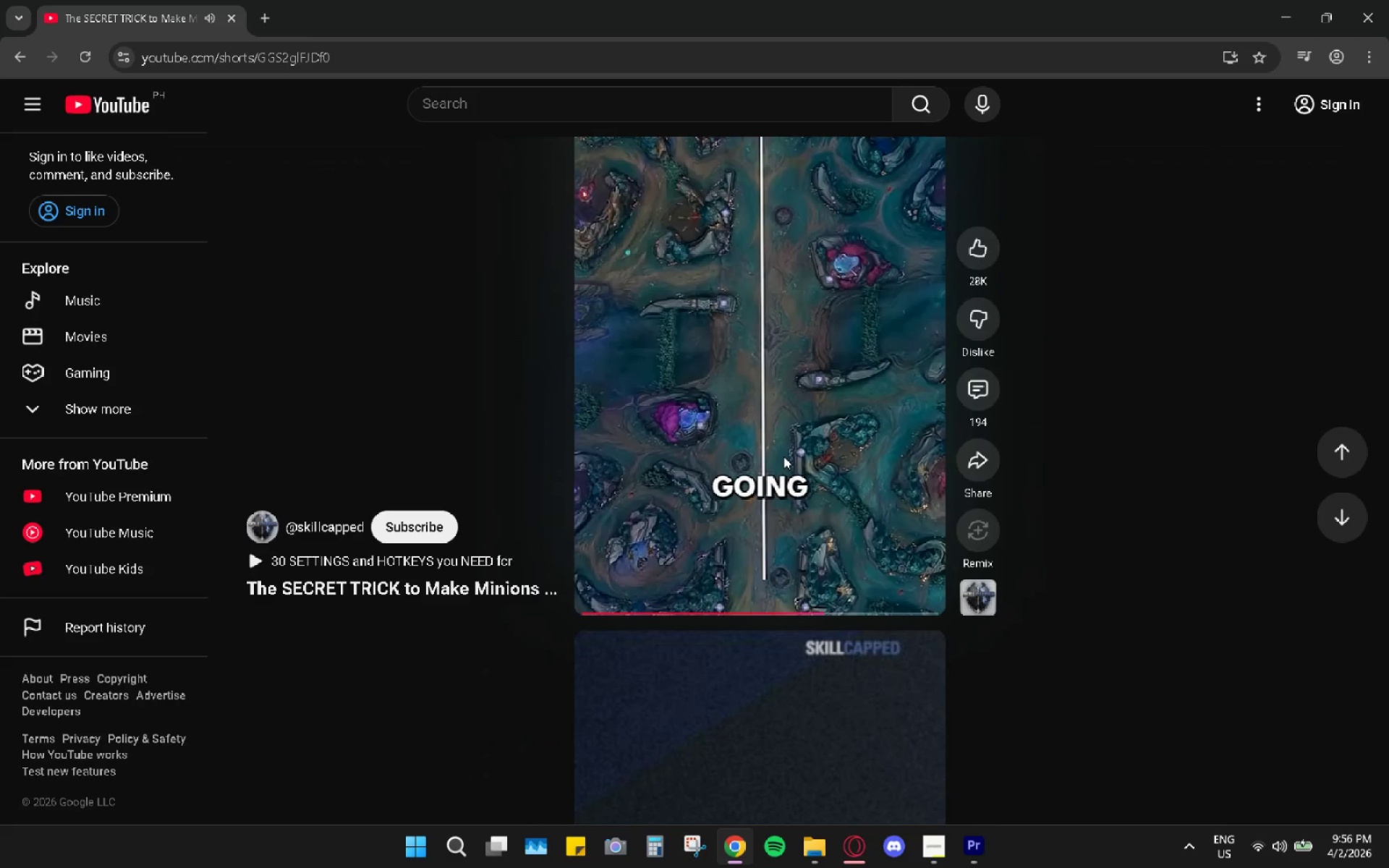 
scroll: coordinate [783, 456], scroll_direction: up, amount: 3.0
 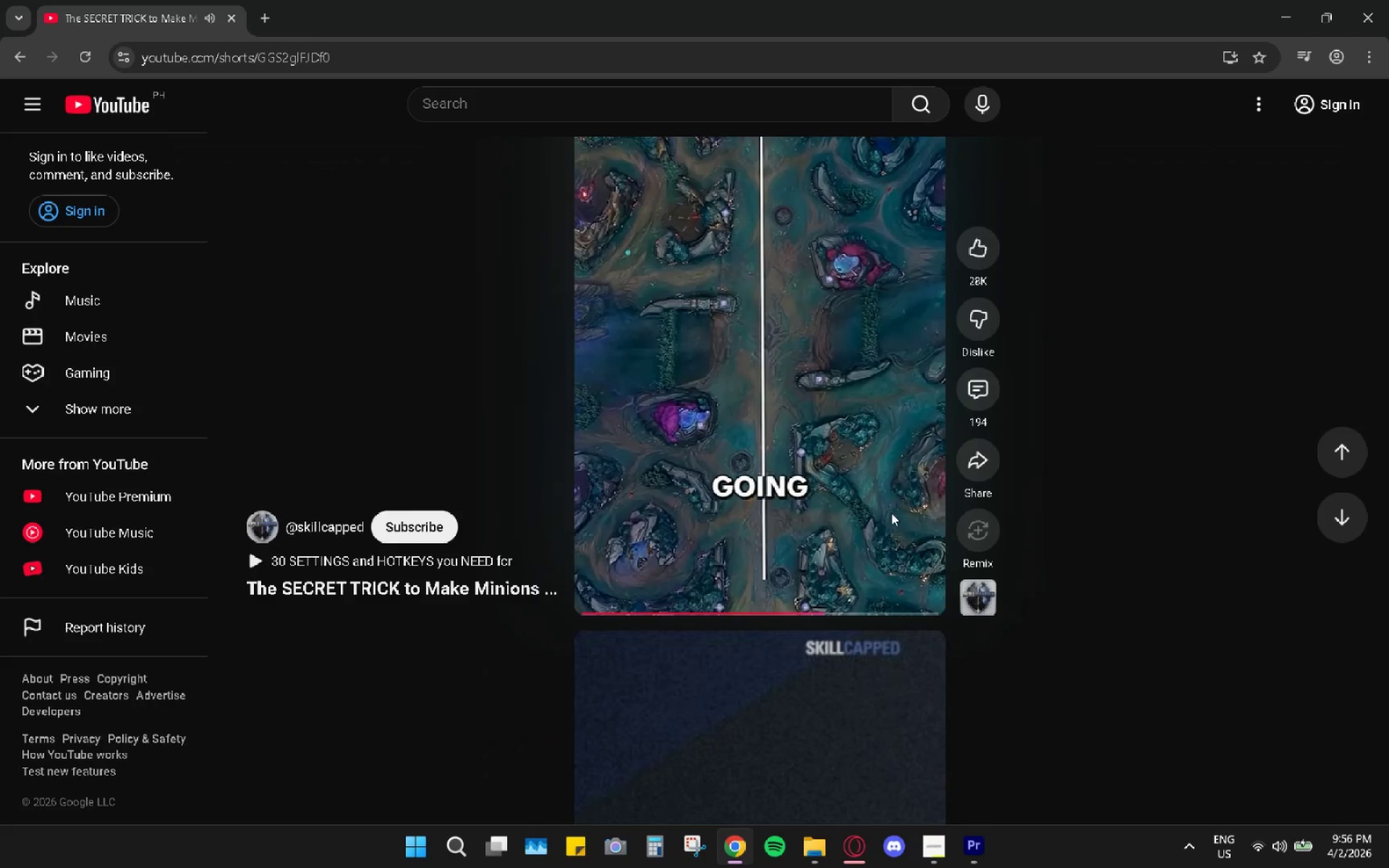 
left_click([763, 510])
 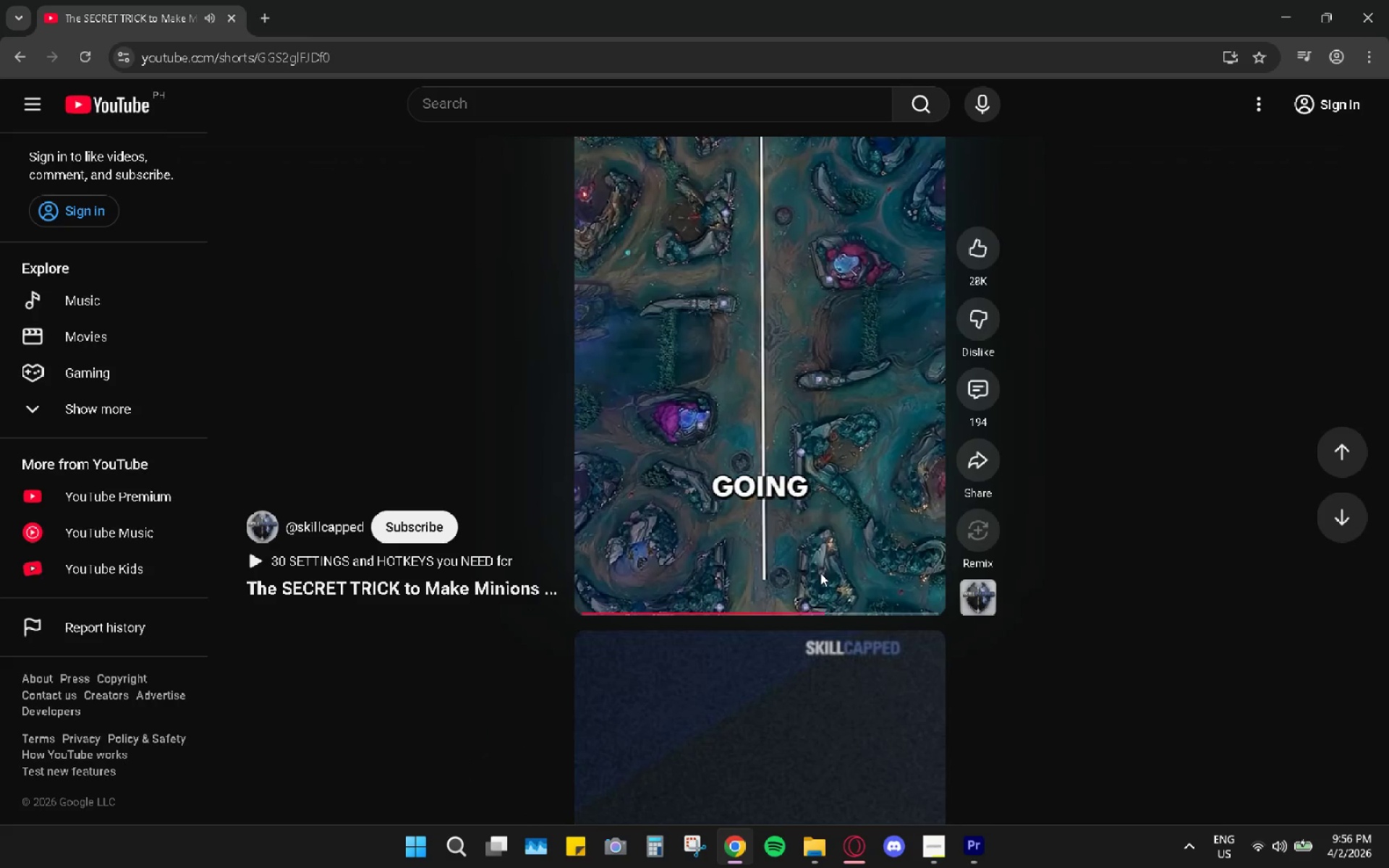 
scroll: coordinate [909, 523], scroll_direction: up, amount: 3.0
 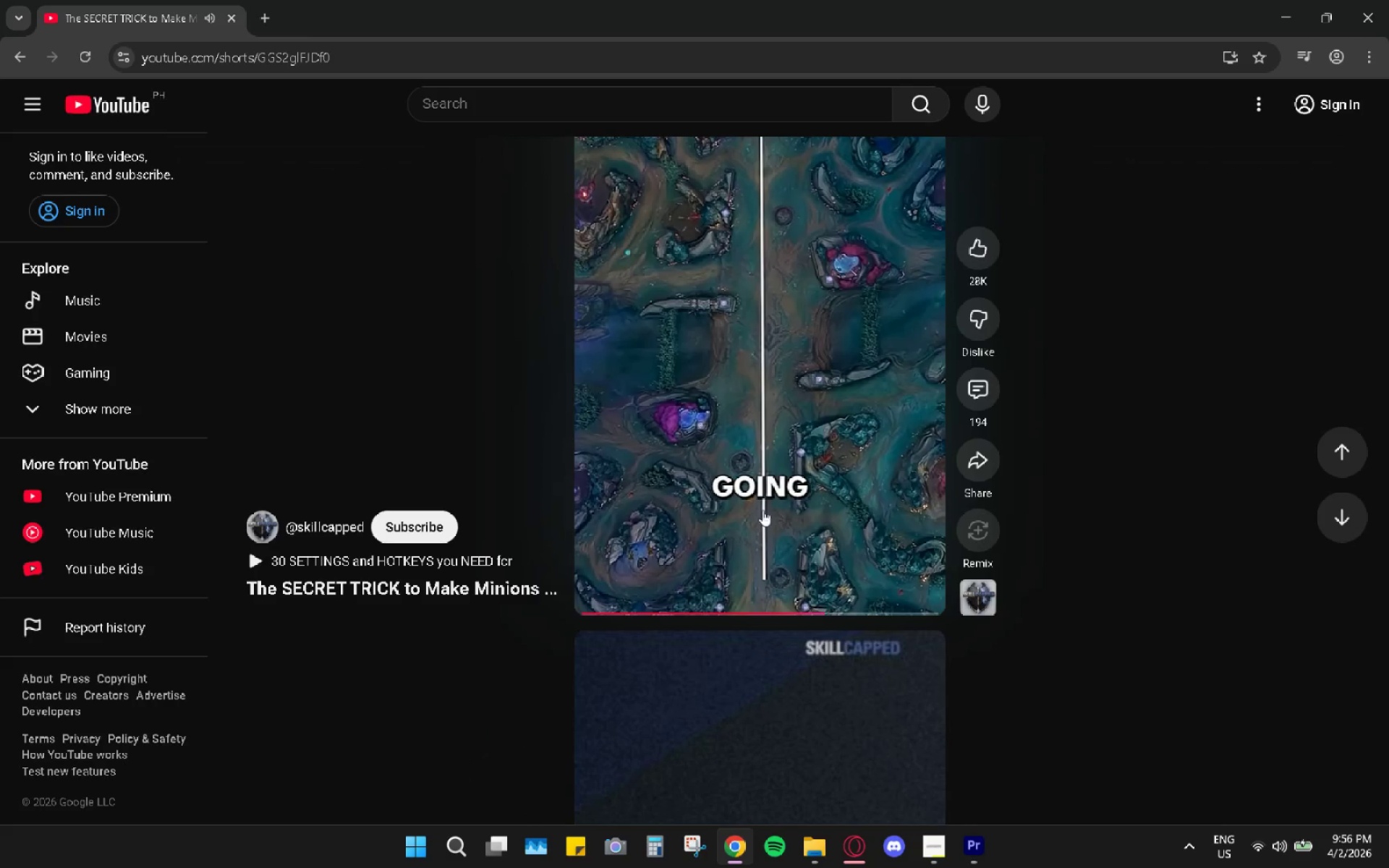 
scroll: coordinate [841, 587], scroll_direction: down, amount: 2.0
 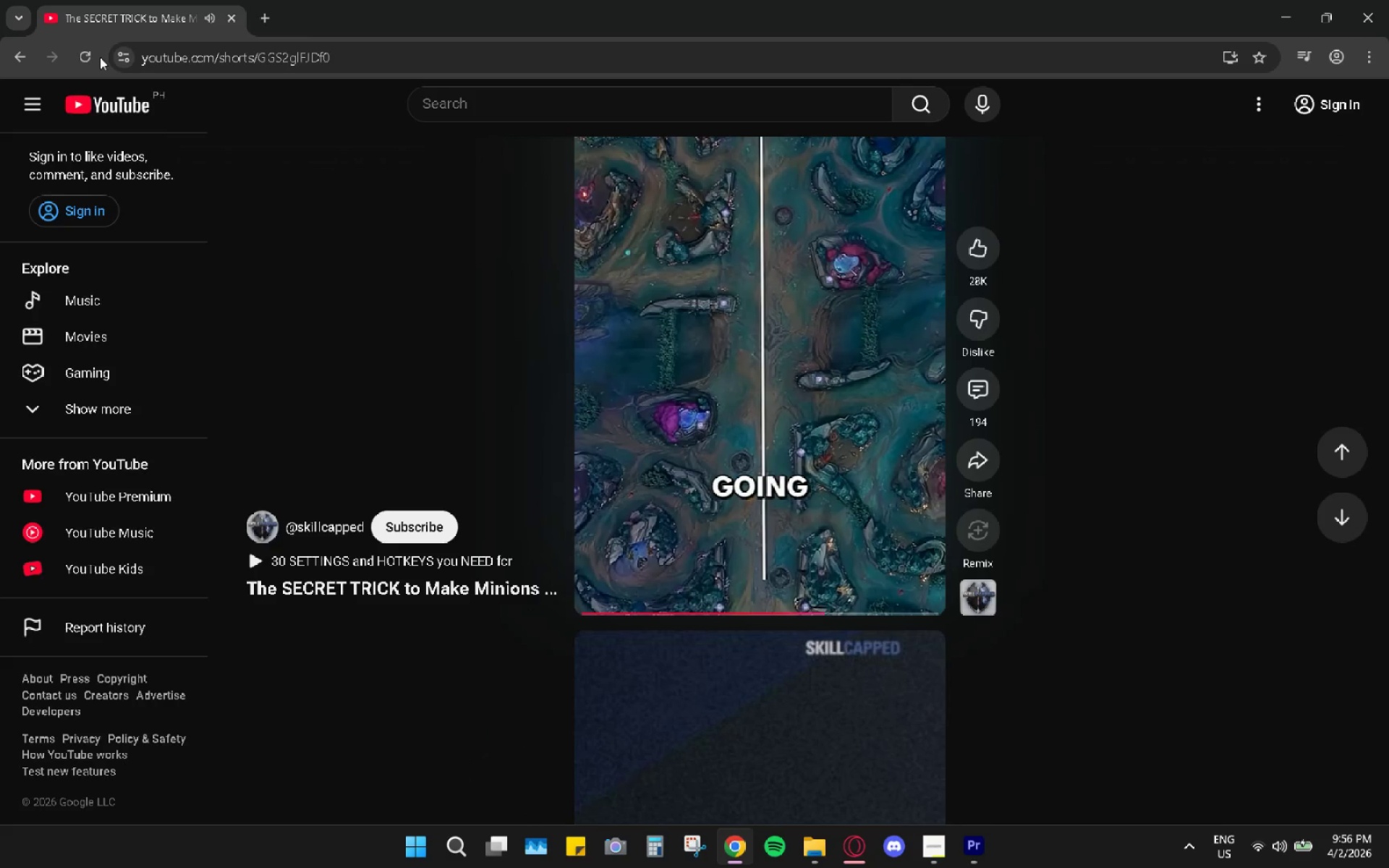 
double_click([91, 55])
 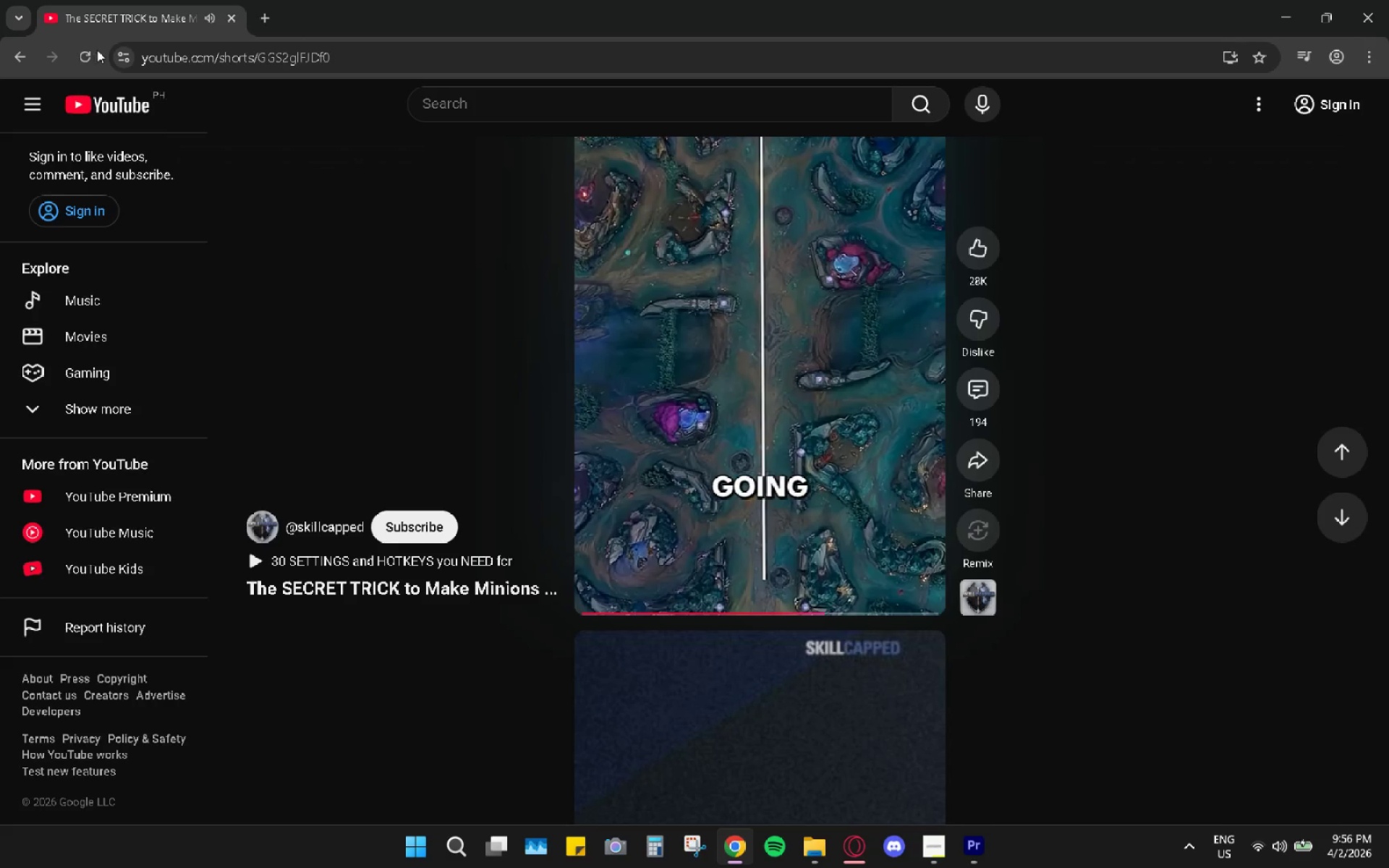 
wait(10.17)
 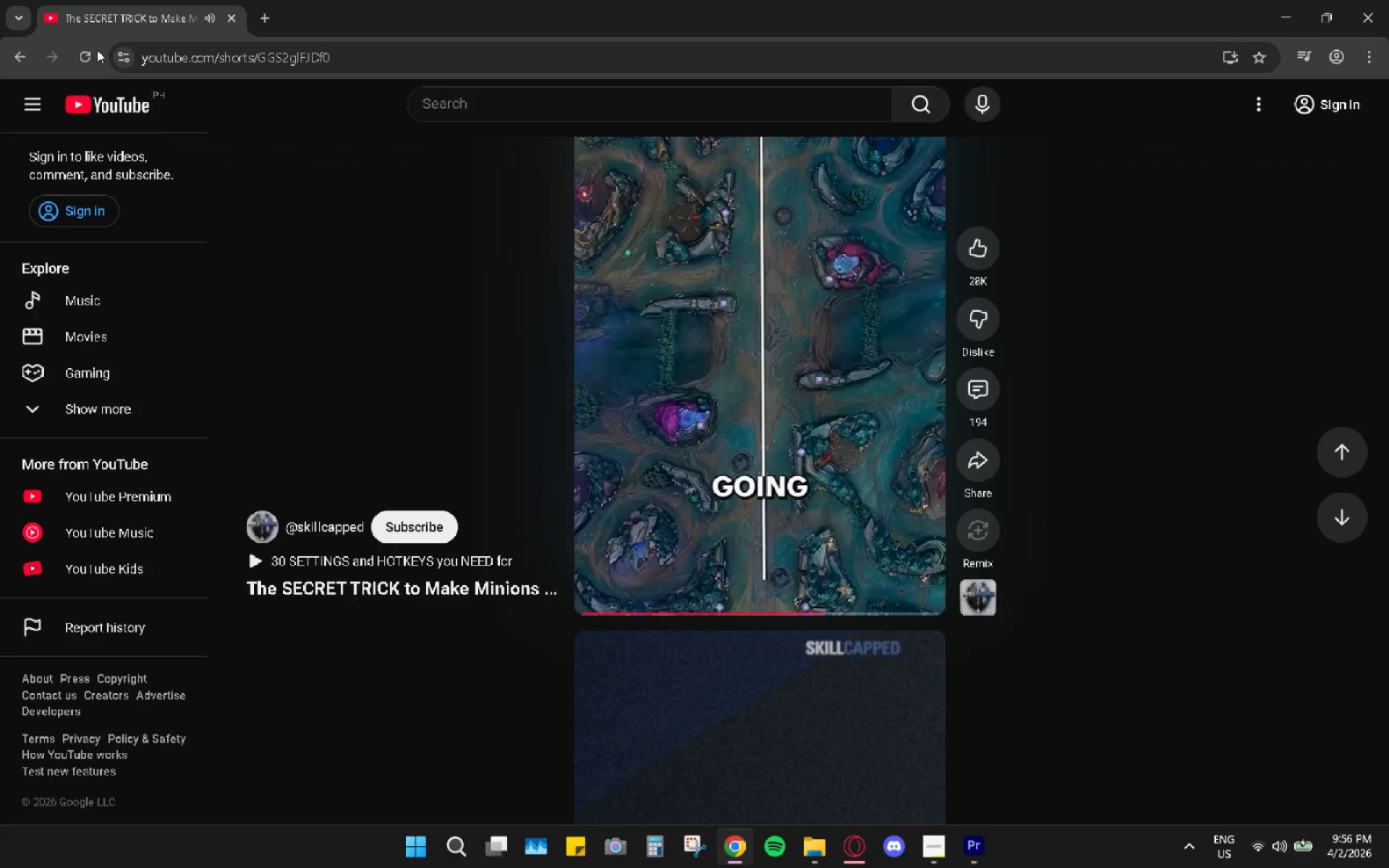 
left_click([767, 305])
 